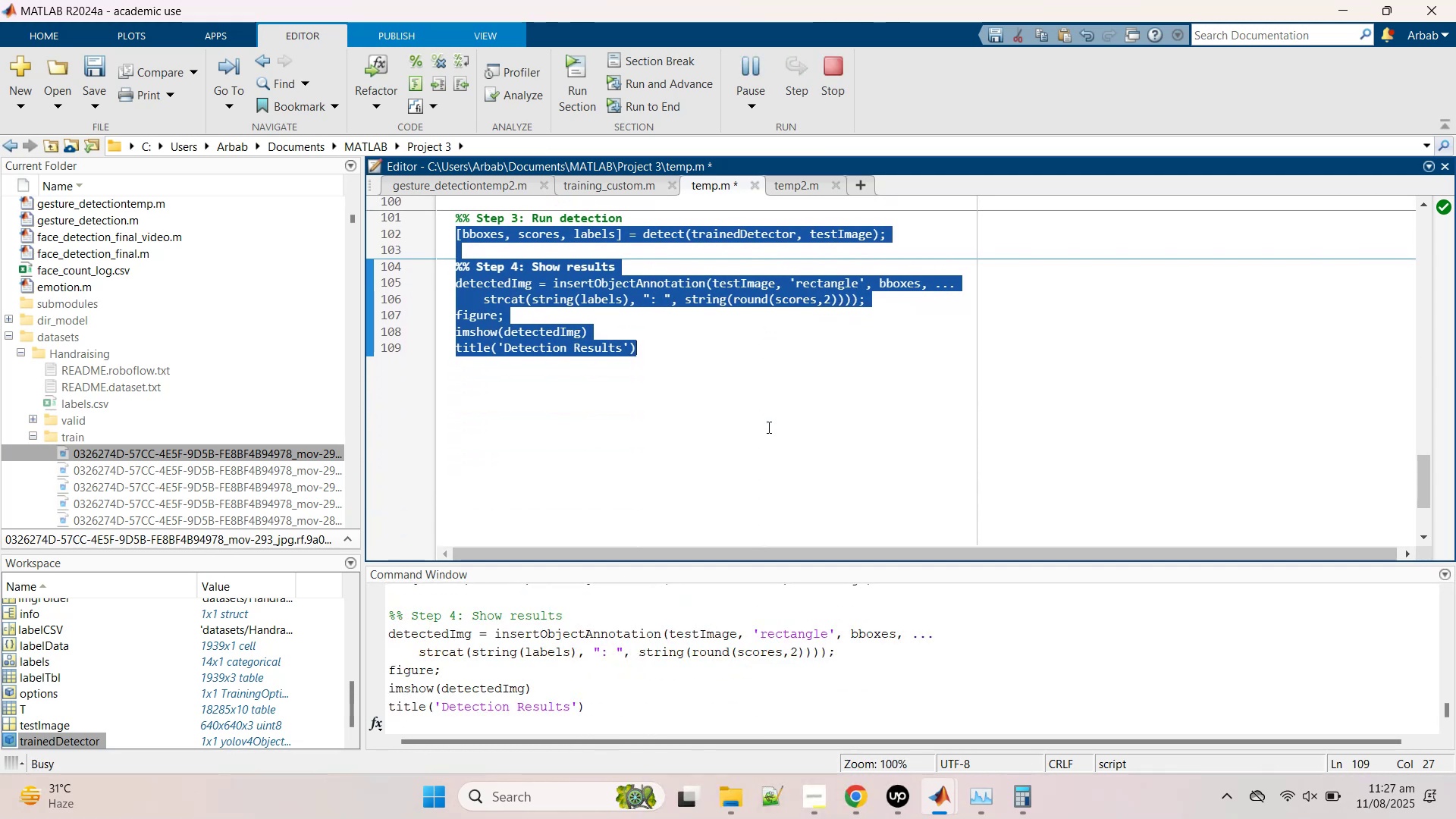 
scroll: coordinate [767, 427], scroll_direction: up, amount: 2.0
 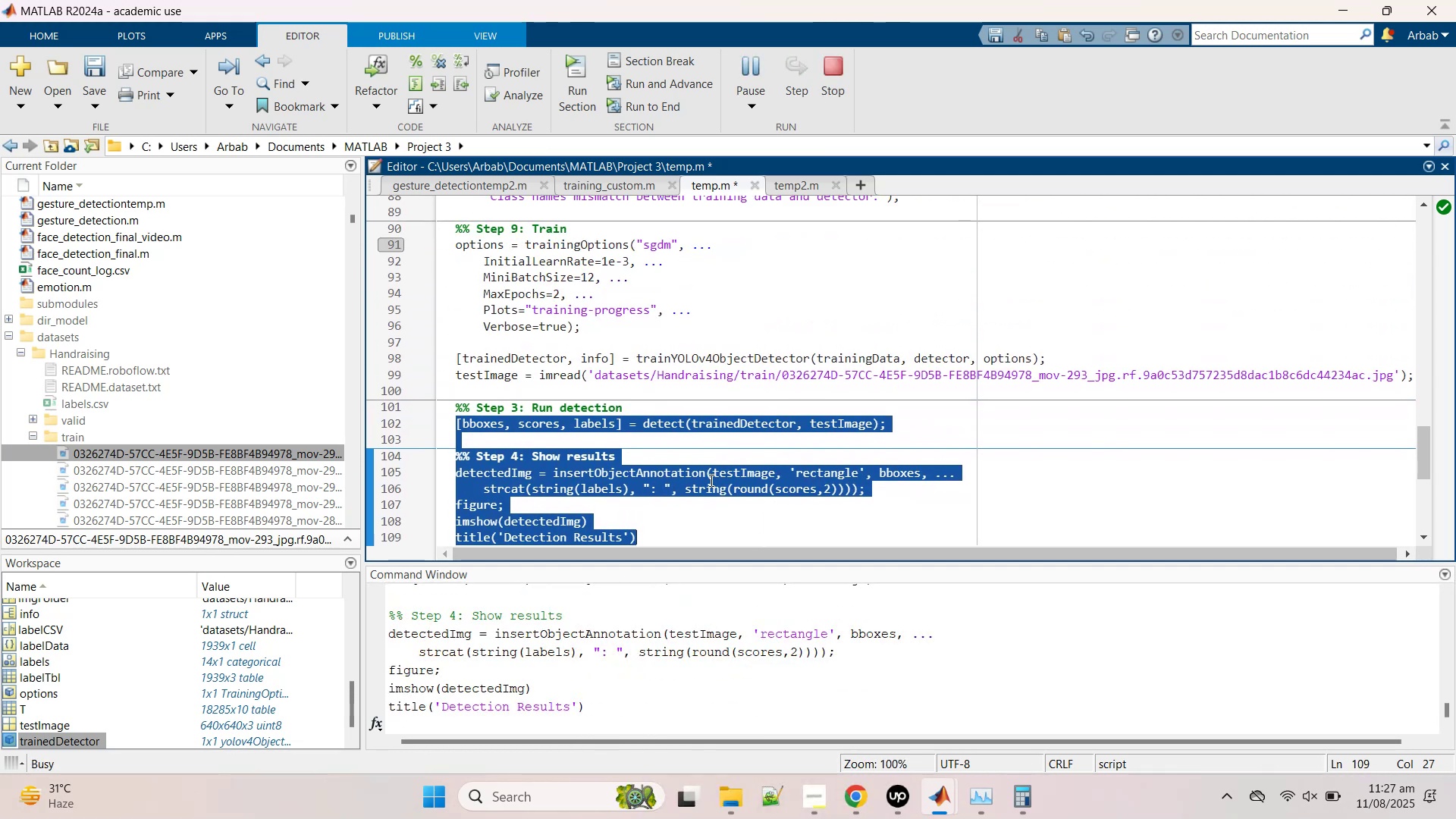 
left_click([696, 497])
 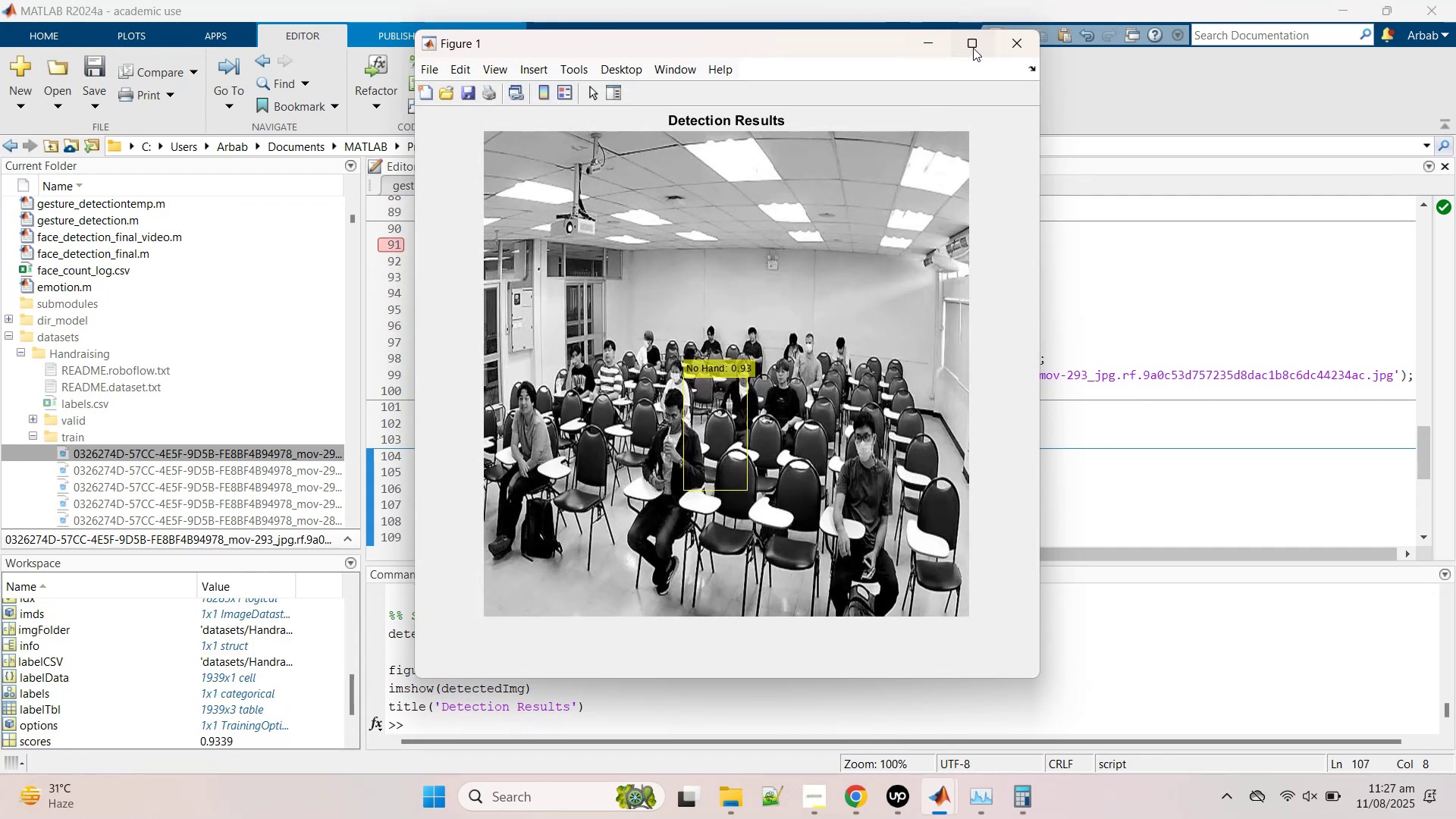 
wait(5.95)
 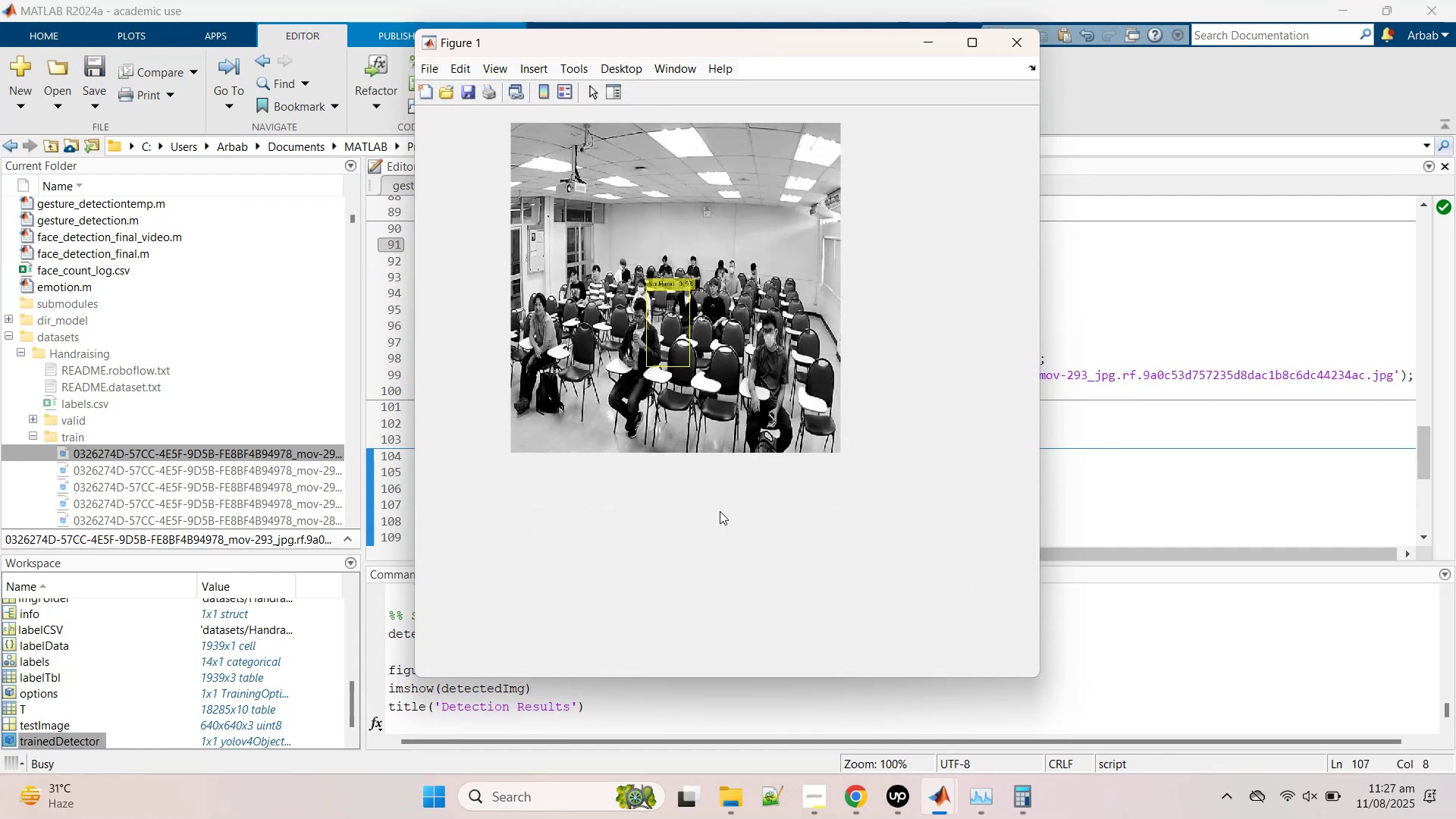 
scroll: coordinate [755, 486], scroll_direction: up, amount: 1.0
 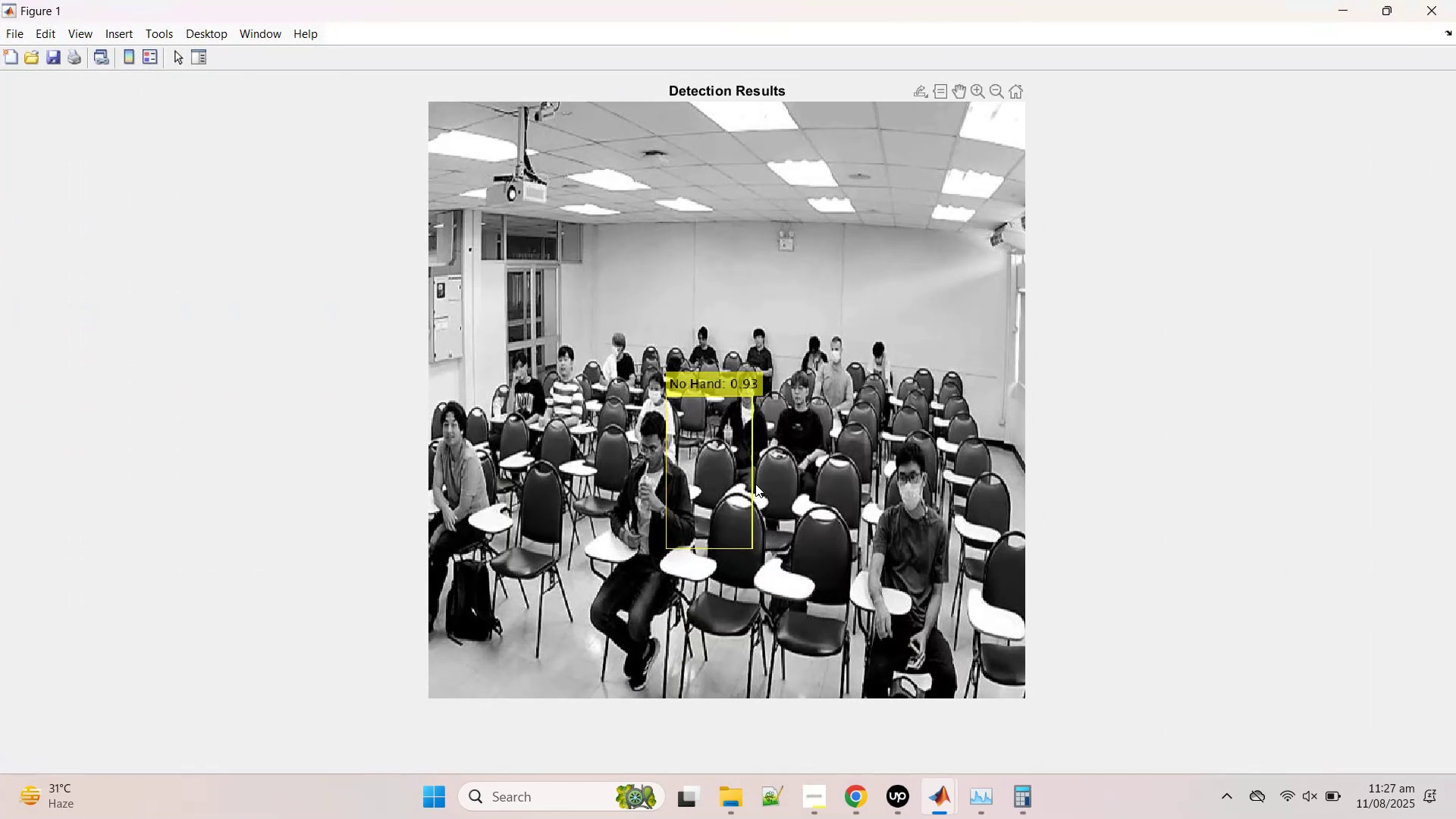 
wait(8.76)
 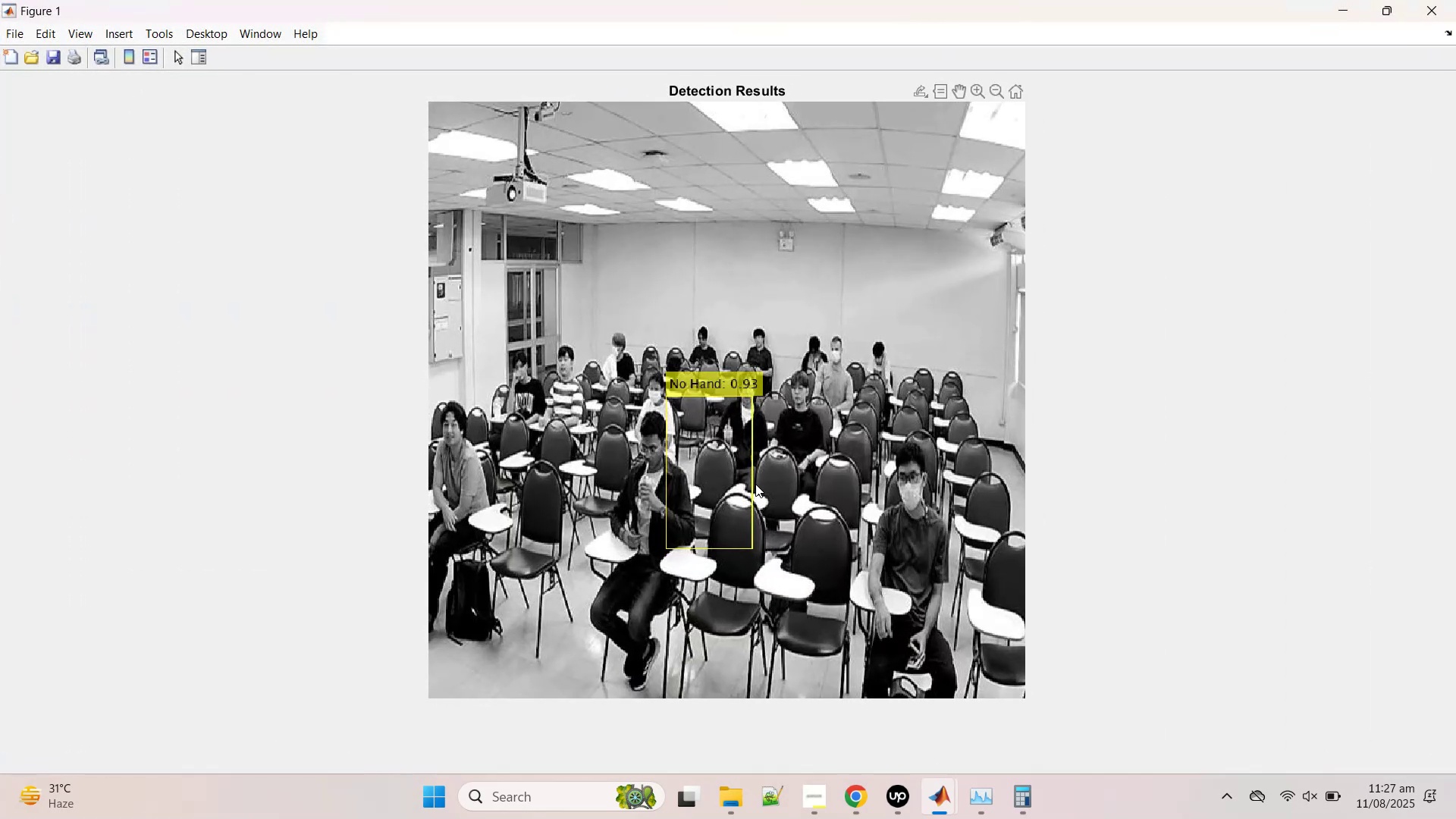 
left_click([1436, 5])
 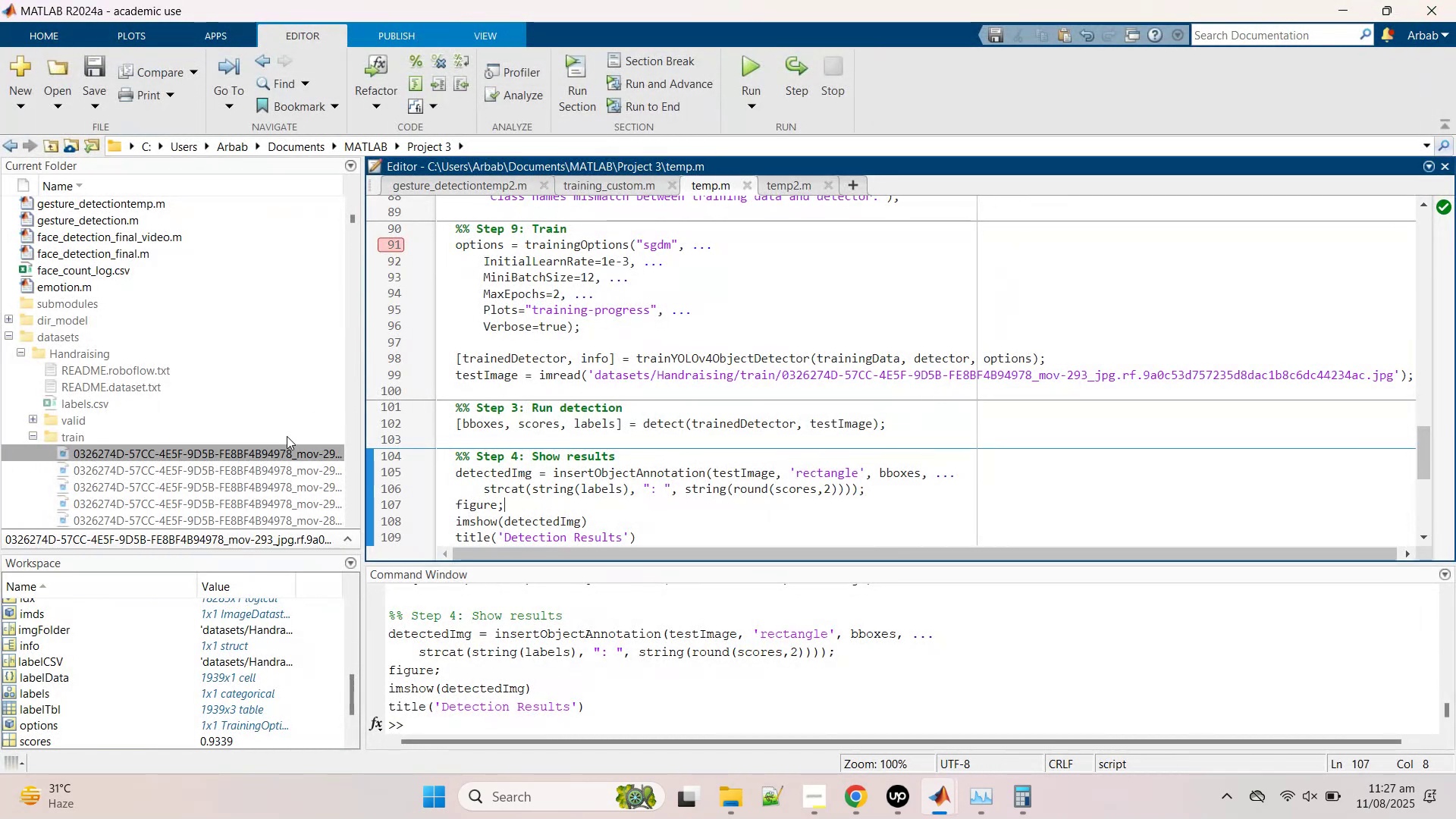 
left_click([231, 500])
 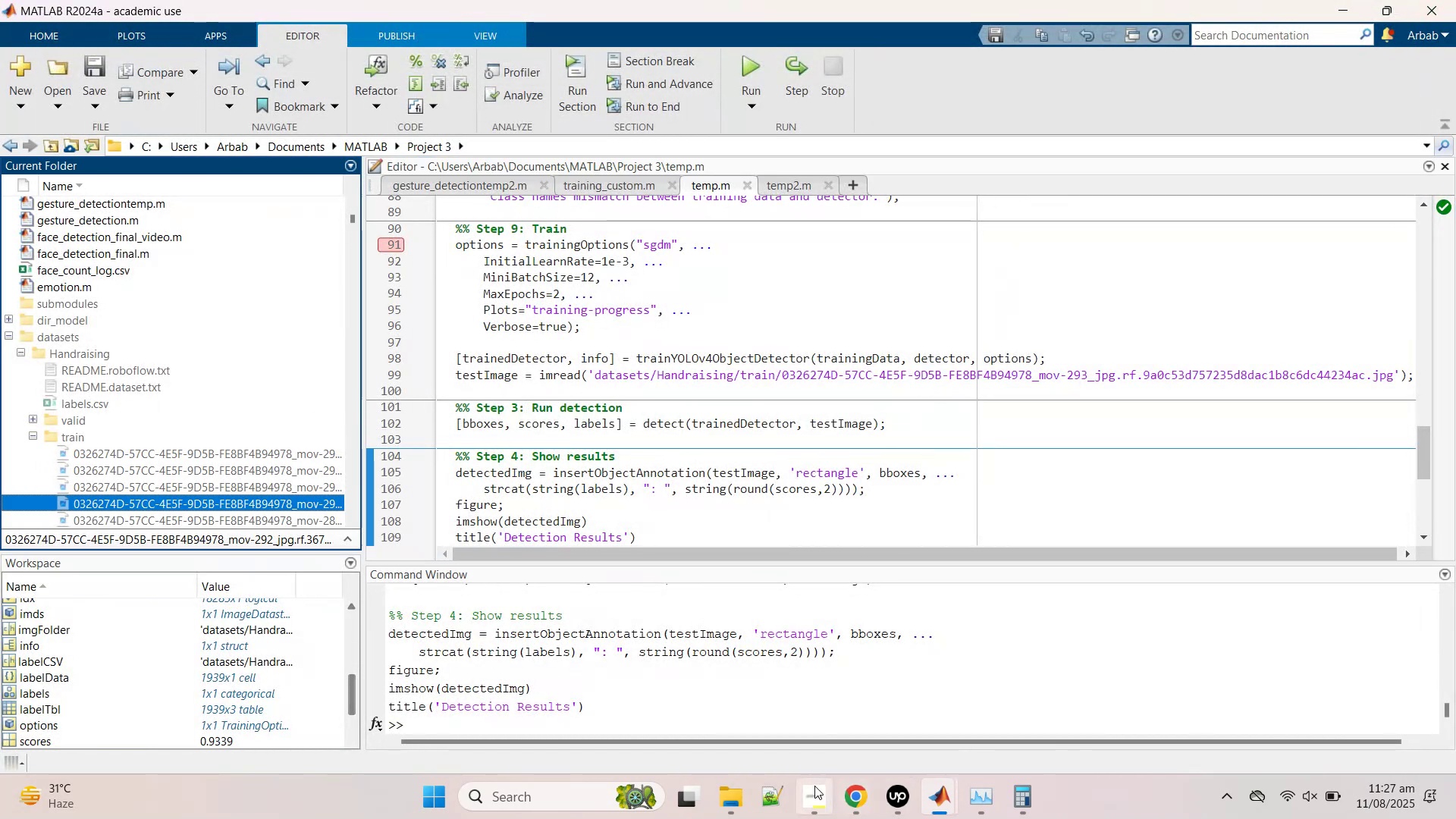 
left_click([726, 799])
 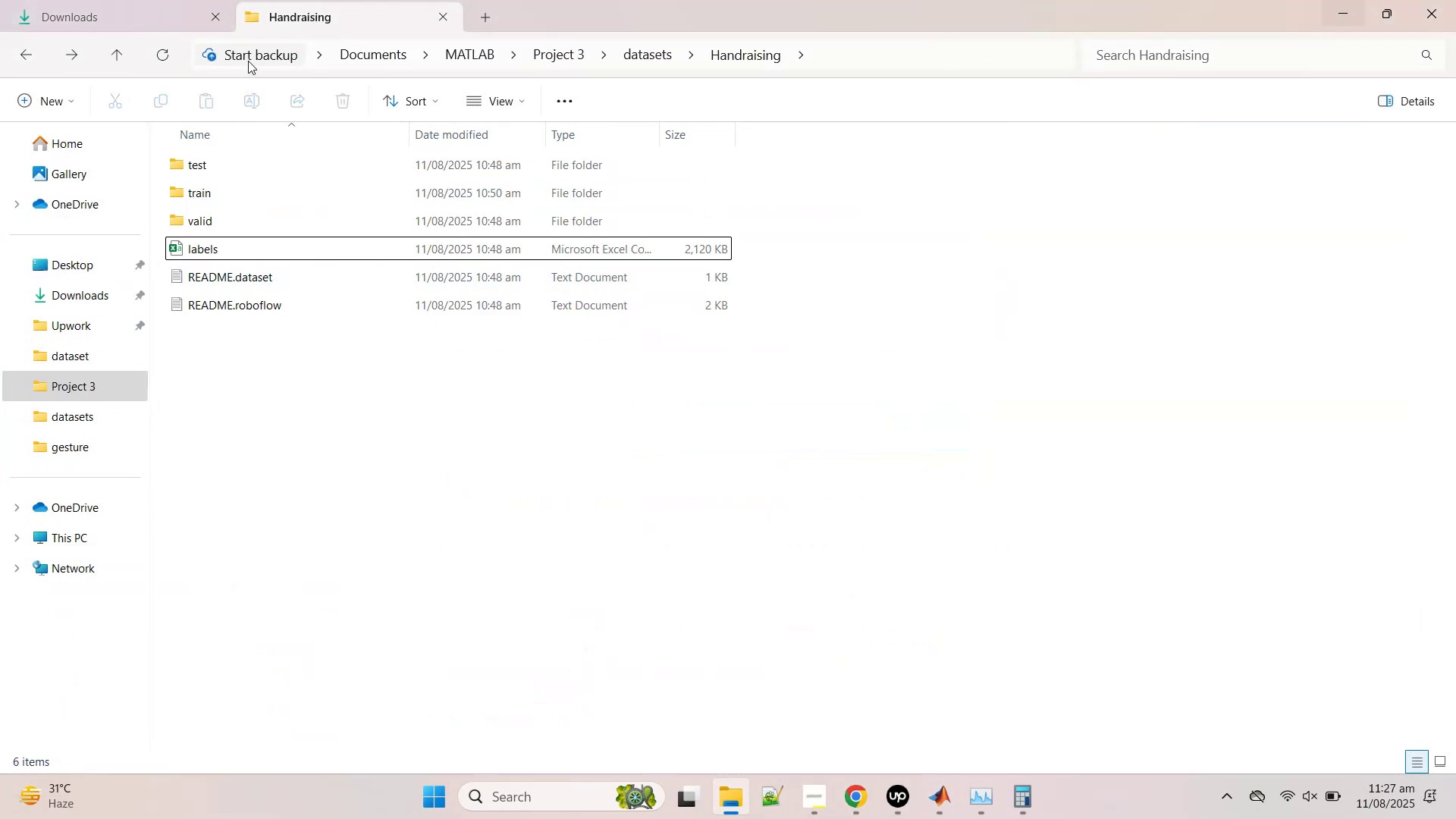 
left_click([124, 50])
 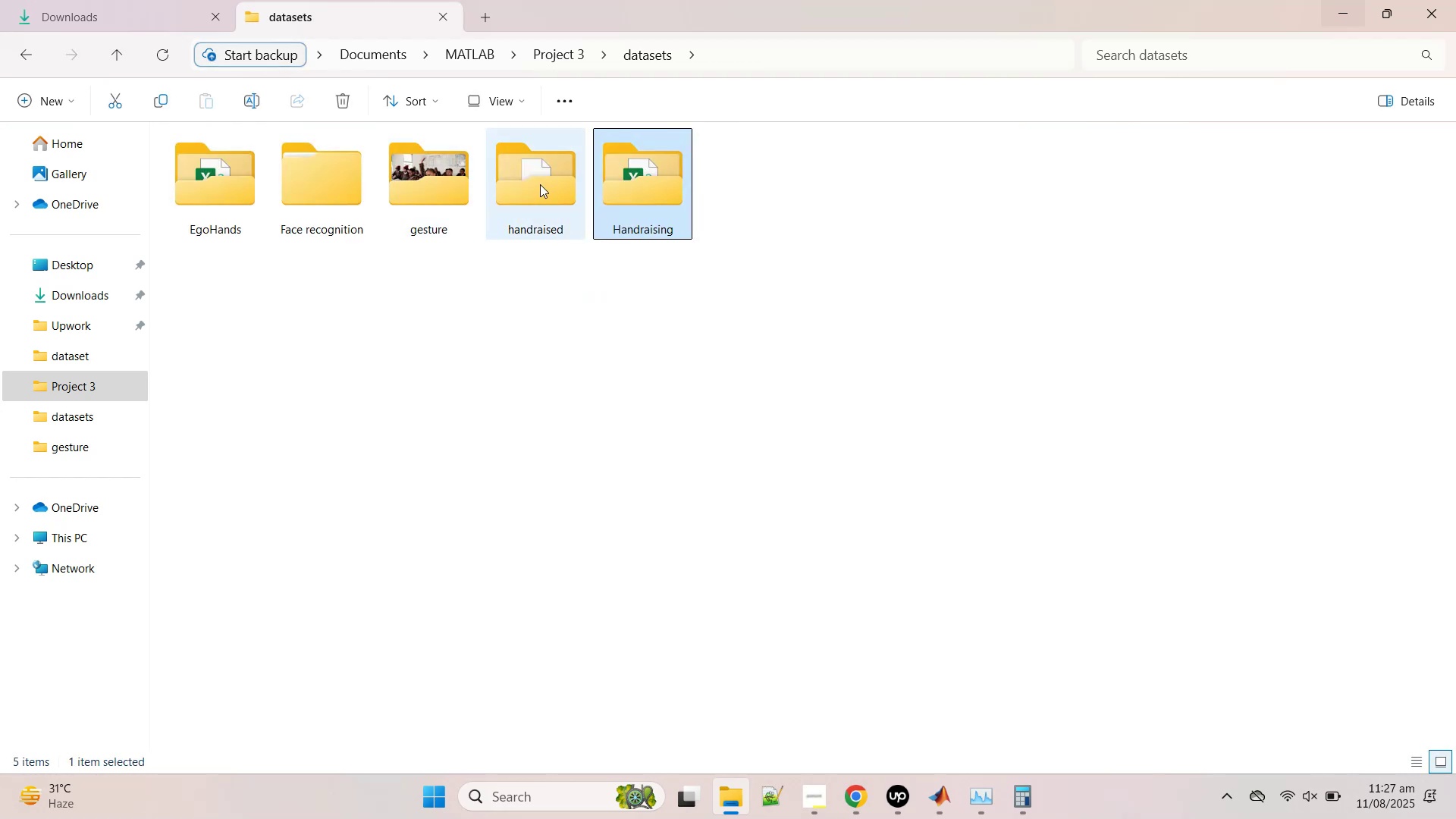 
double_click([668, 179])
 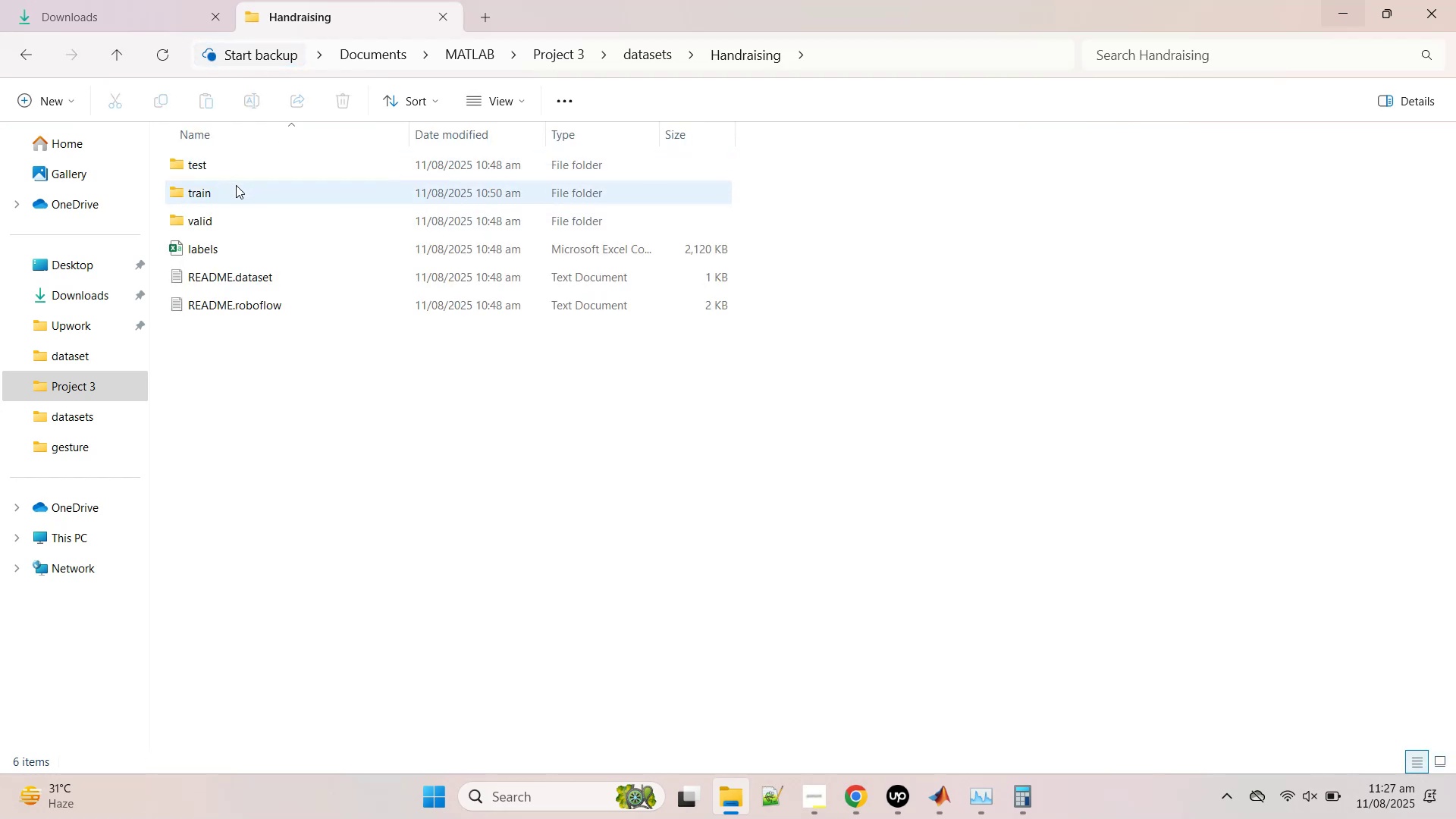 
double_click([234, 188])
 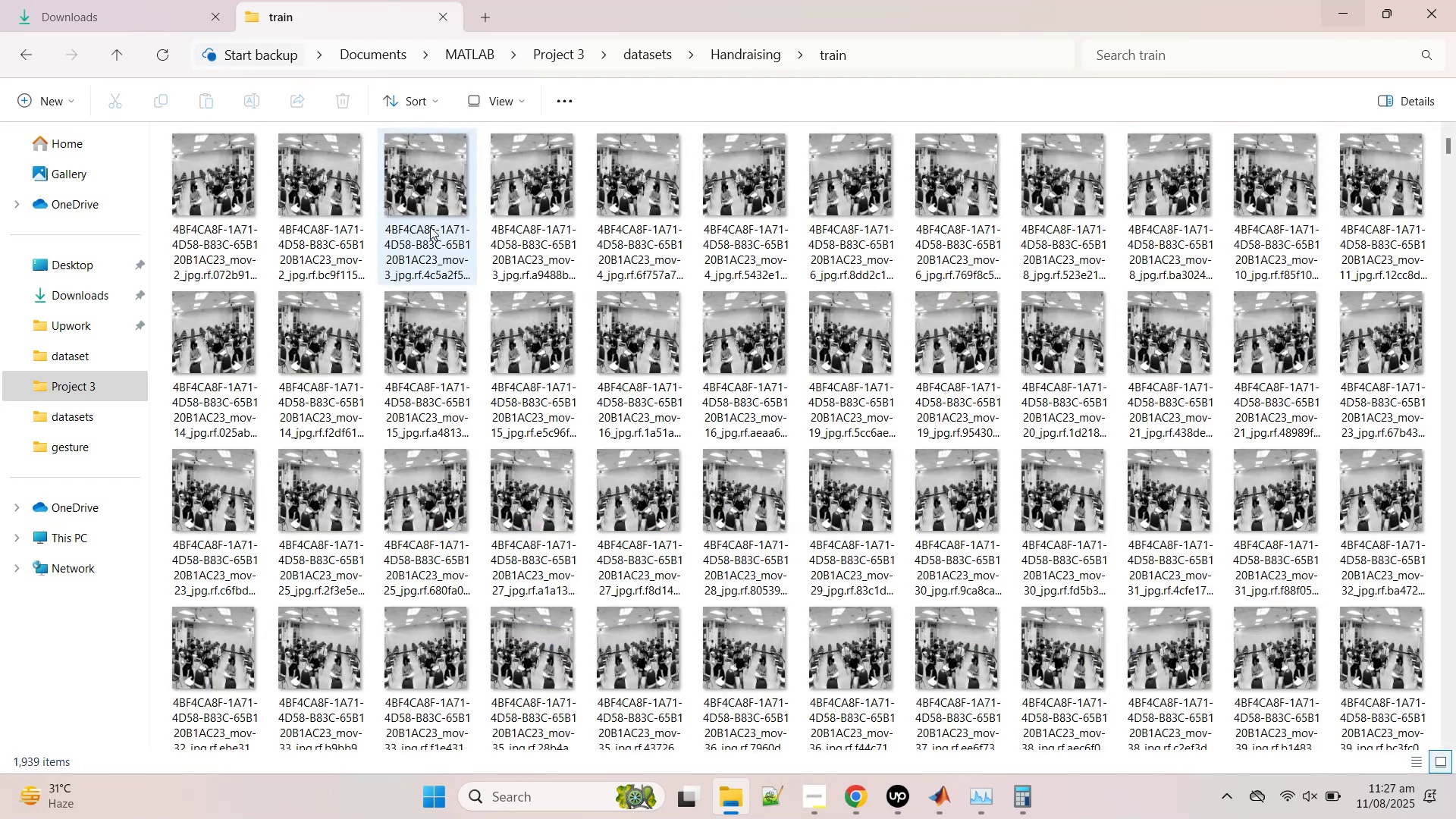 
double_click([215, 173])
 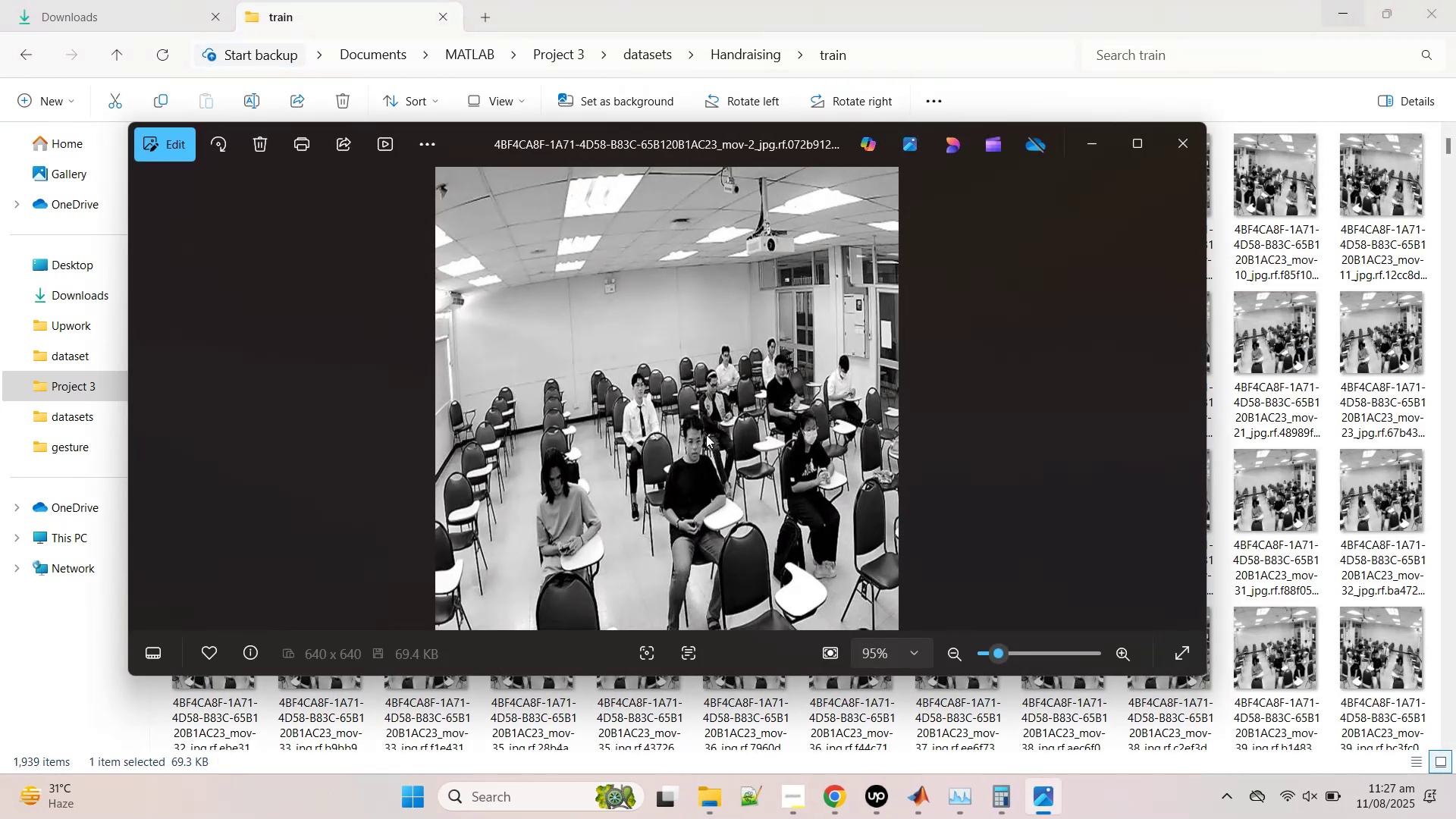 
key(ArrowRight)
 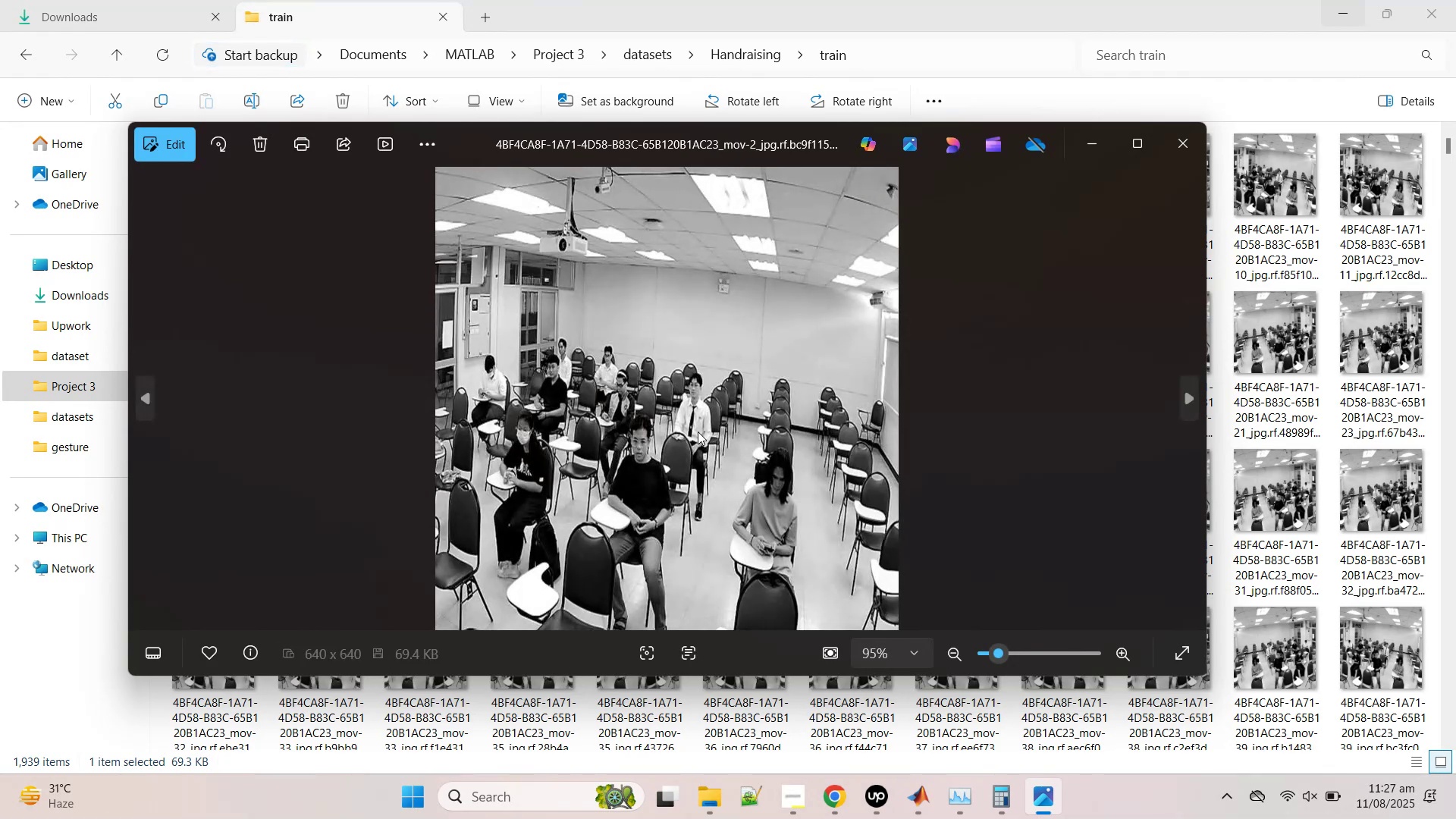 
key(ArrowRight)
 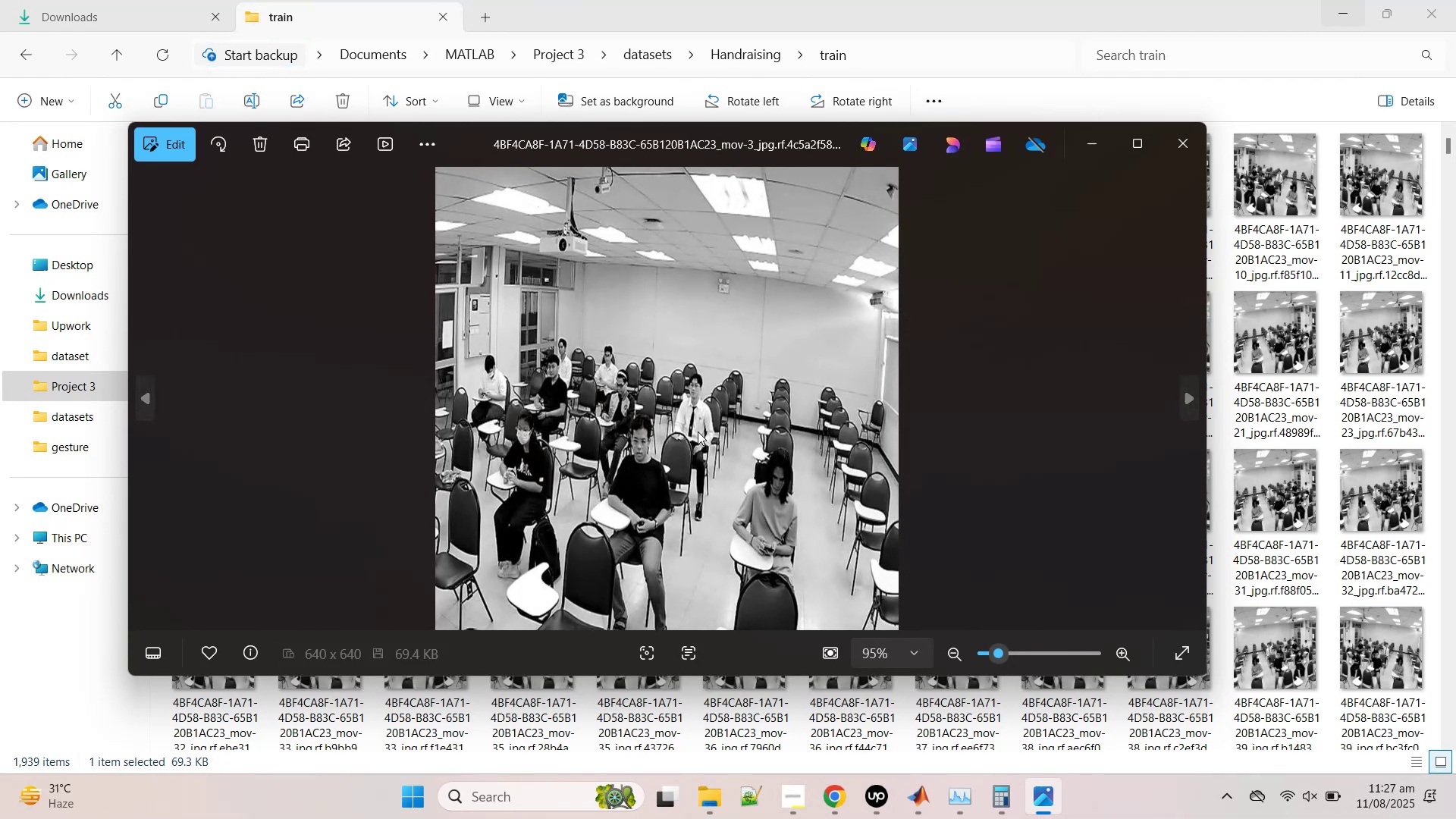 
key(ArrowRight)
 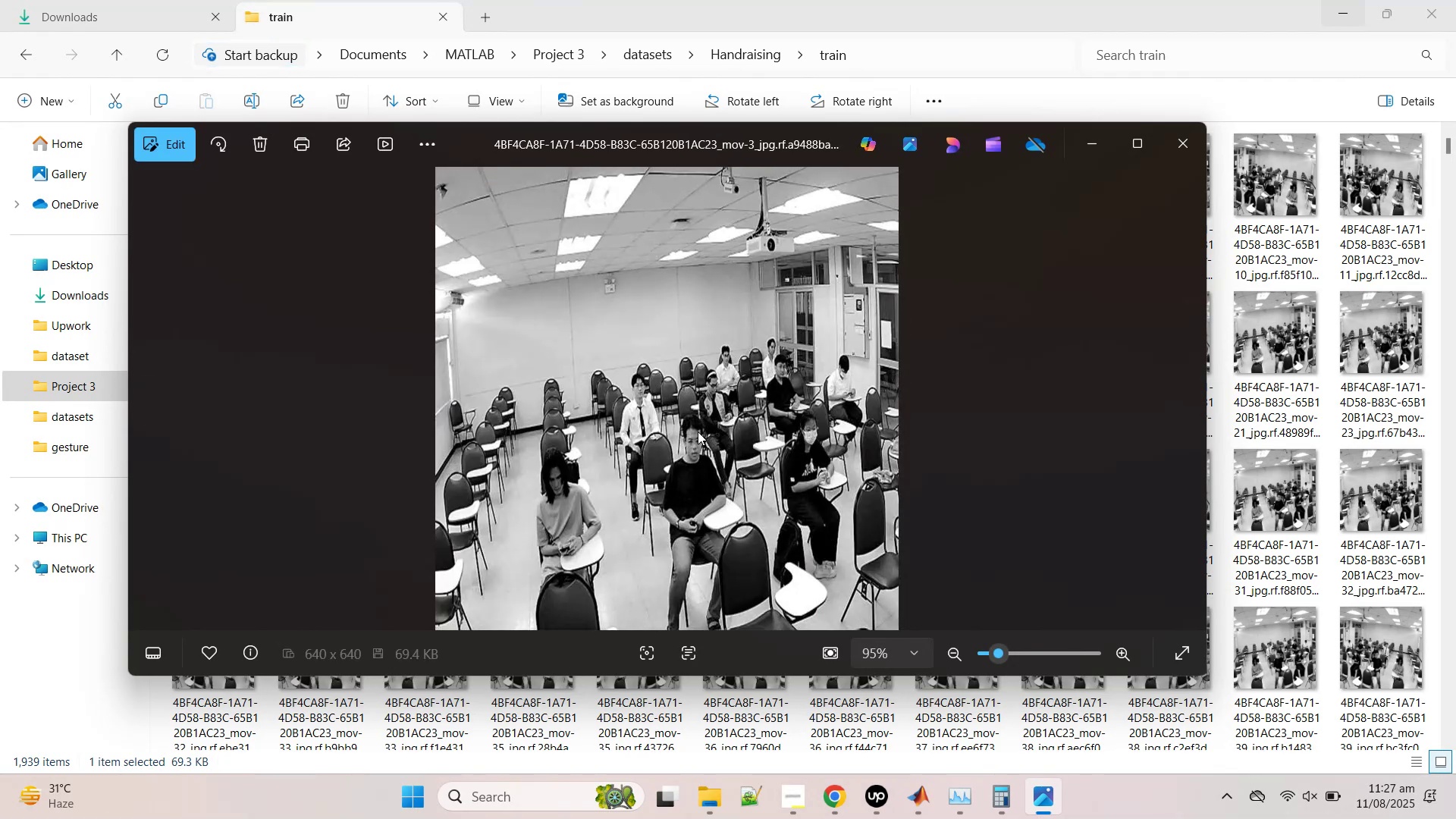 
key(ArrowRight)
 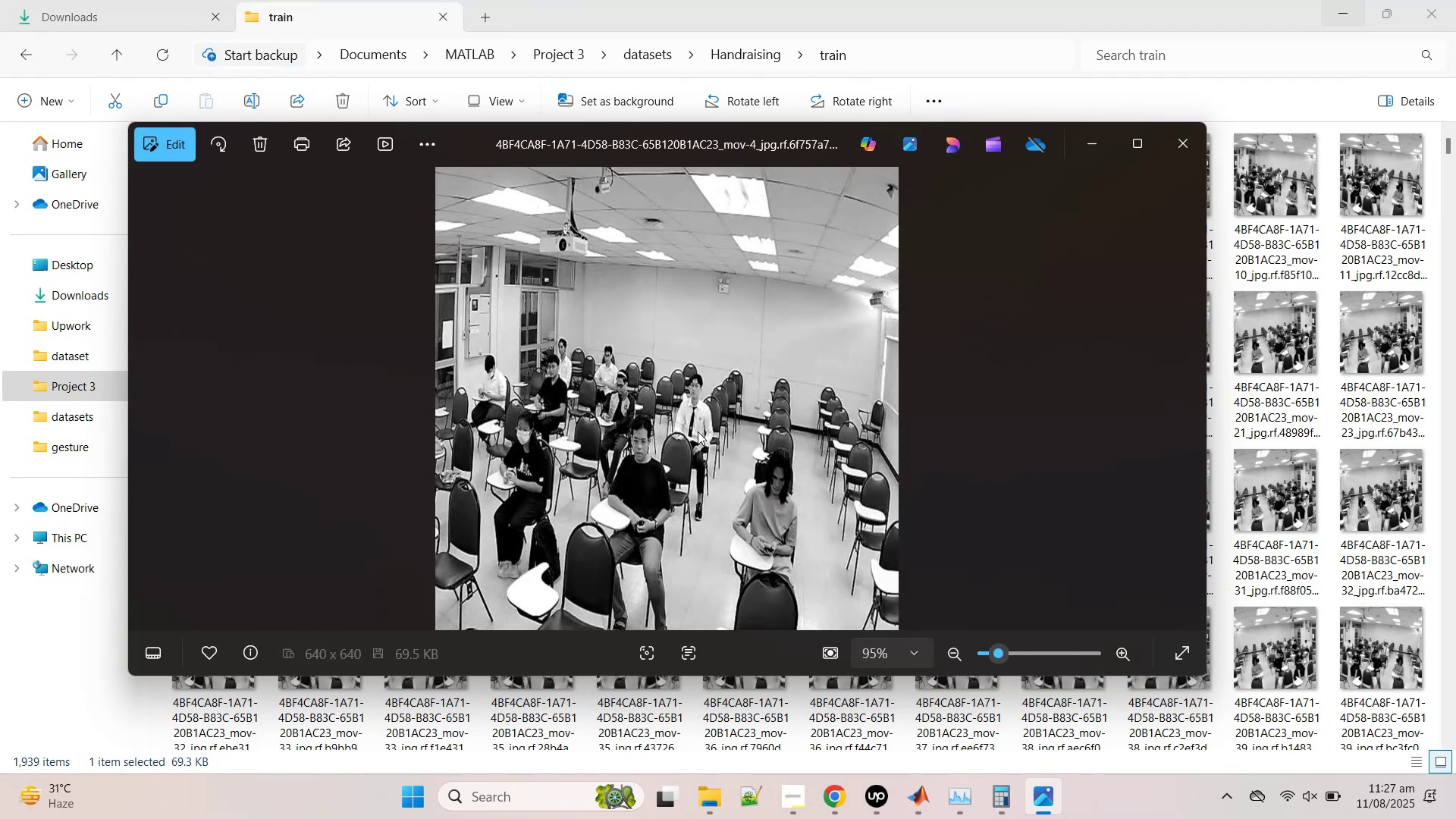 
key(ArrowRight)
 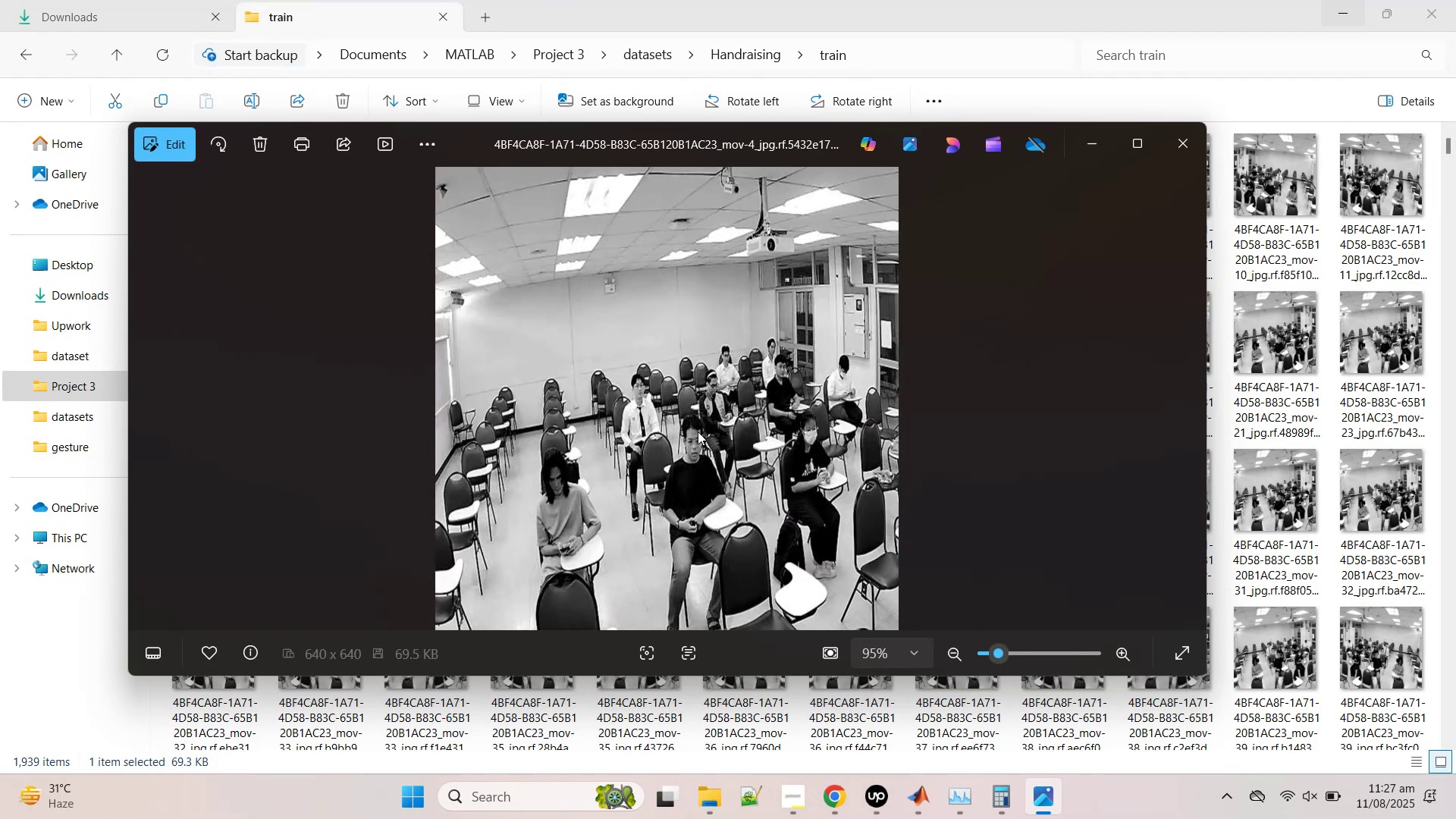 
key(ArrowRight)
 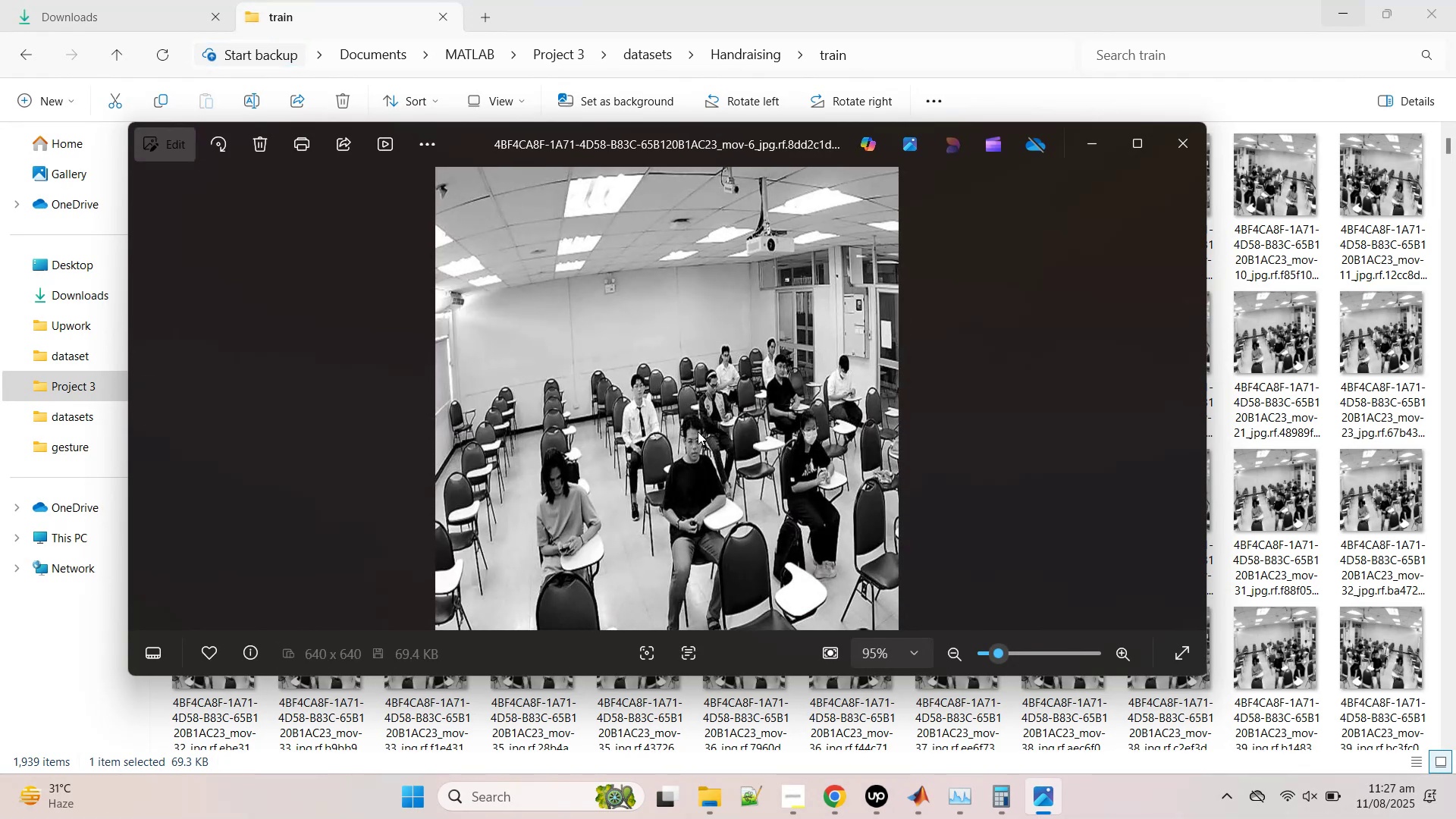 
key(ArrowRight)
 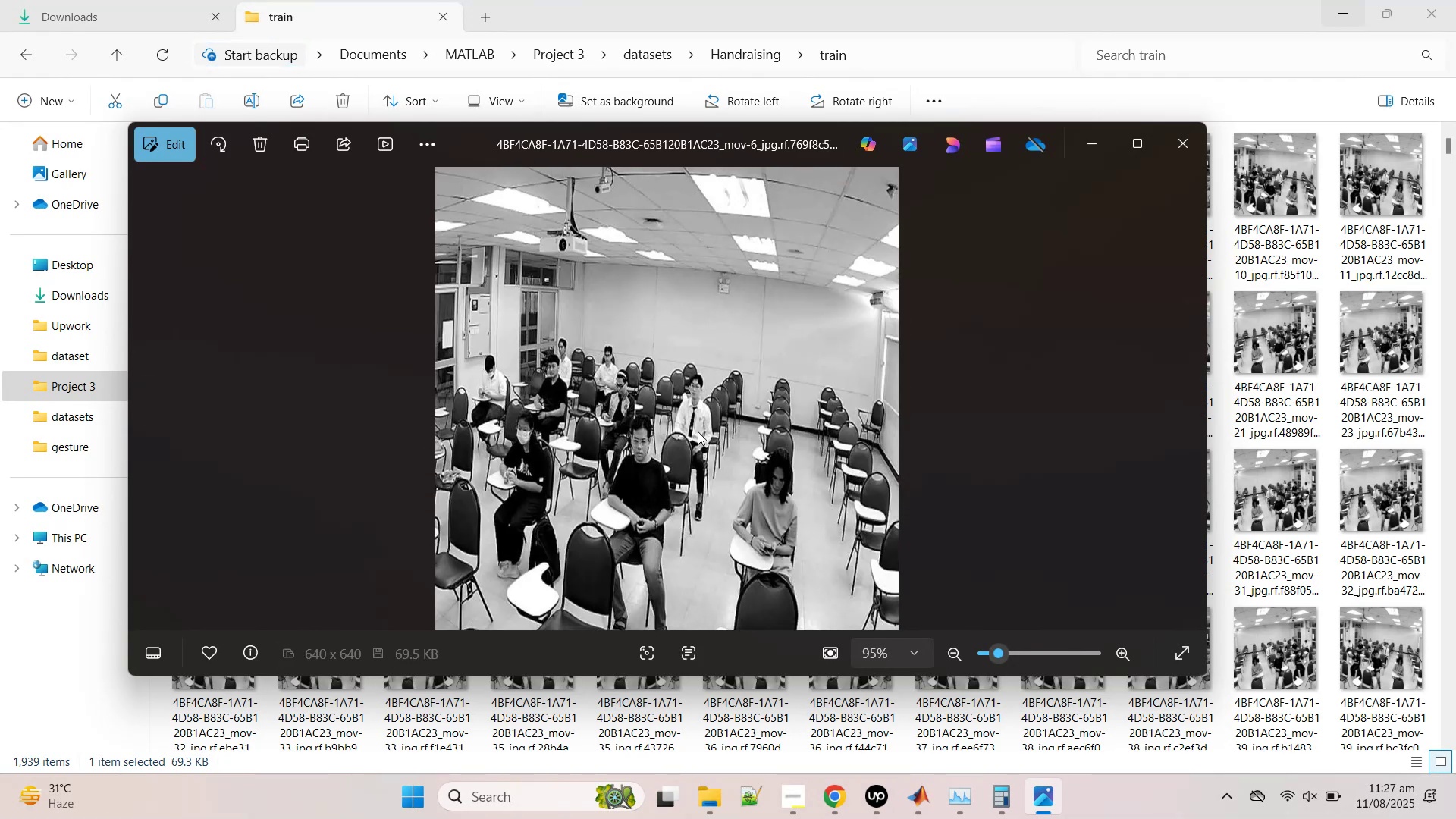 
key(ArrowRight)
 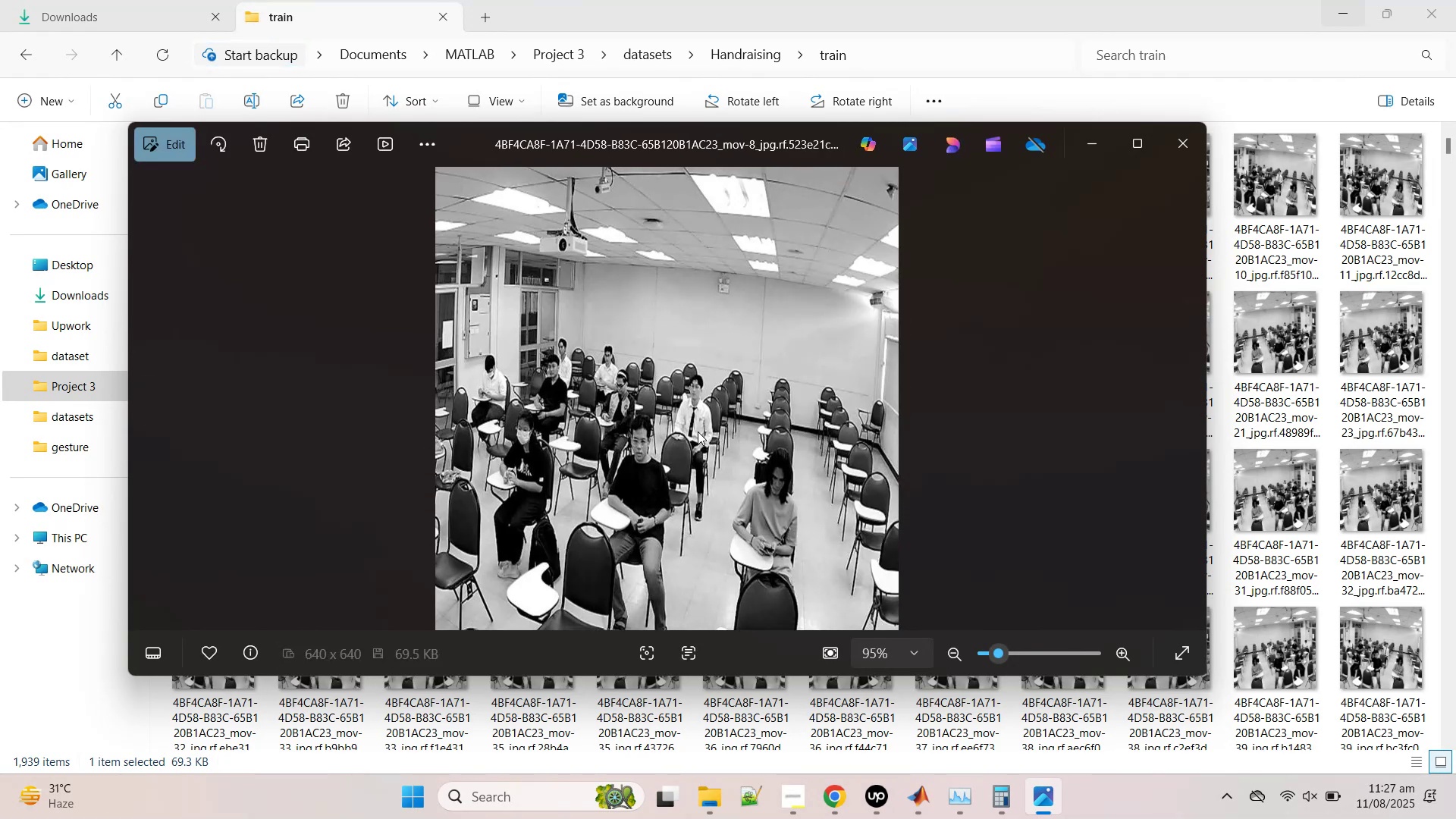 
key(ArrowRight)
 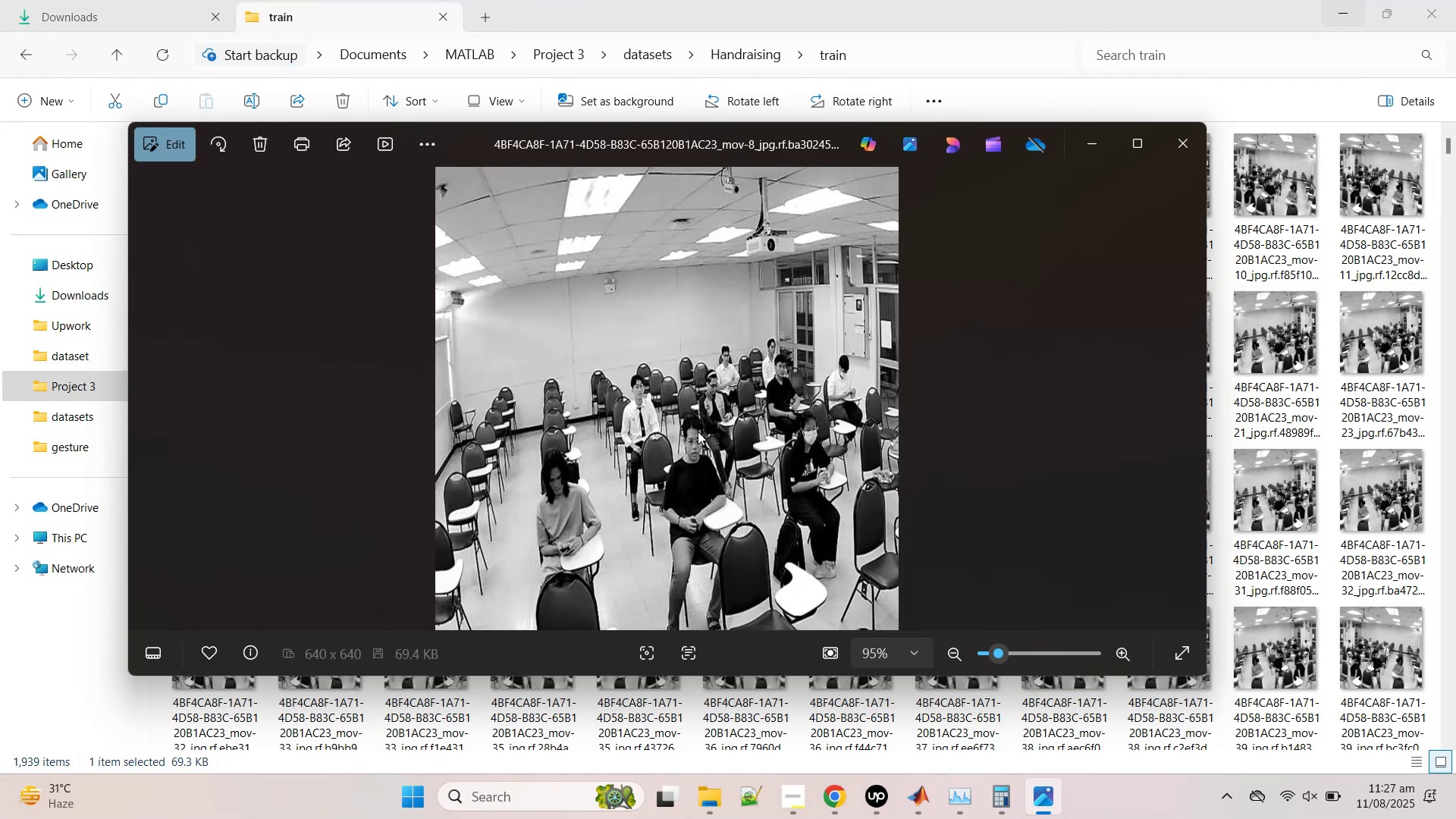 
key(ArrowRight)
 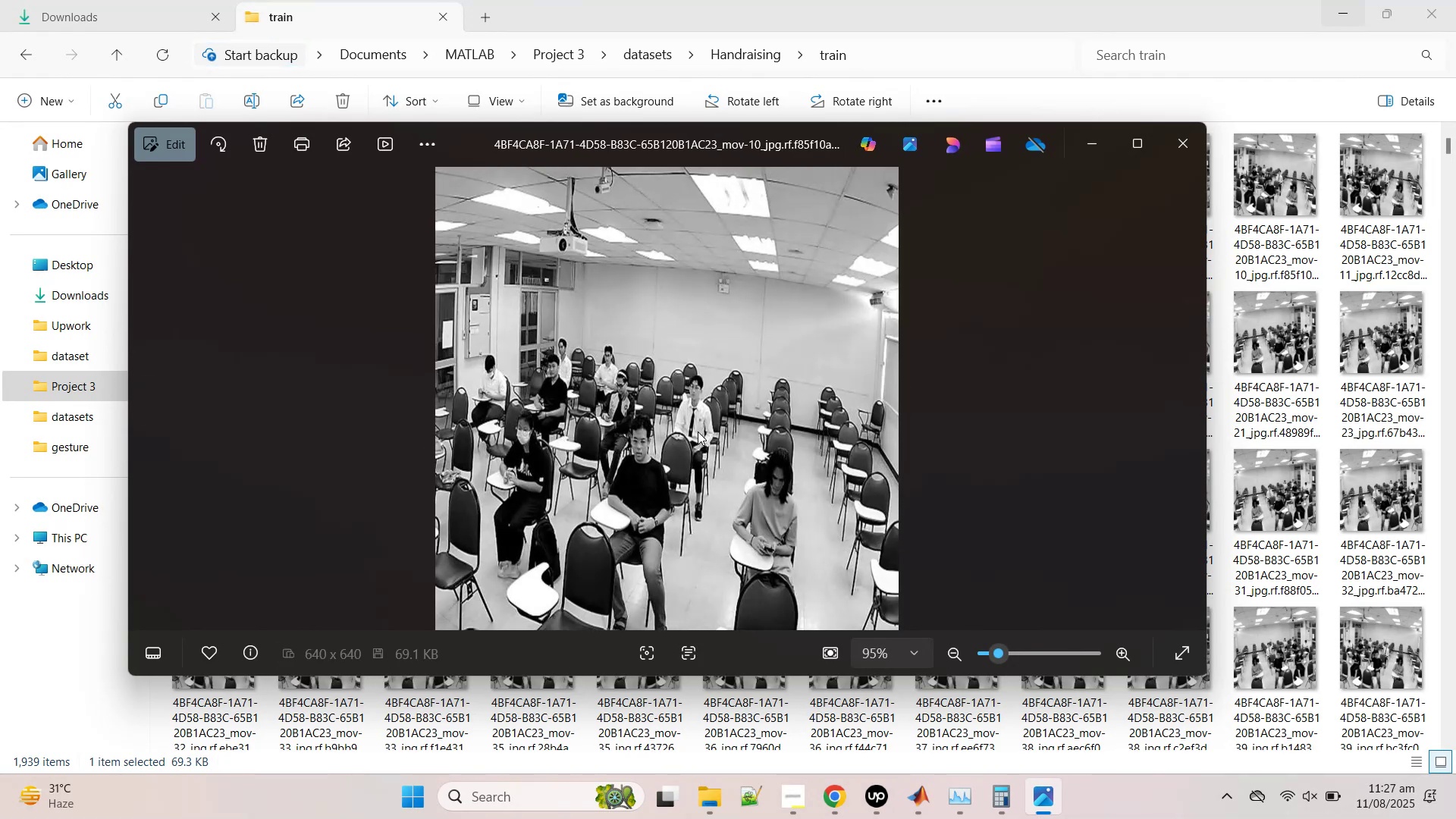 
key(ArrowRight)
 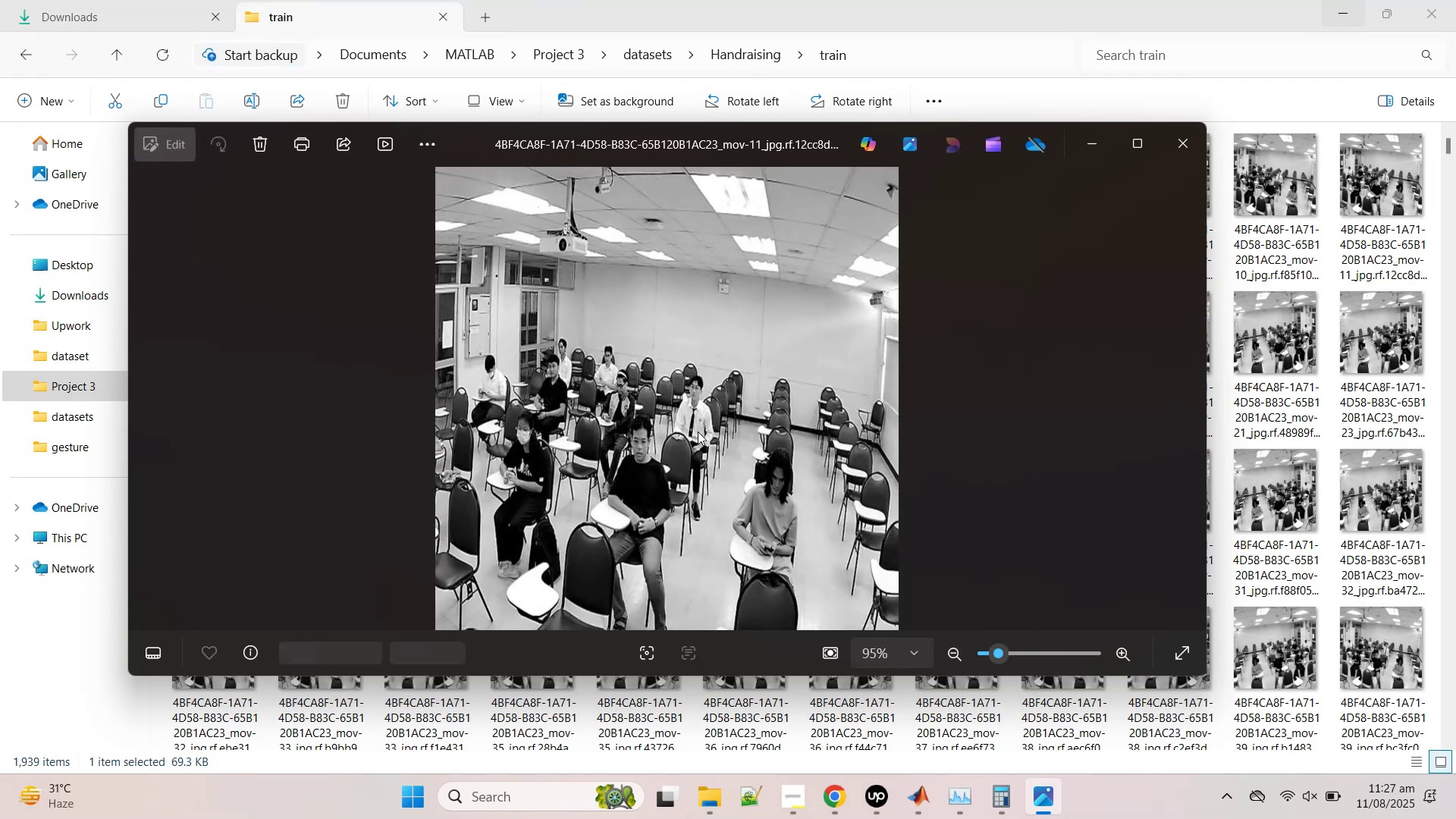 
key(ArrowRight)
 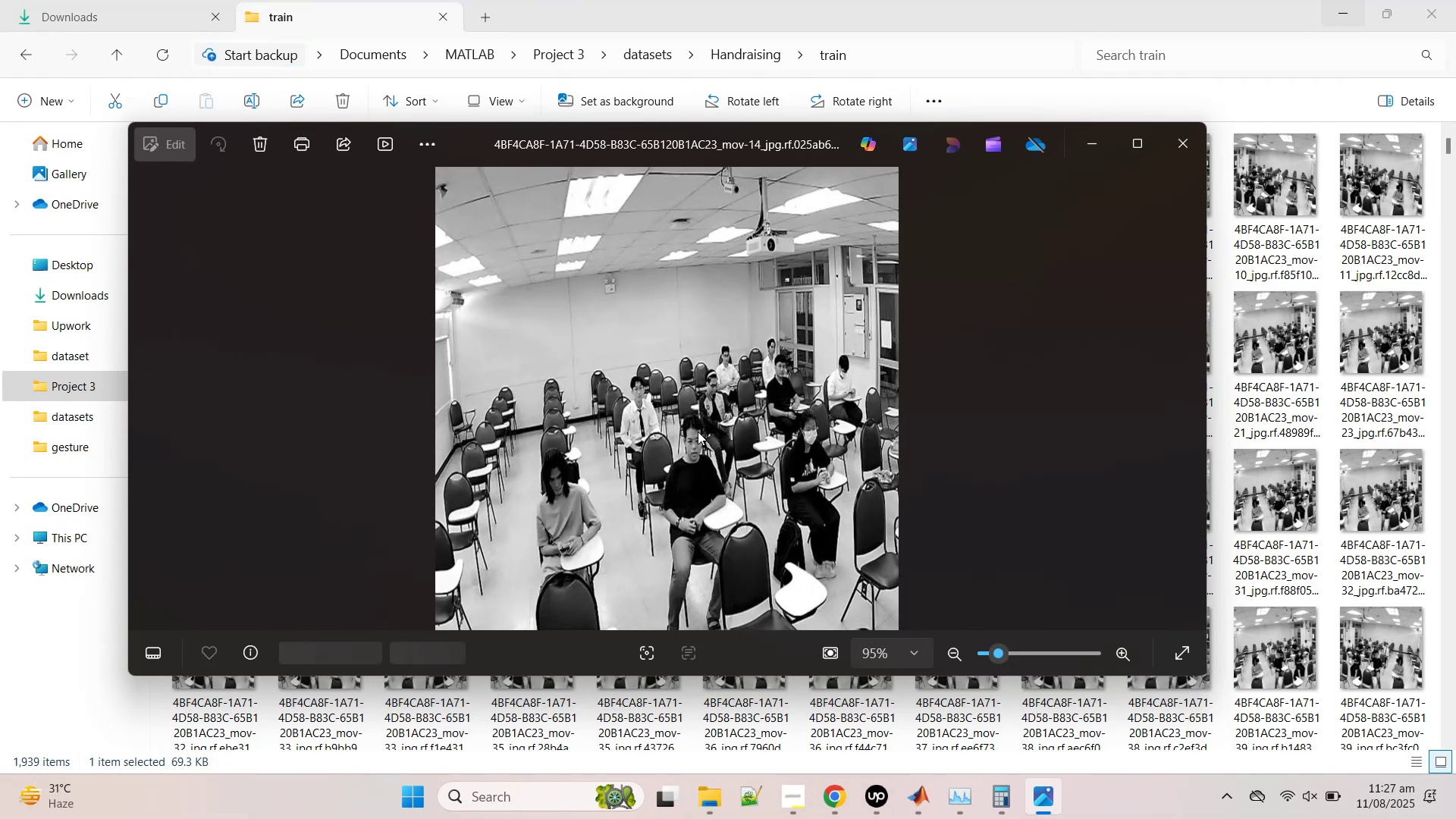 
key(ArrowRight)
 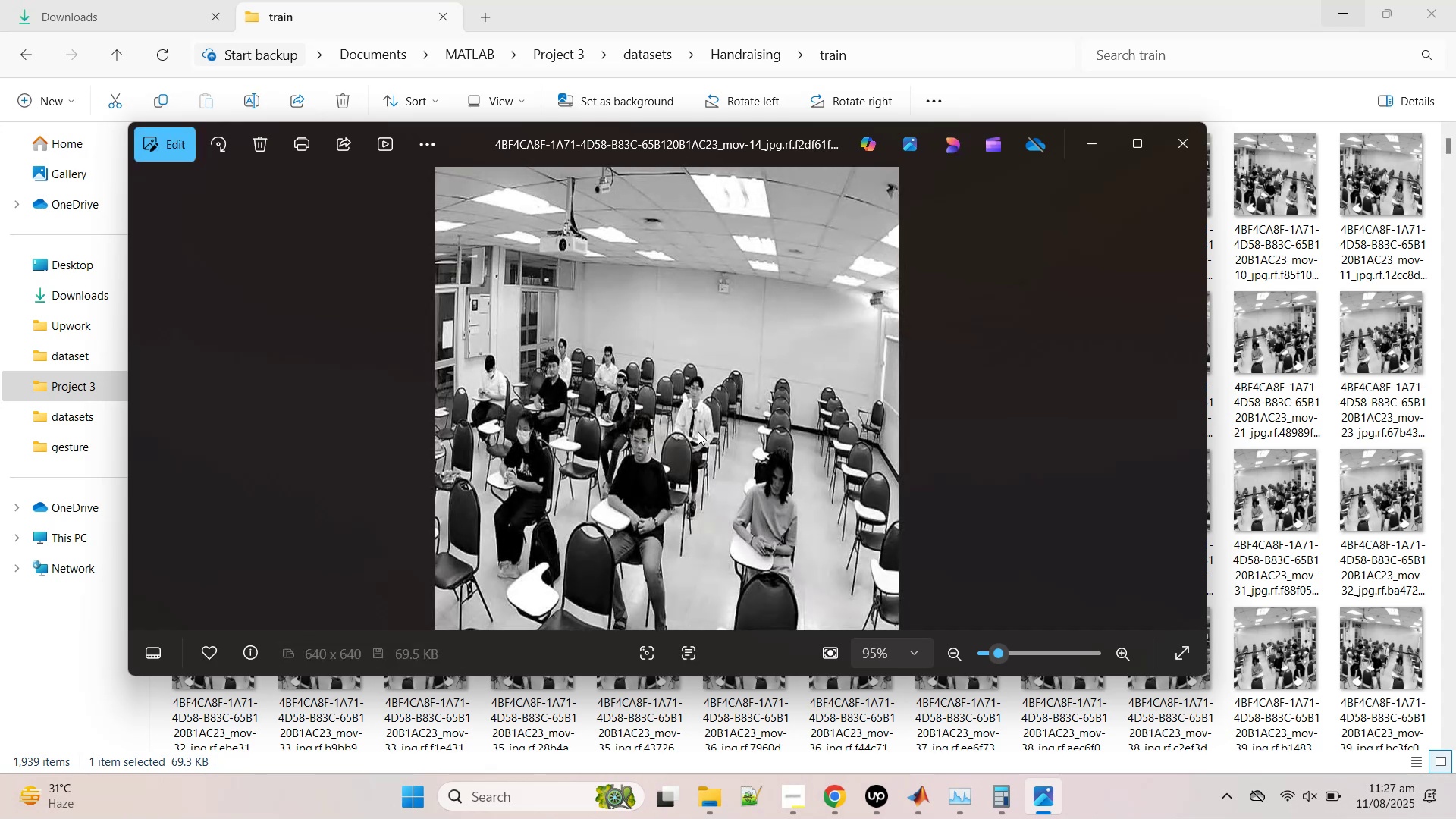 
key(ArrowRight)
 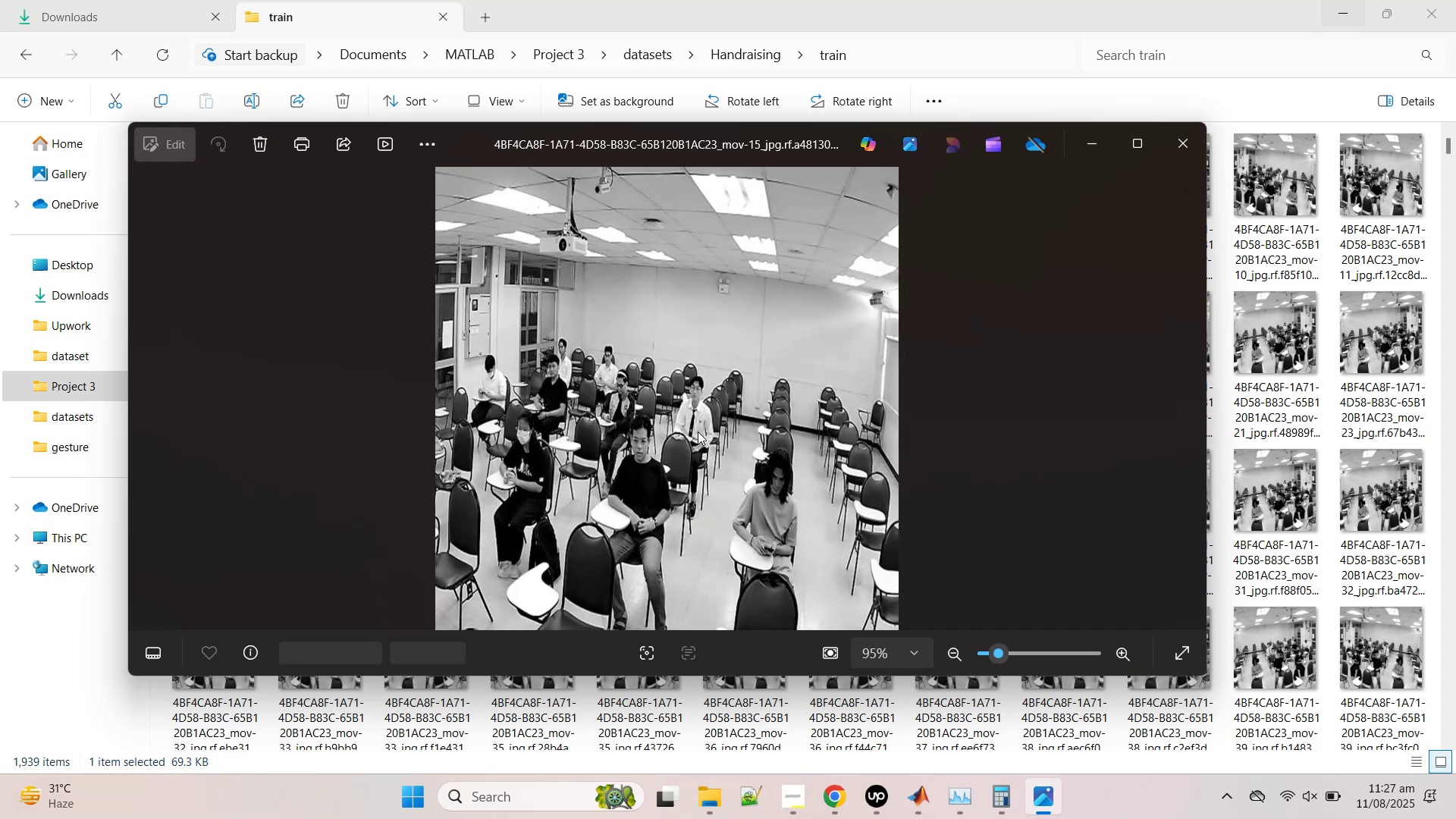 
key(ArrowRight)
 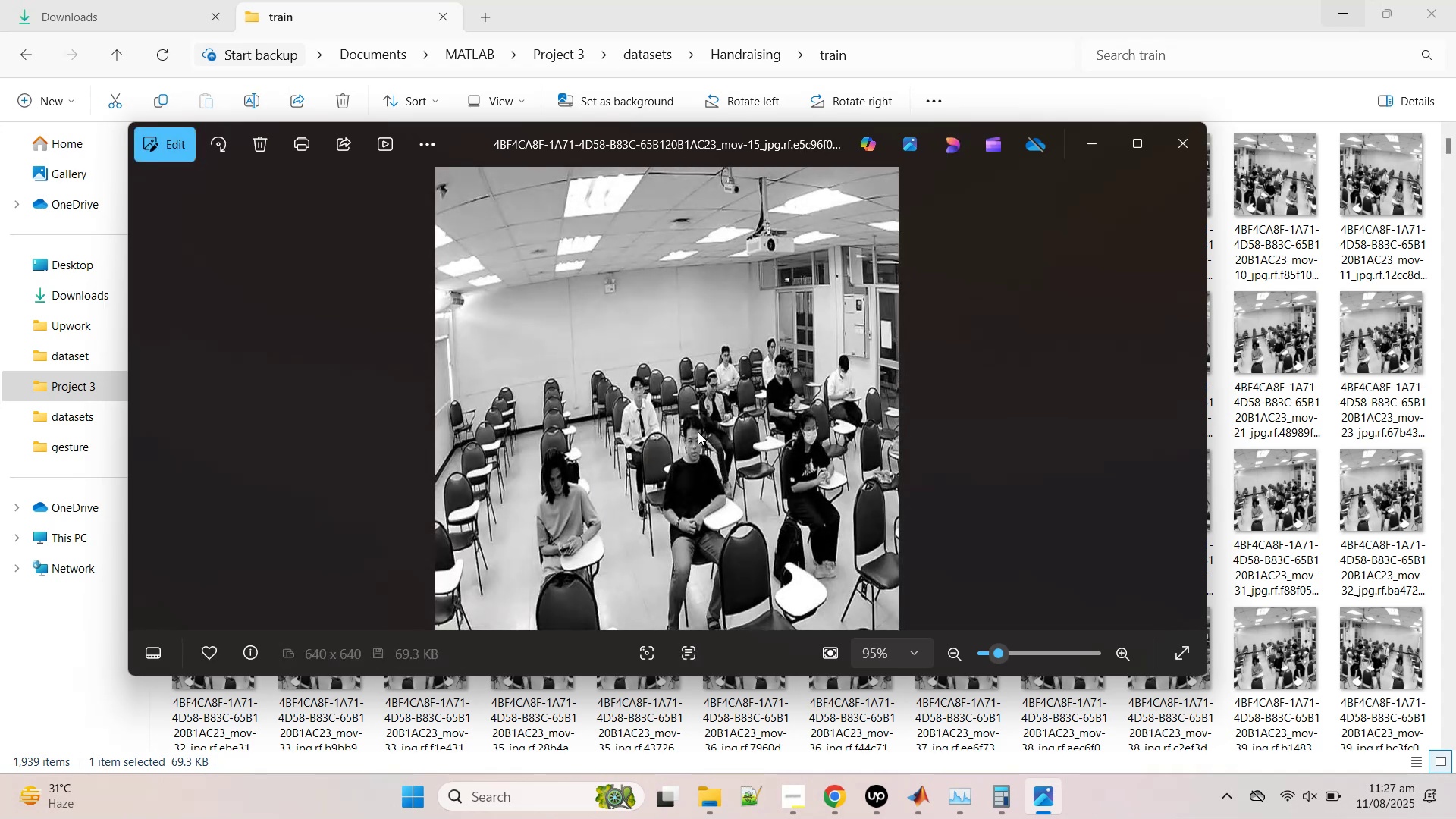 
key(ArrowRight)
 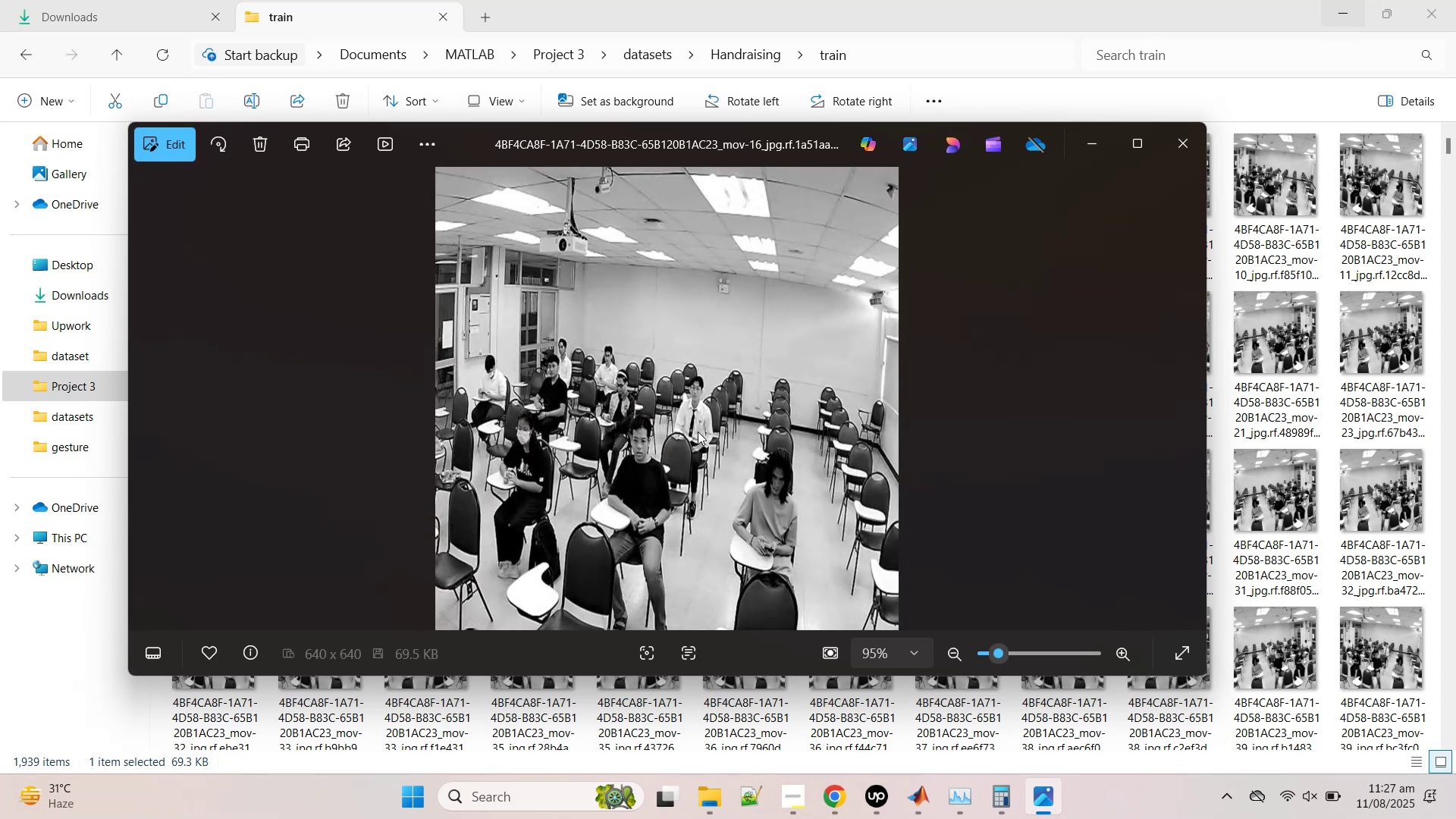 
key(ArrowRight)
 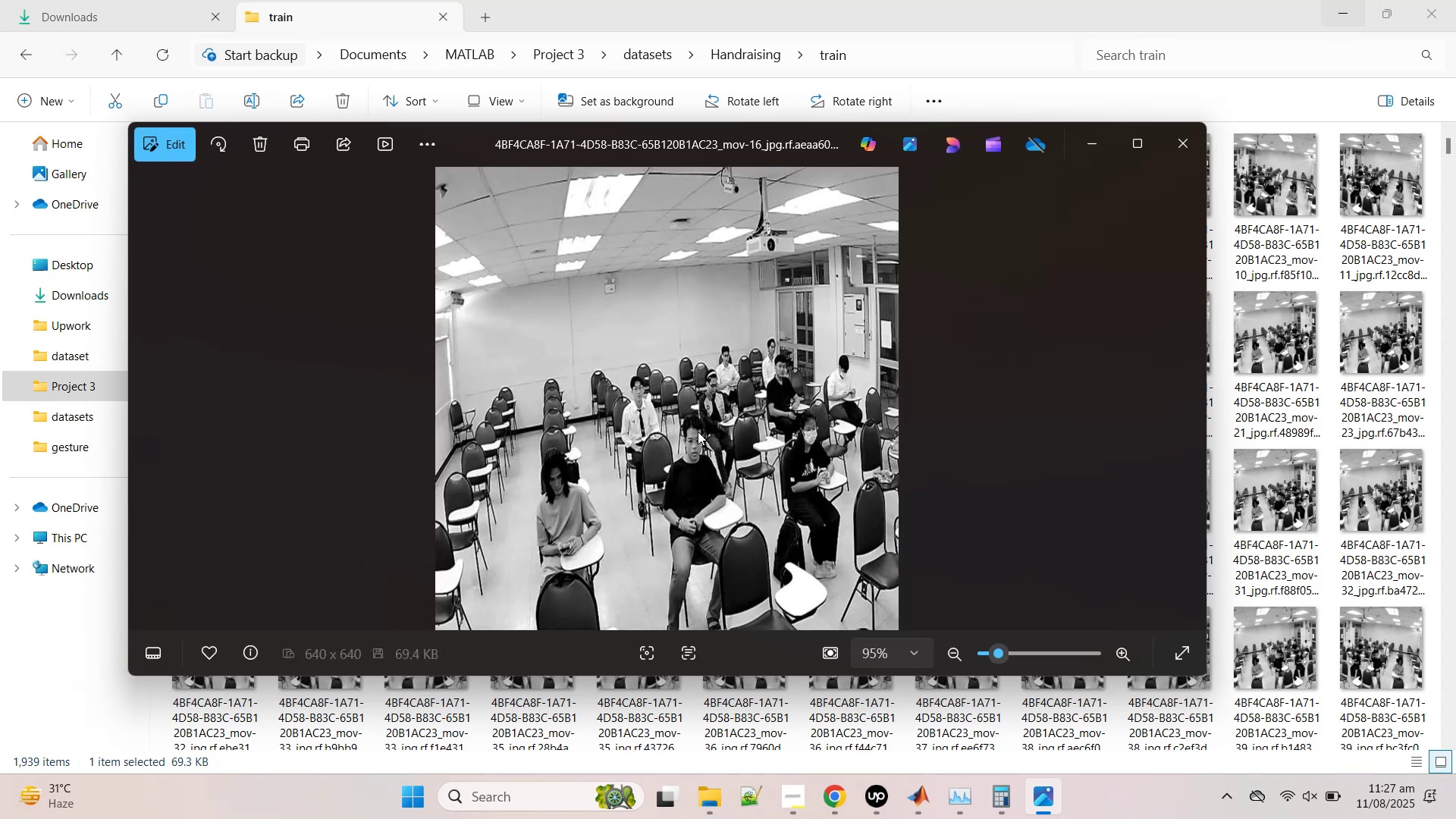 
key(ArrowRight)
 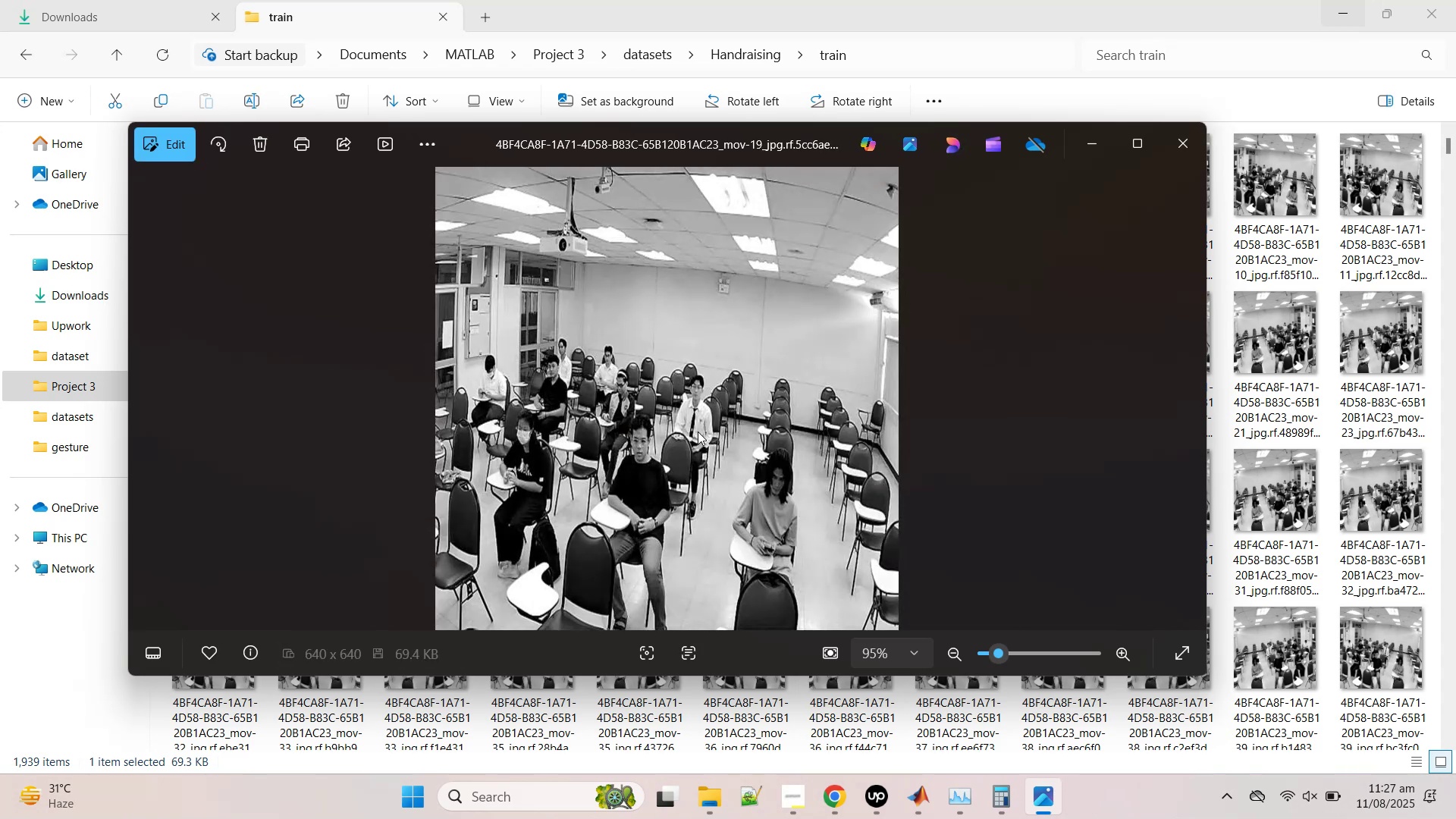 
key(ArrowRight)
 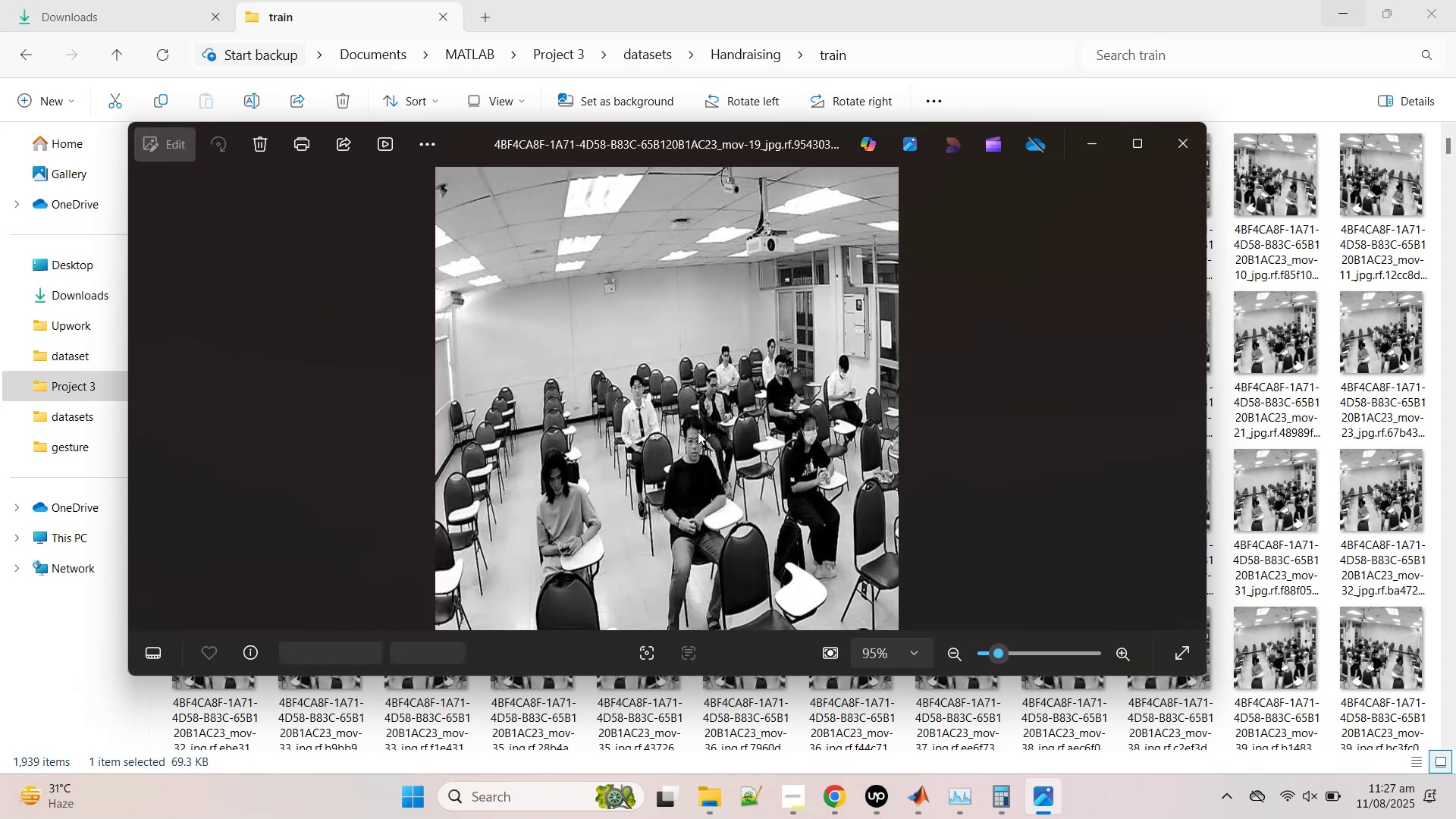 
key(ArrowRight)
 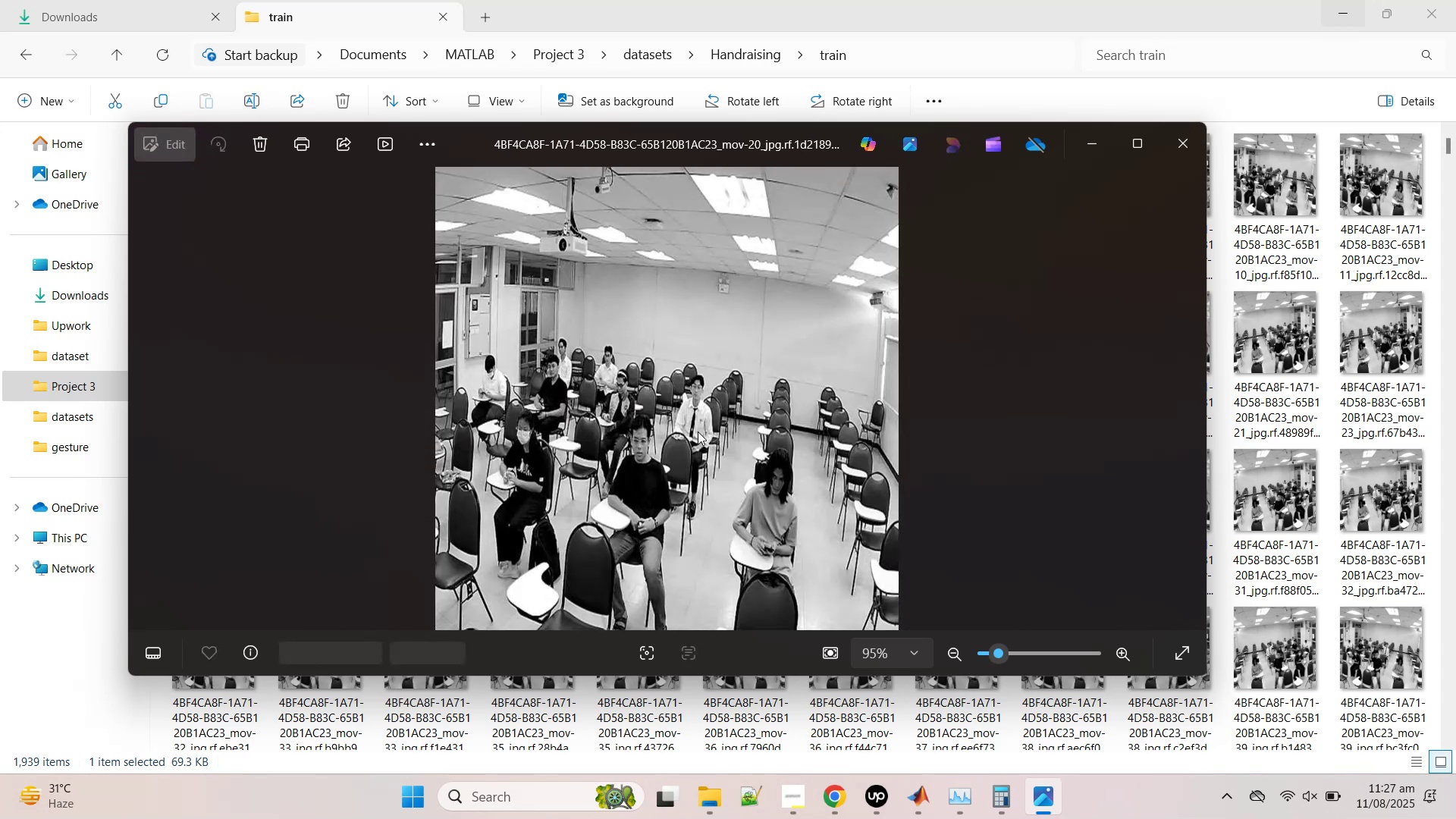 
key(ArrowRight)
 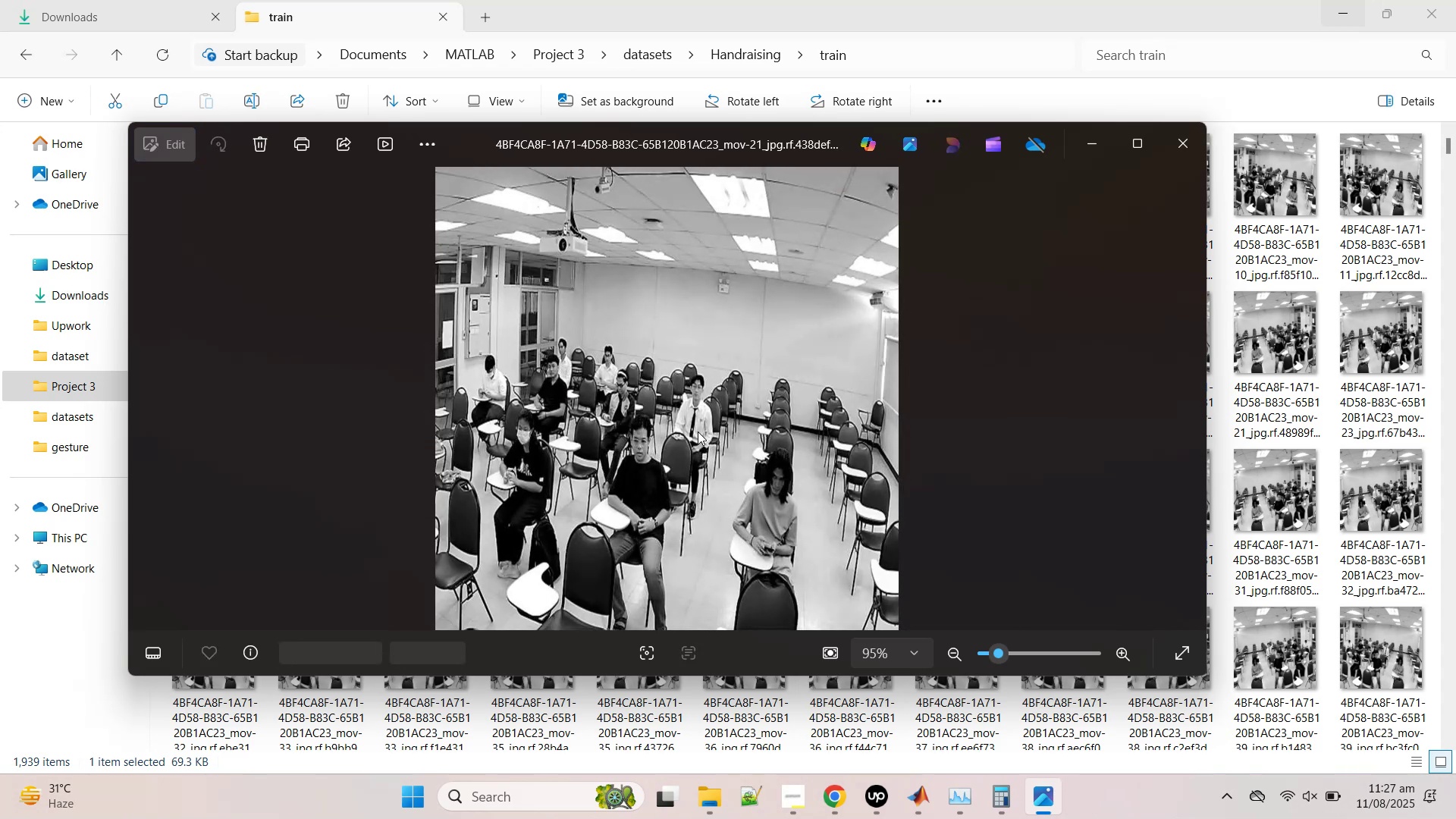 
key(ArrowRight)
 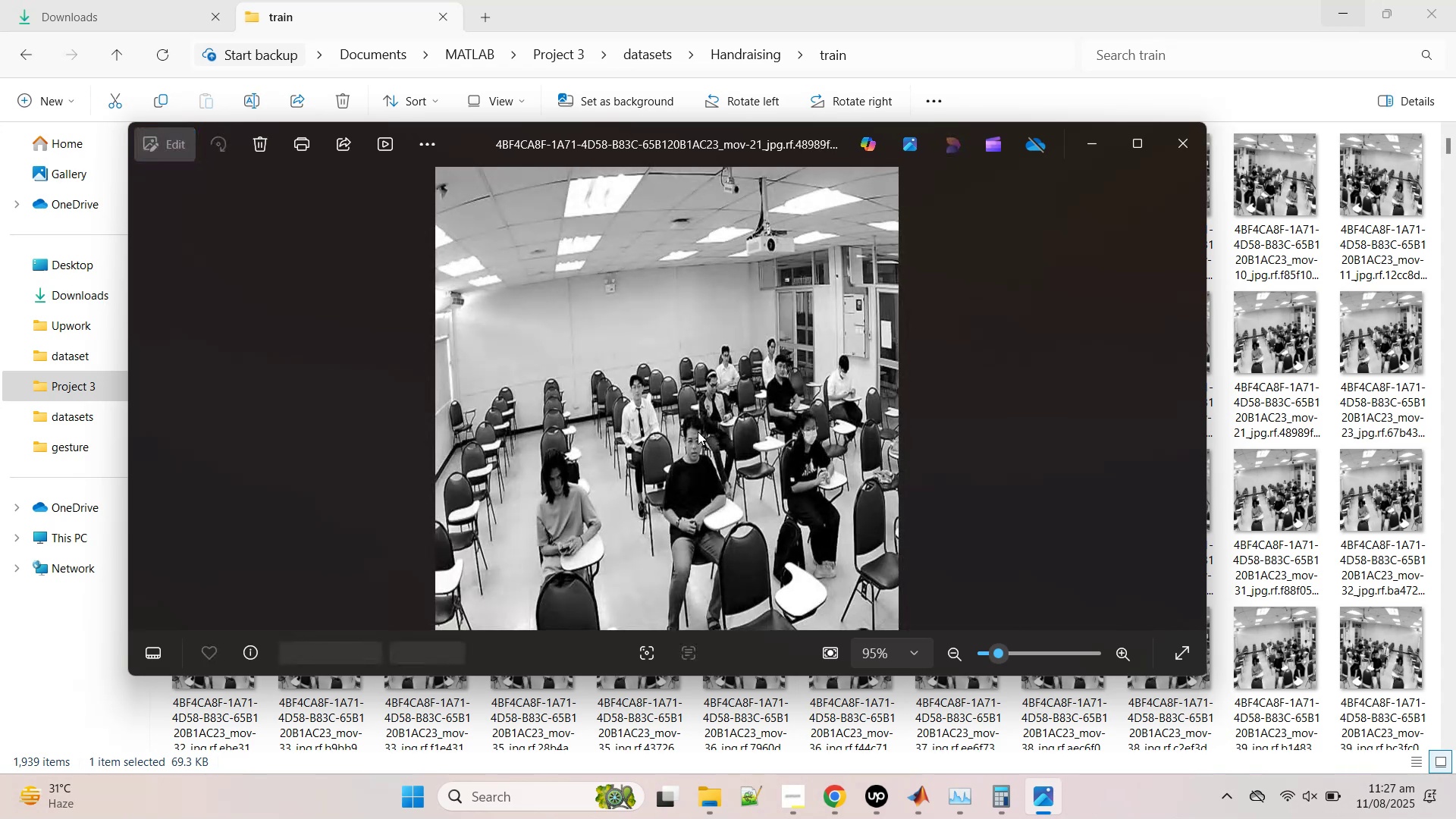 
key(ArrowRight)
 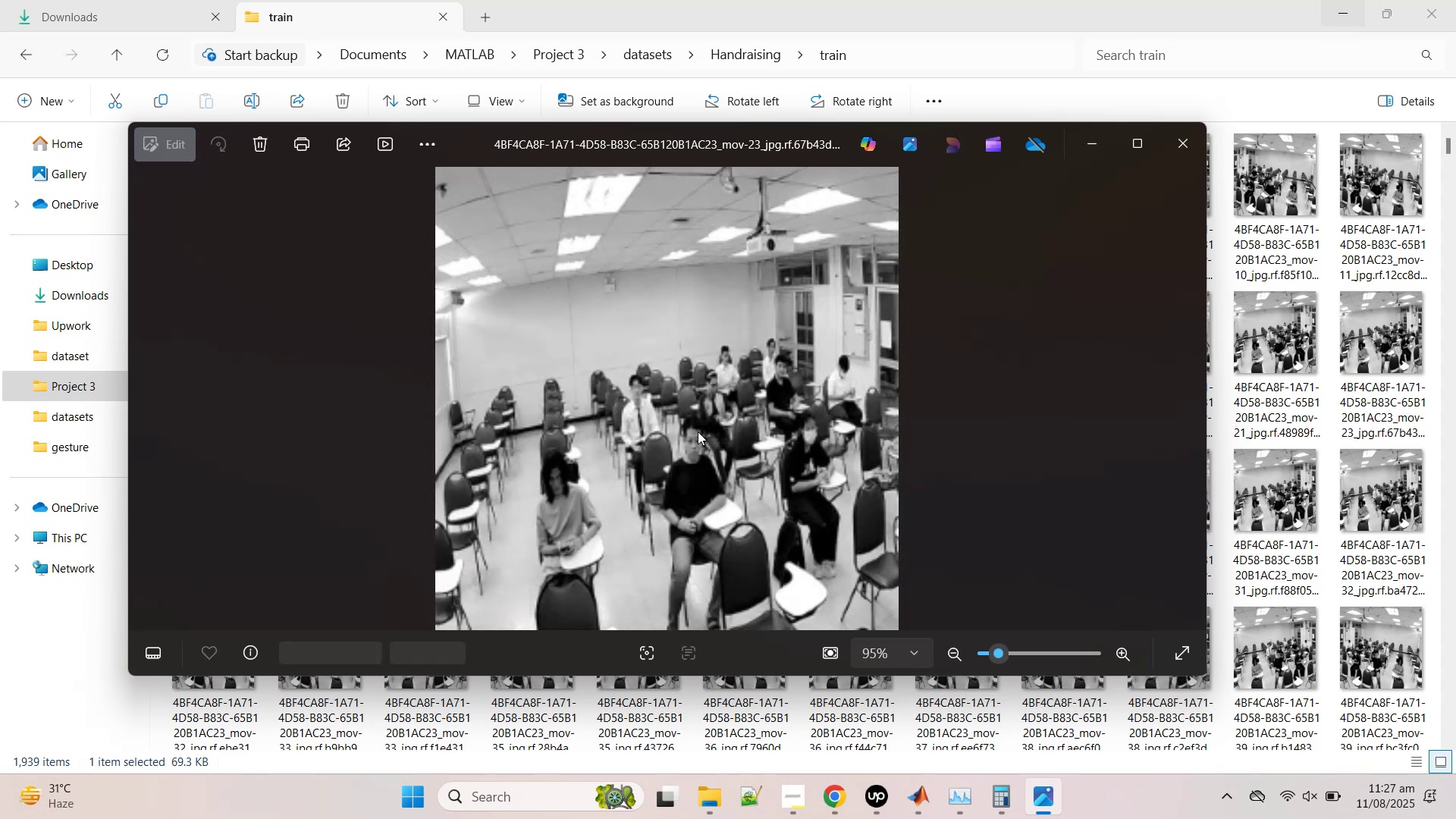 
key(ArrowRight)
 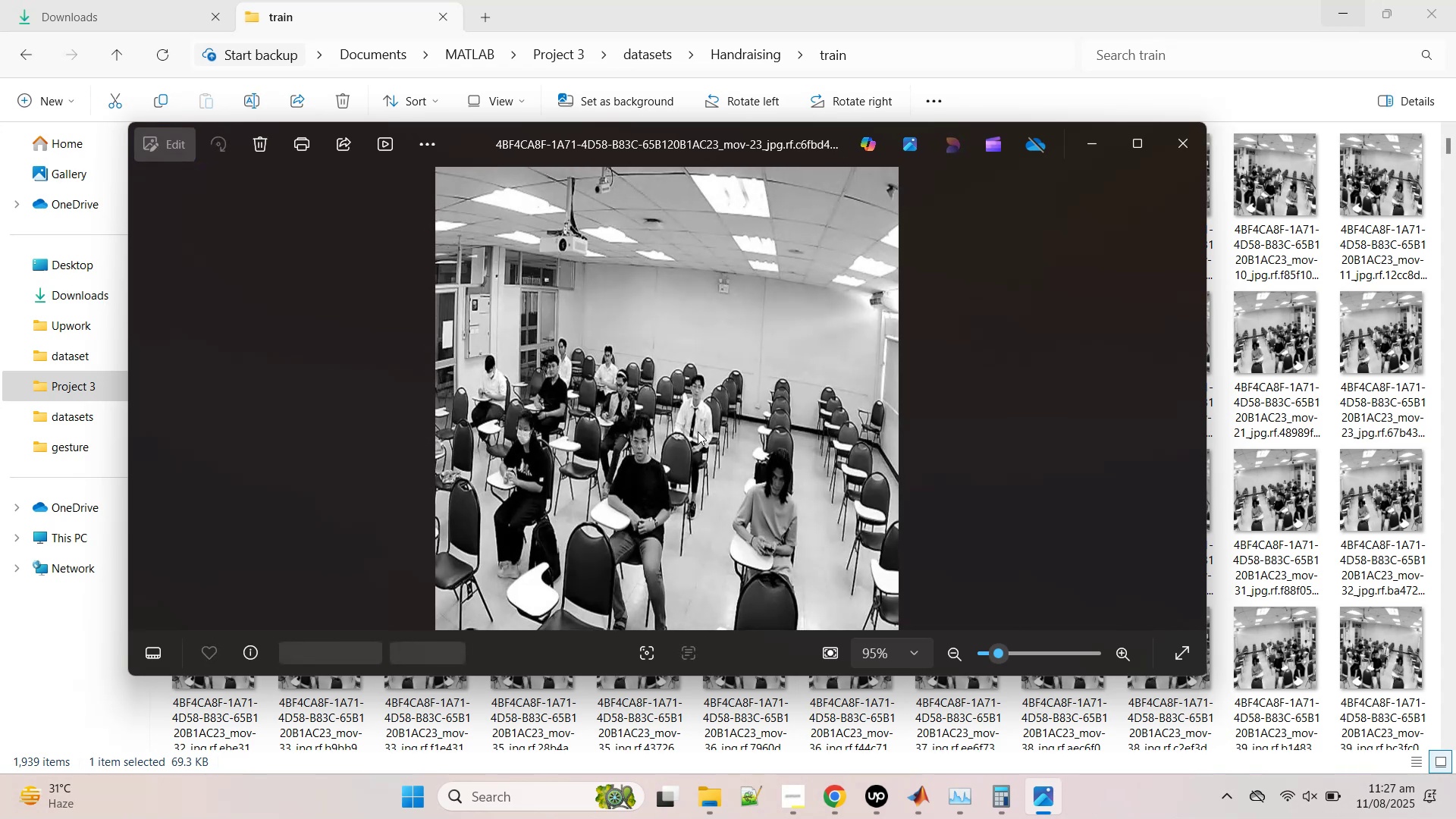 
key(ArrowRight)
 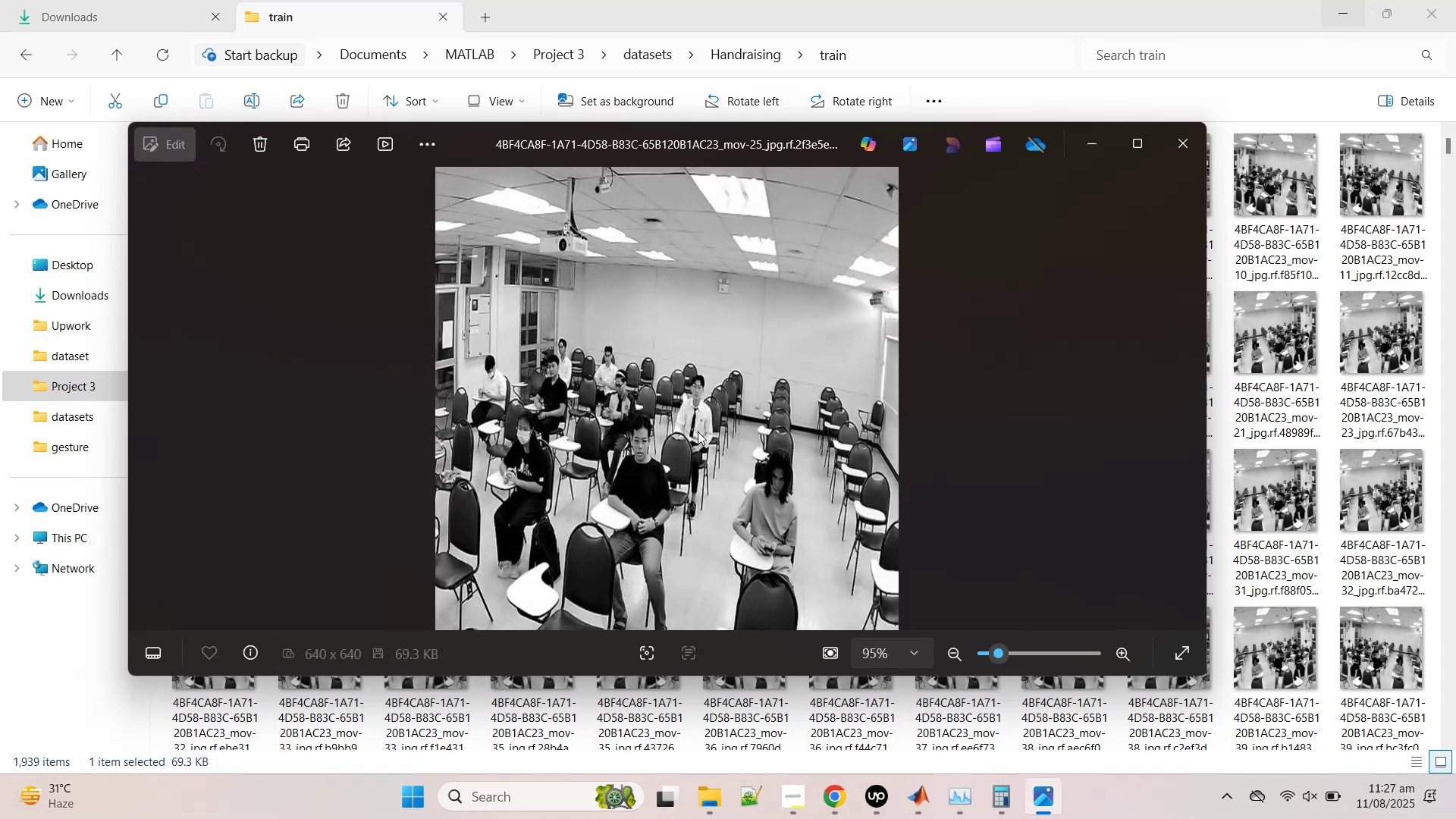 
key(ArrowRight)
 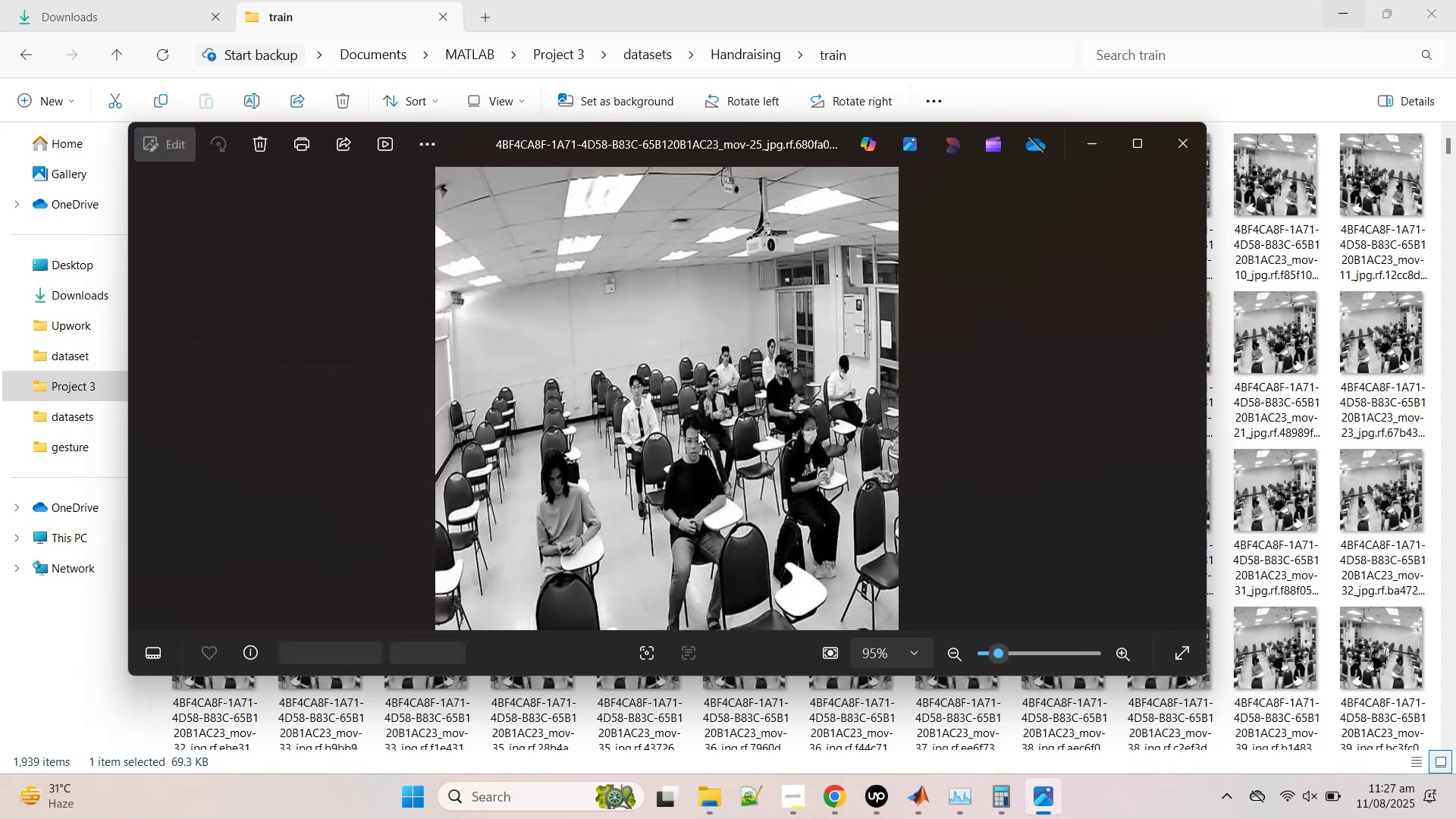 
key(ArrowRight)
 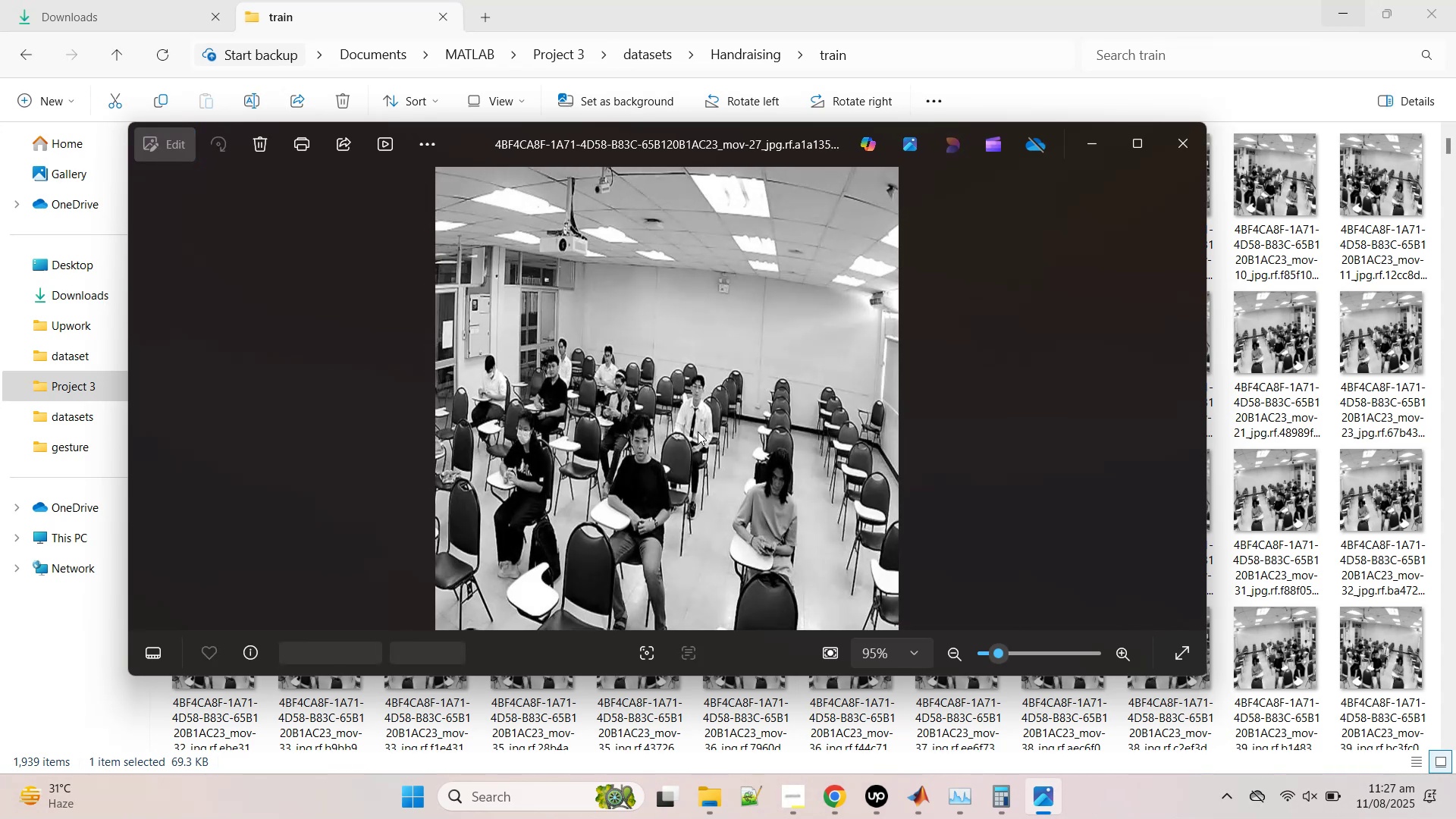 
key(ArrowRight)
 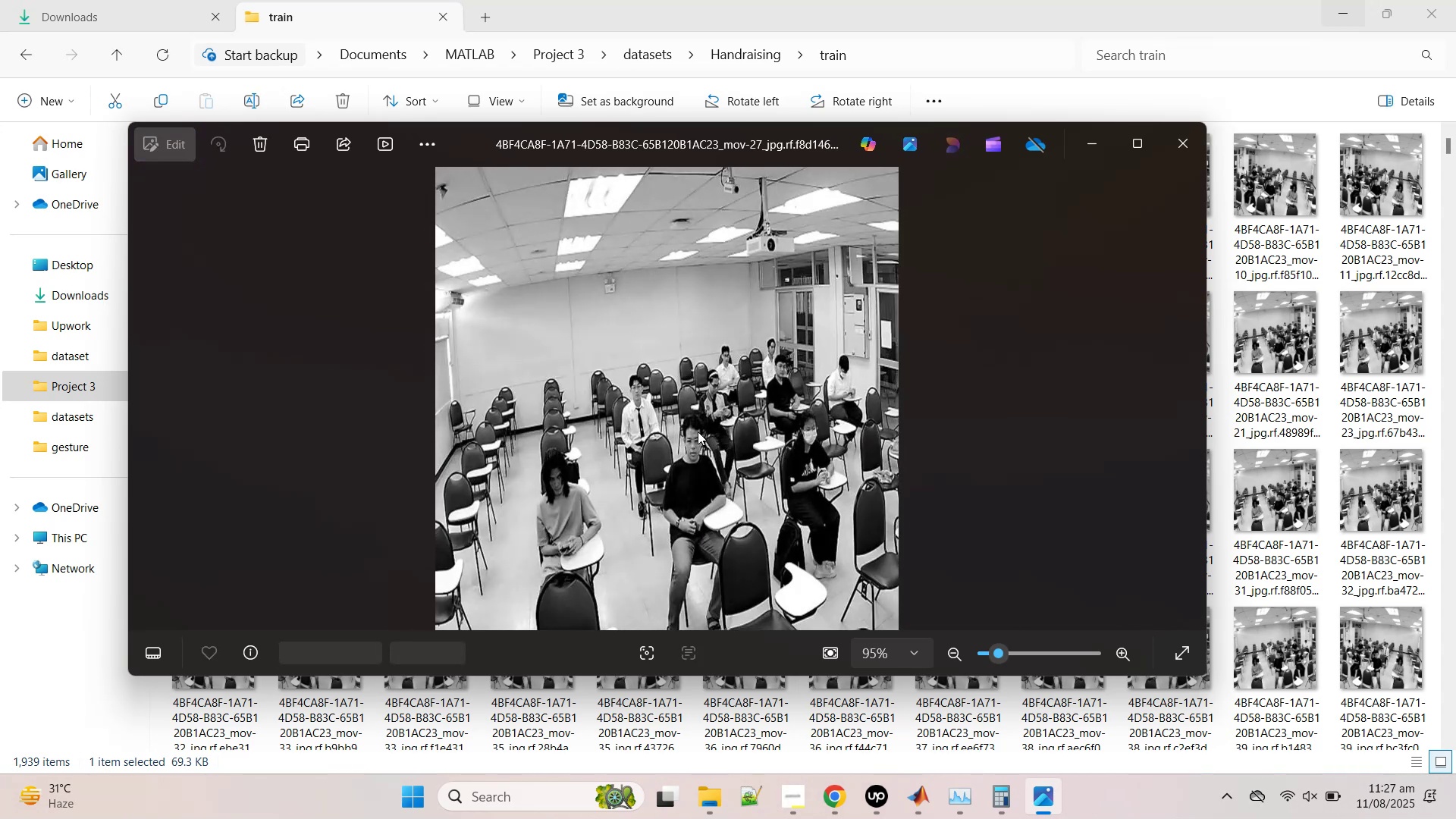 
hold_key(key=ArrowRight, duration=0.86)
 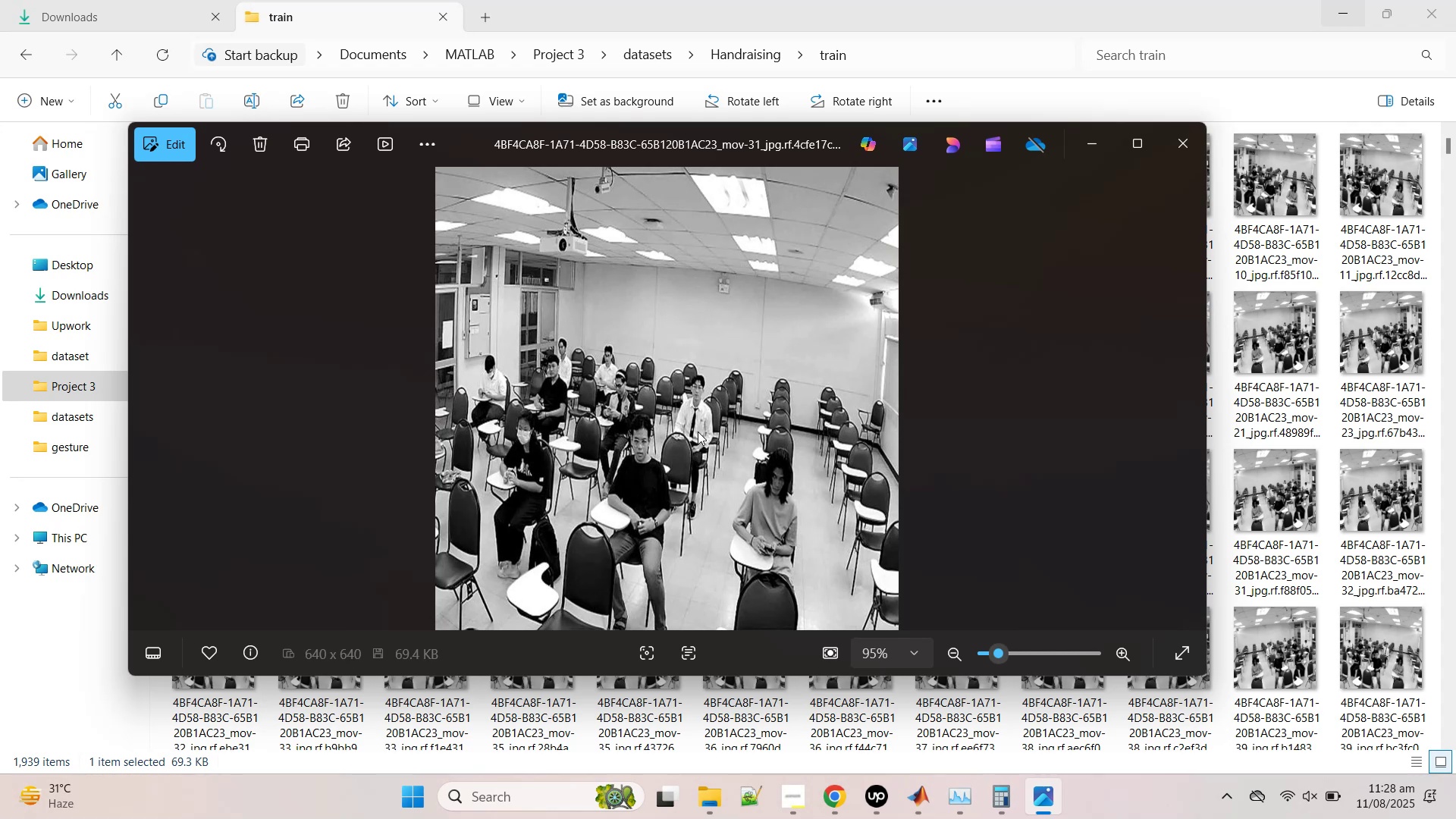 
hold_key(key=ArrowRight, duration=0.76)
 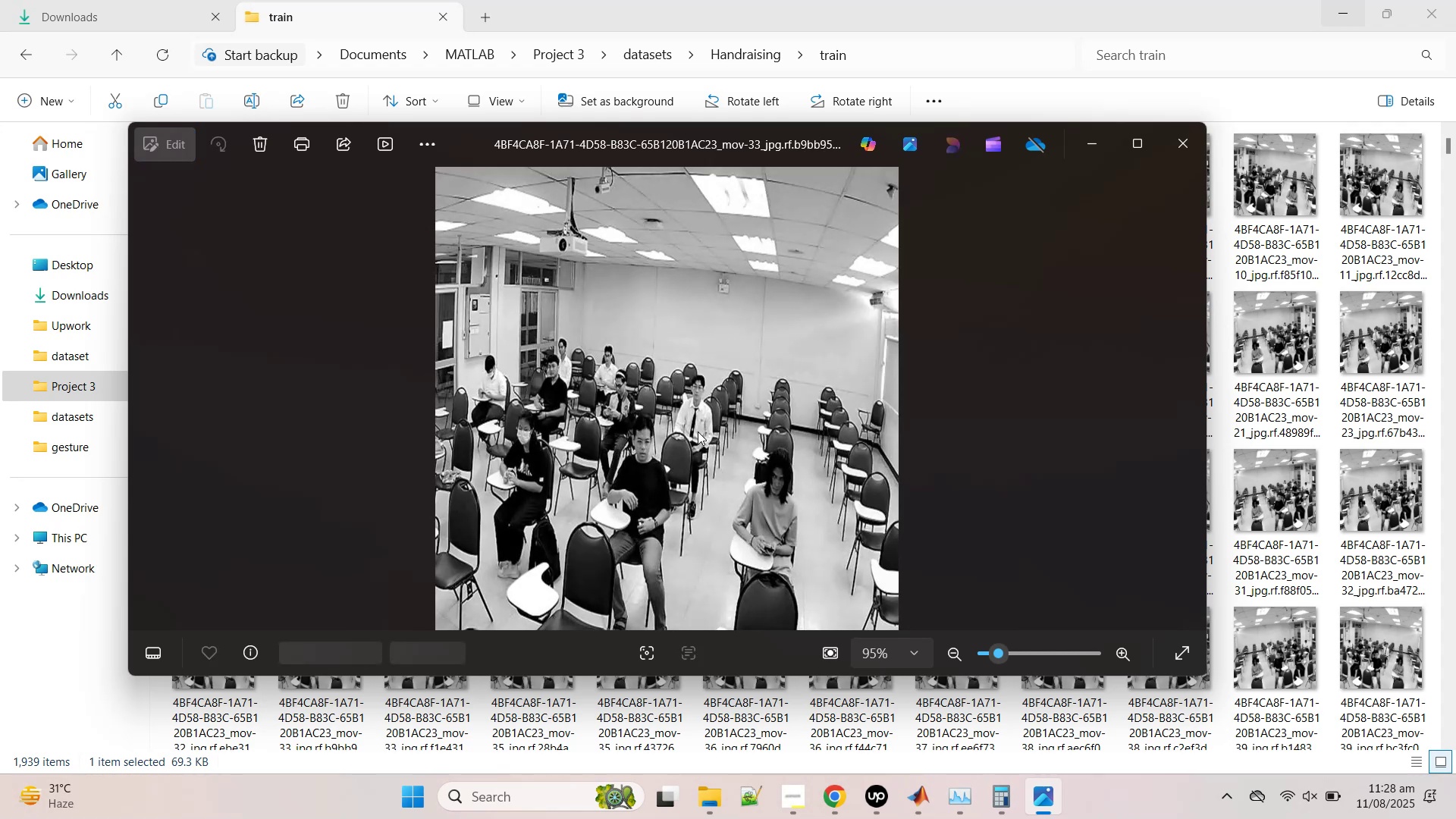 
type(gf)
 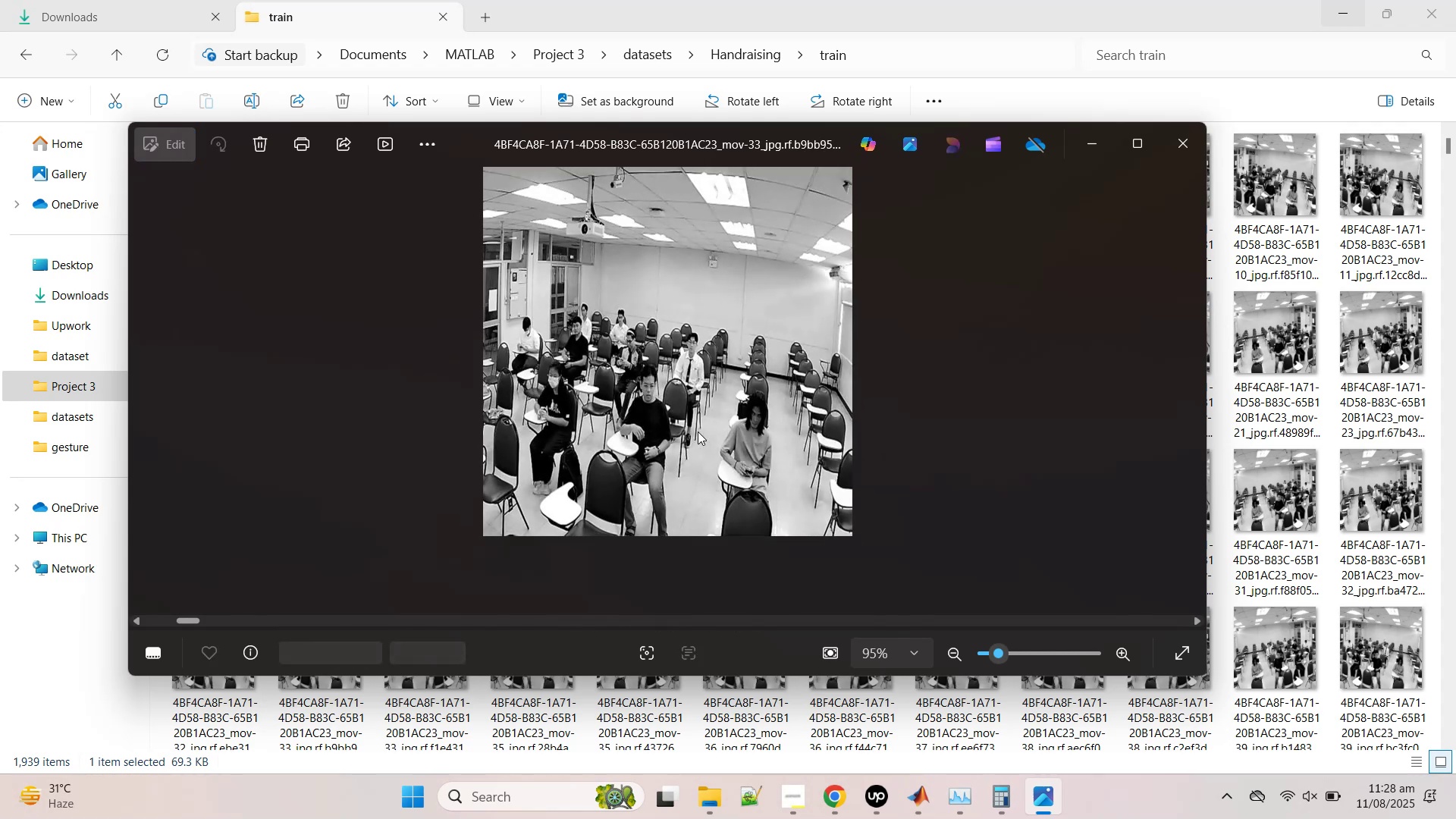 
hold_key(key=ArrowRight, duration=0.35)
 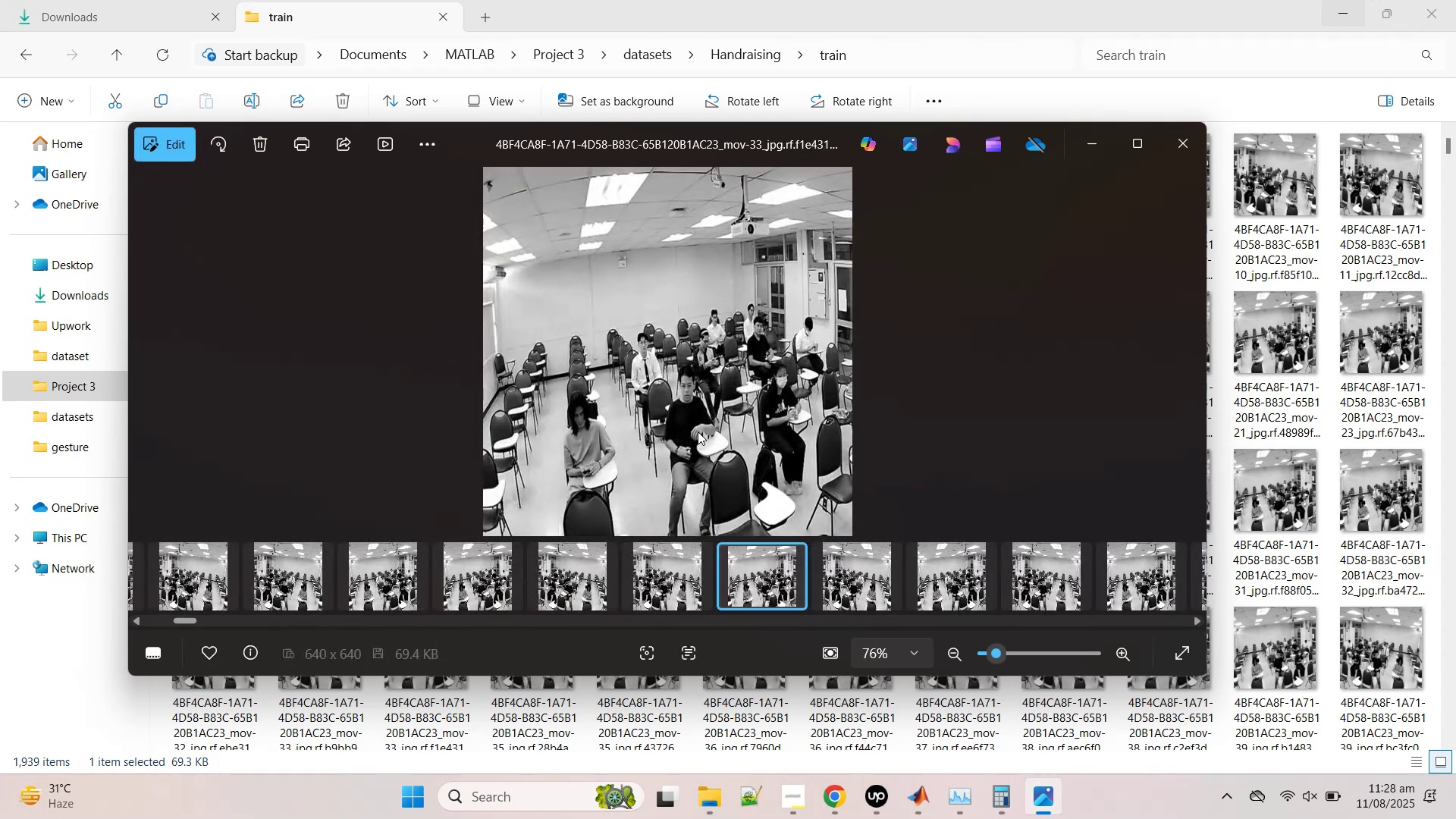 
hold_key(key=ArrowRight, duration=0.86)
 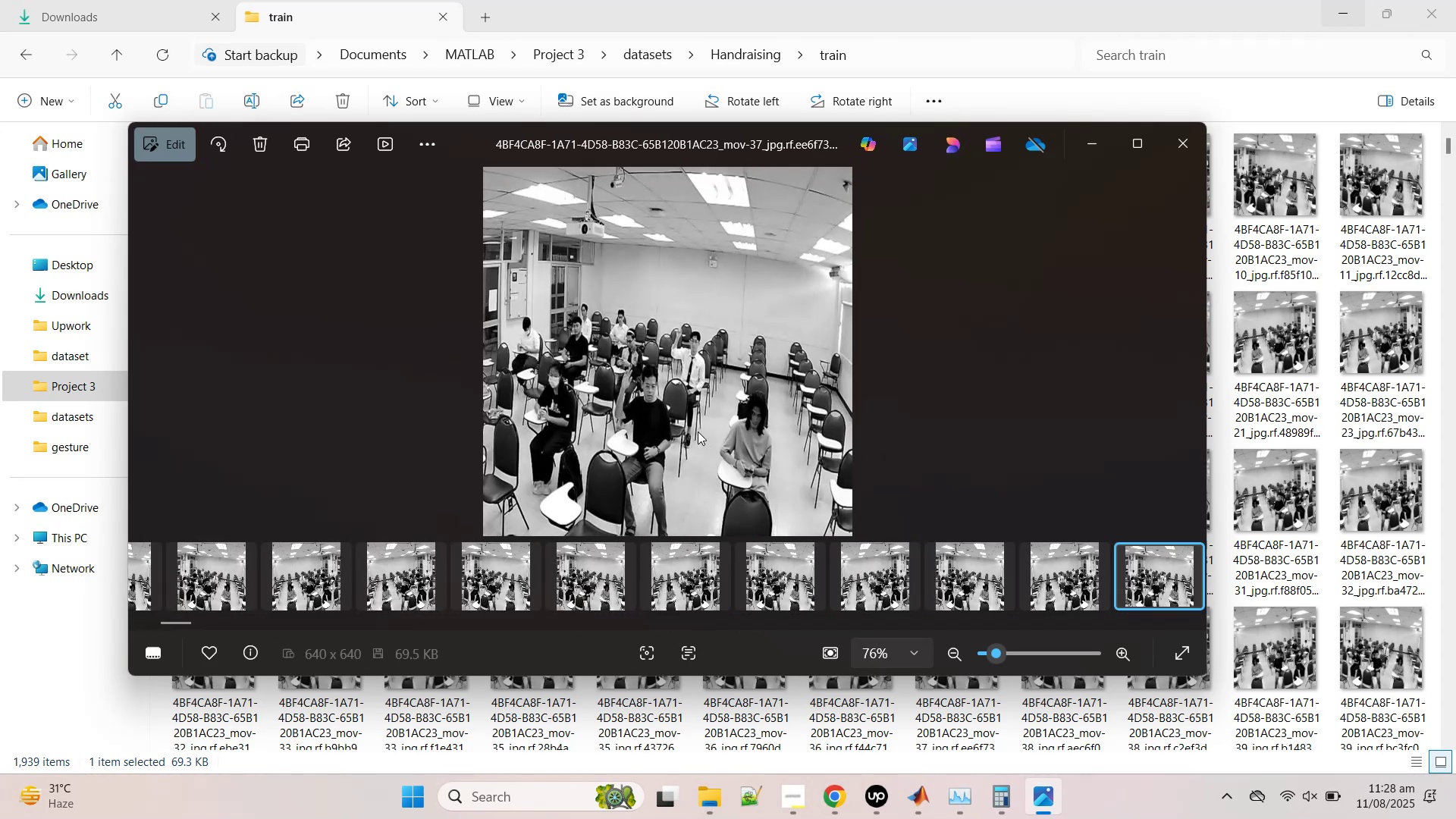 
key(ArrowRight)
 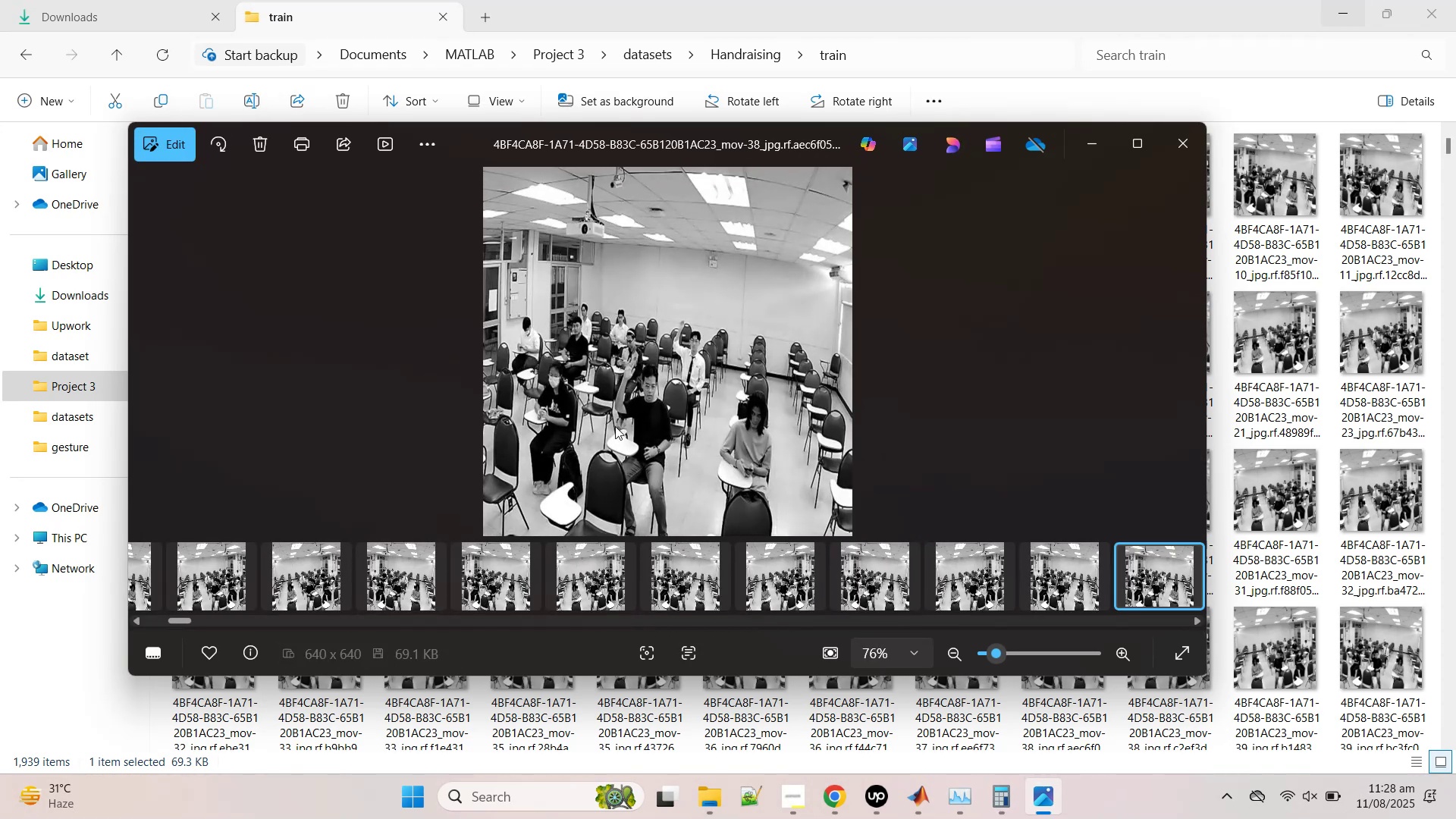 
wait(6.03)
 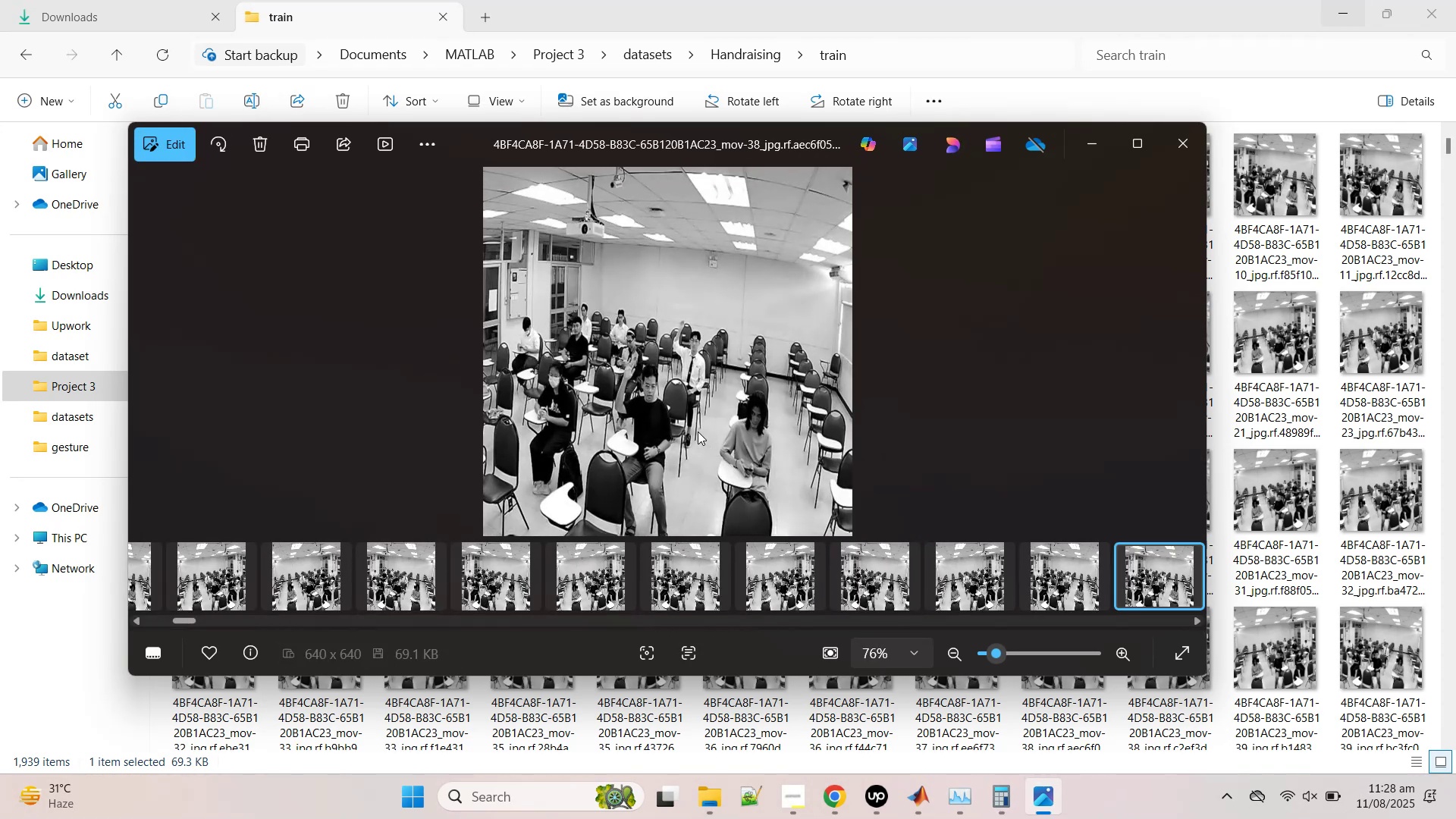 
left_click([1194, 157])
 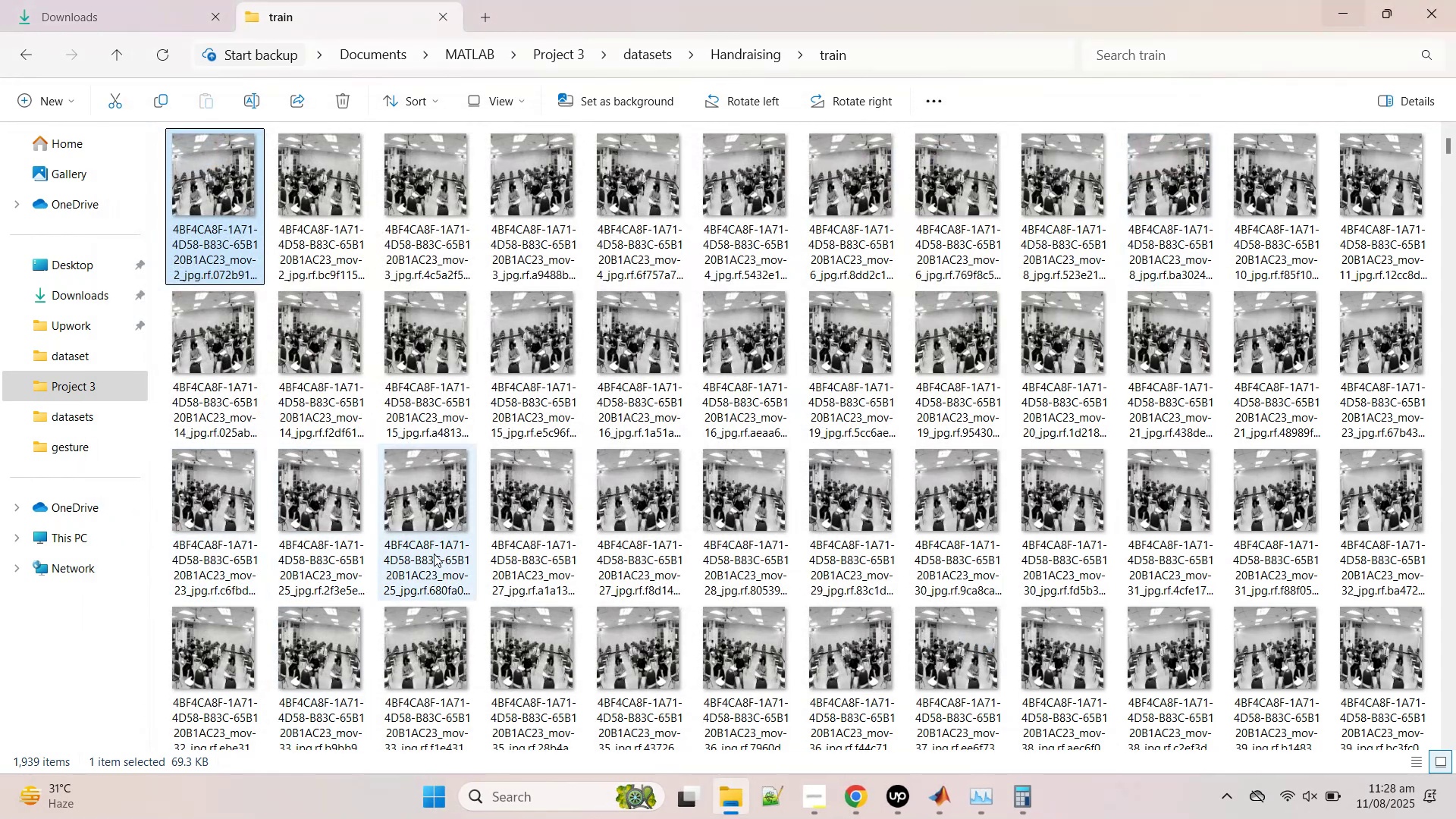 
left_click([440, 563])
 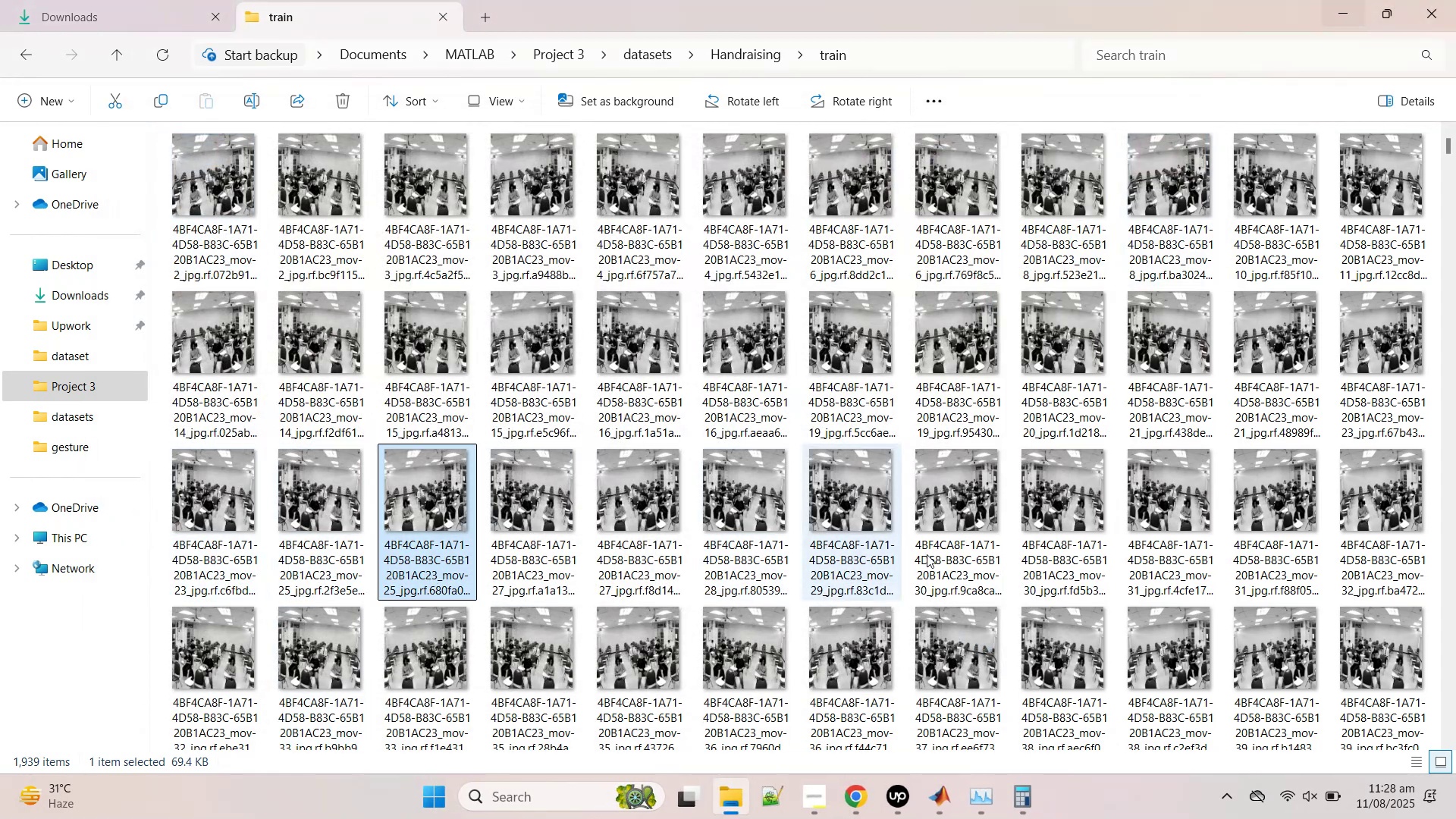 
scroll: coordinate [959, 566], scroll_direction: down, amount: 1.0
 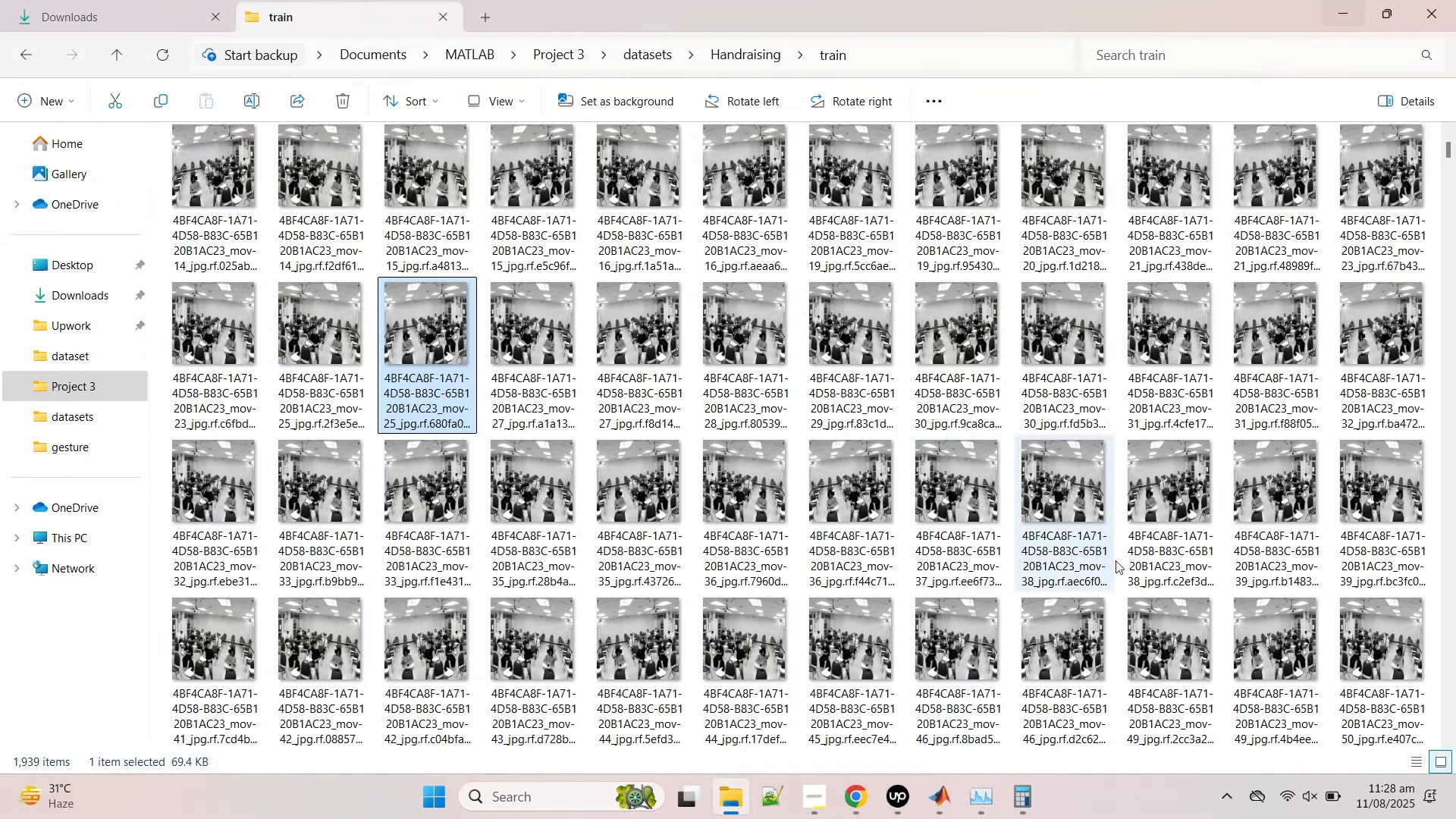 
left_click([1081, 560])
 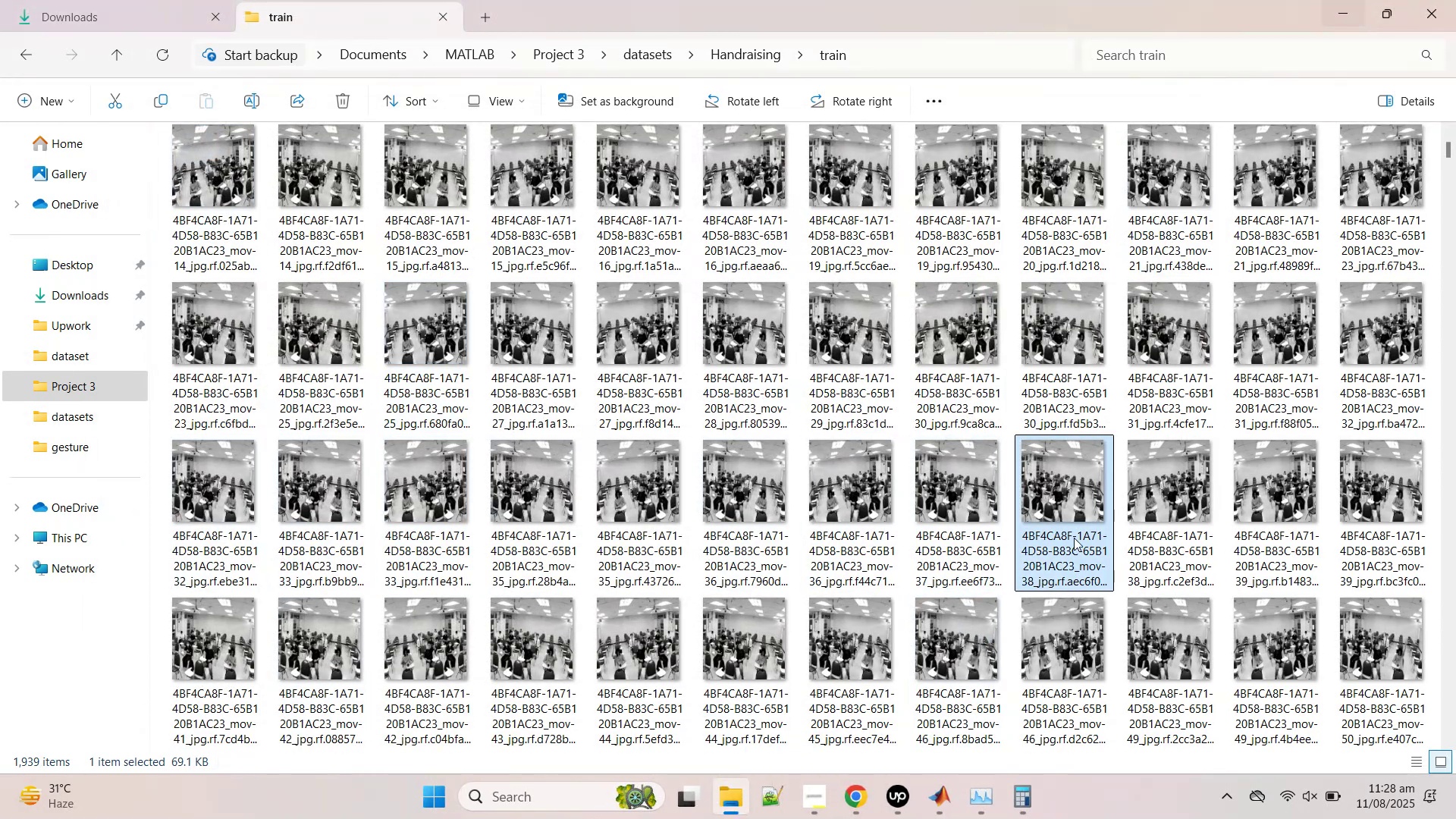 
left_click([1073, 536])
 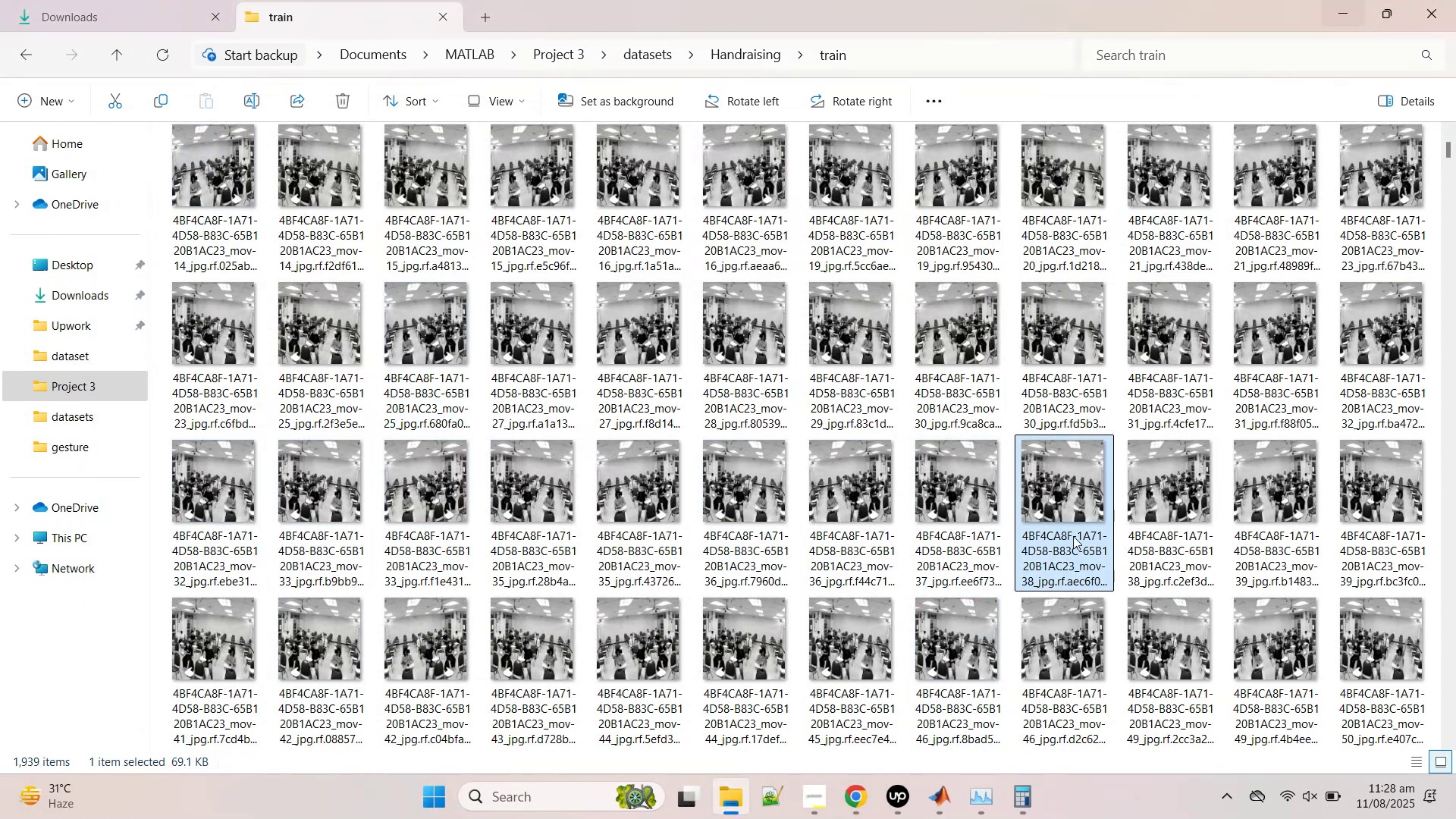 
hold_key(key=ControlLeft, duration=0.75)
 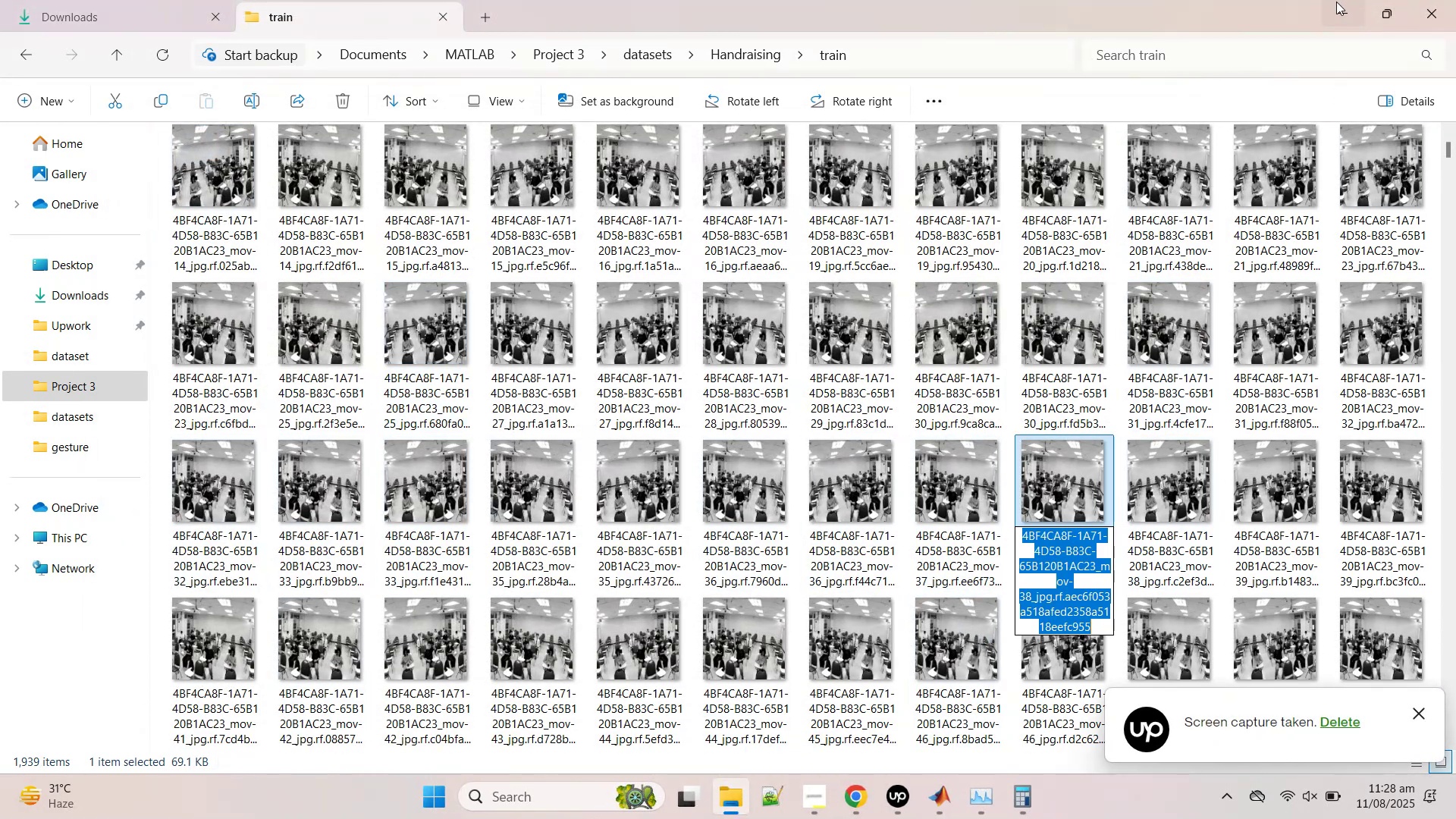 
left_click([1338, 8])
 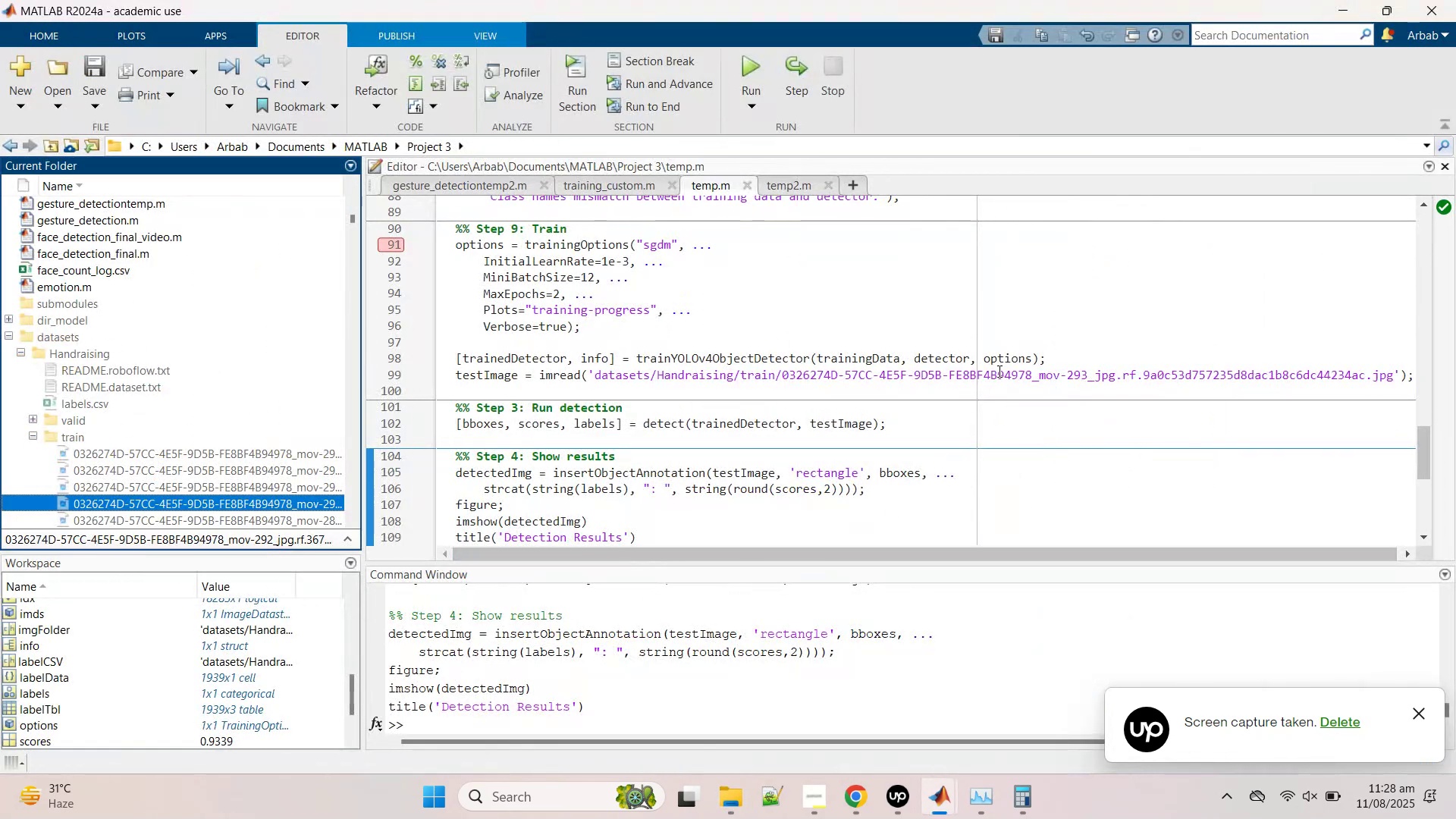 
double_click([998, 371])
 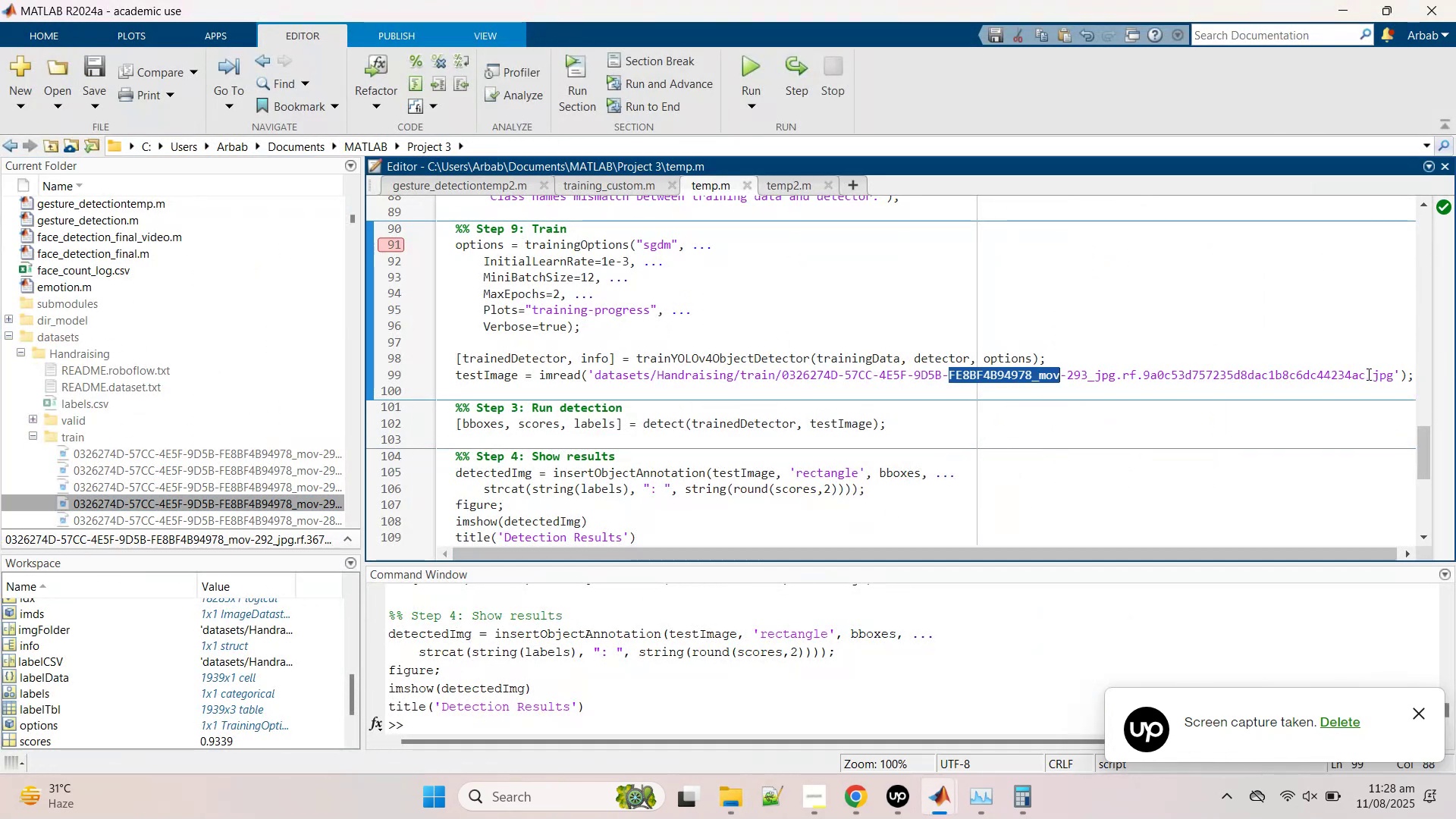 
left_click_drag(start_coordinate=[1363, 371], to_coordinate=[781, 374])
 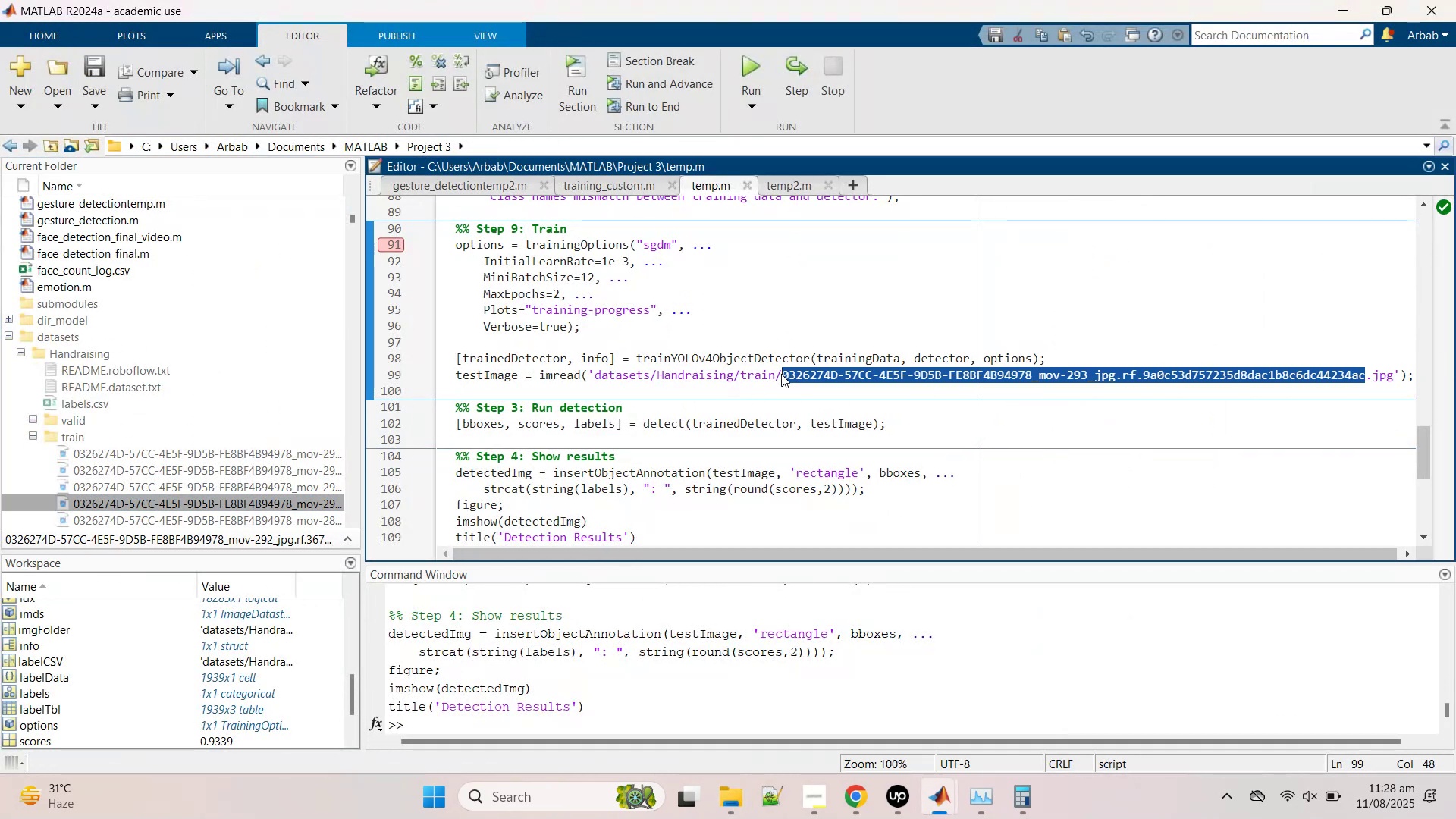 
key(Control+V)
 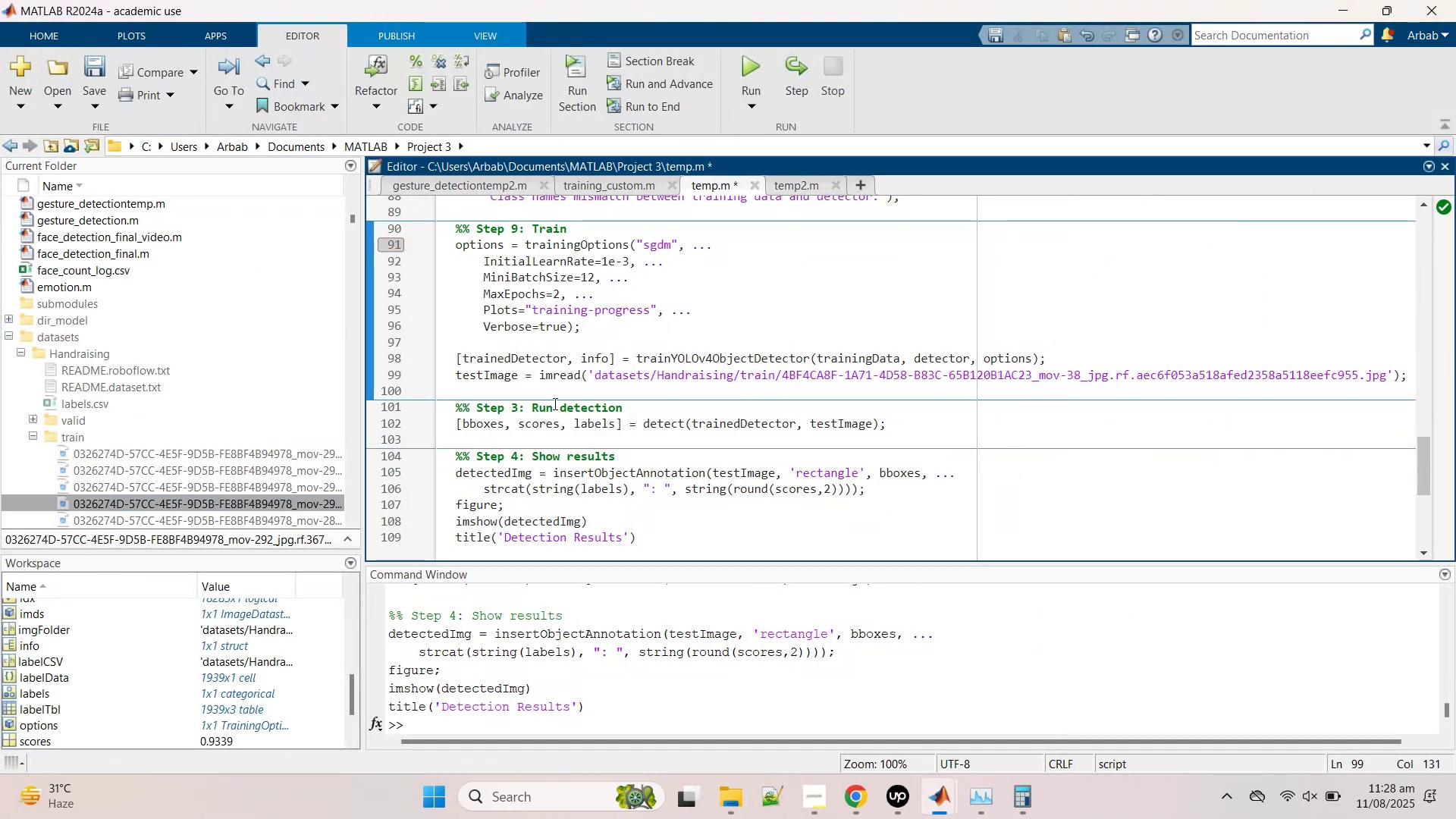 
left_click([488, 396])
 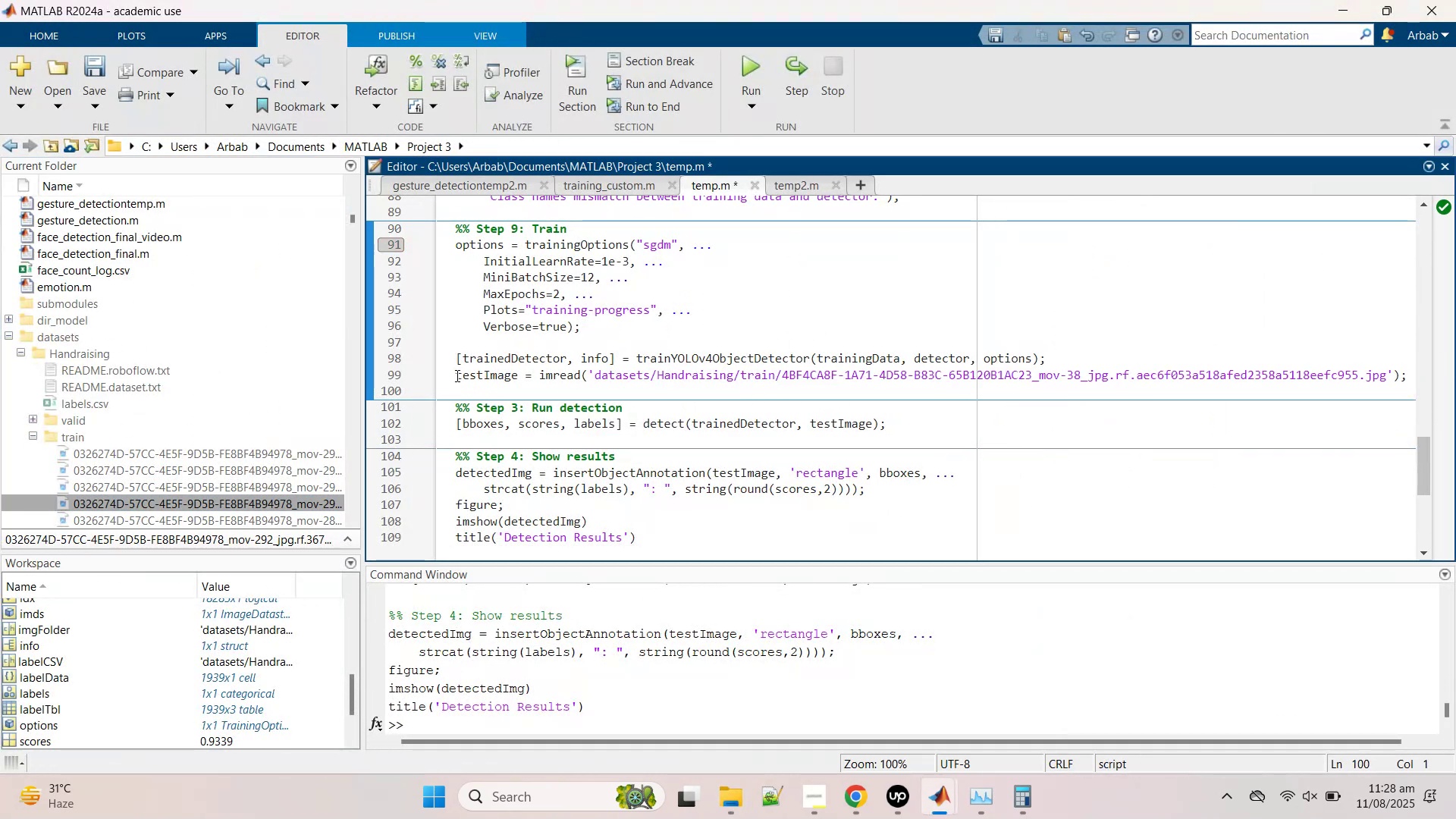 
left_click_drag(start_coordinate=[455, 374], to_coordinate=[819, 620])
 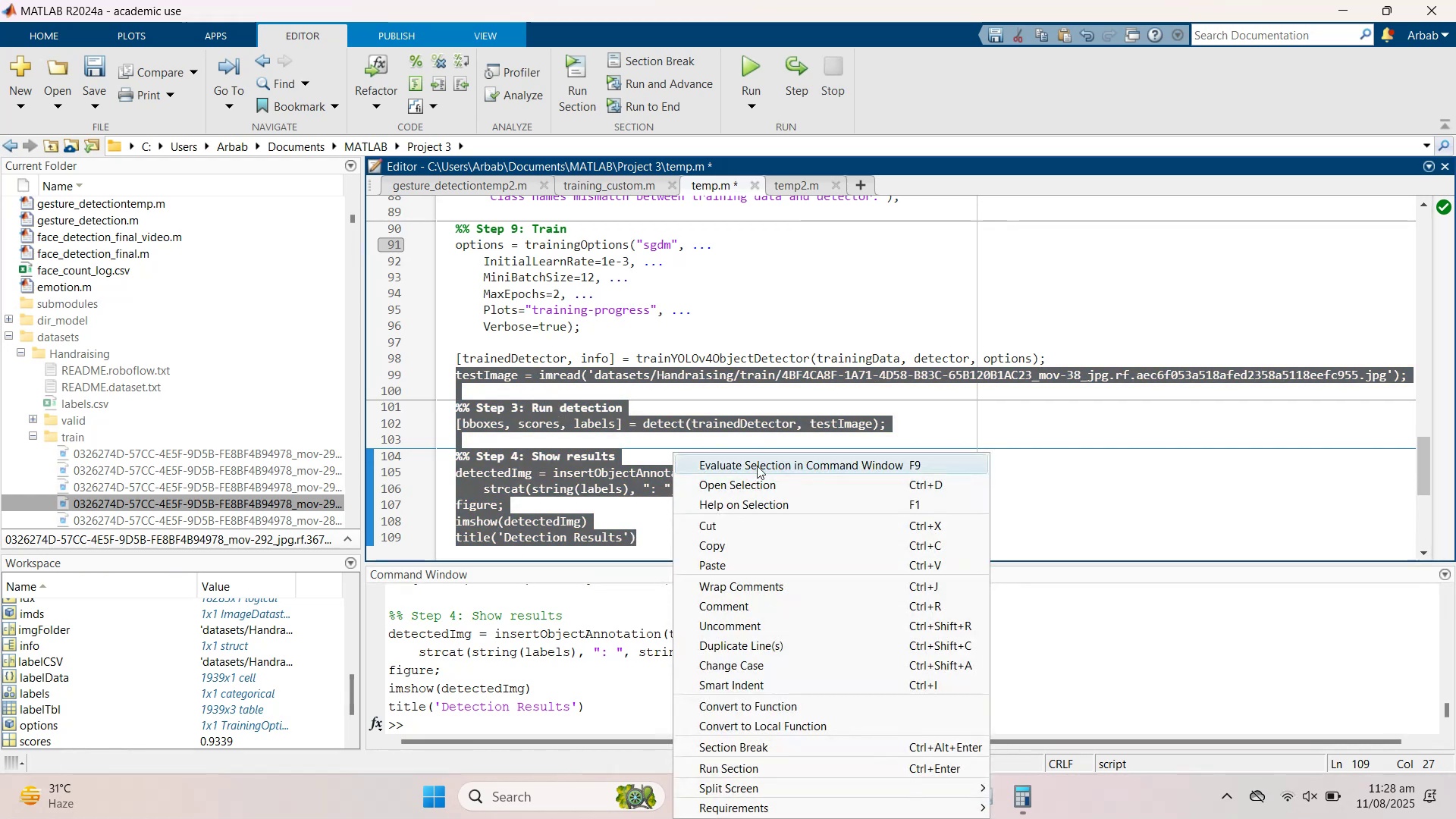 
left_click([758, 468])
 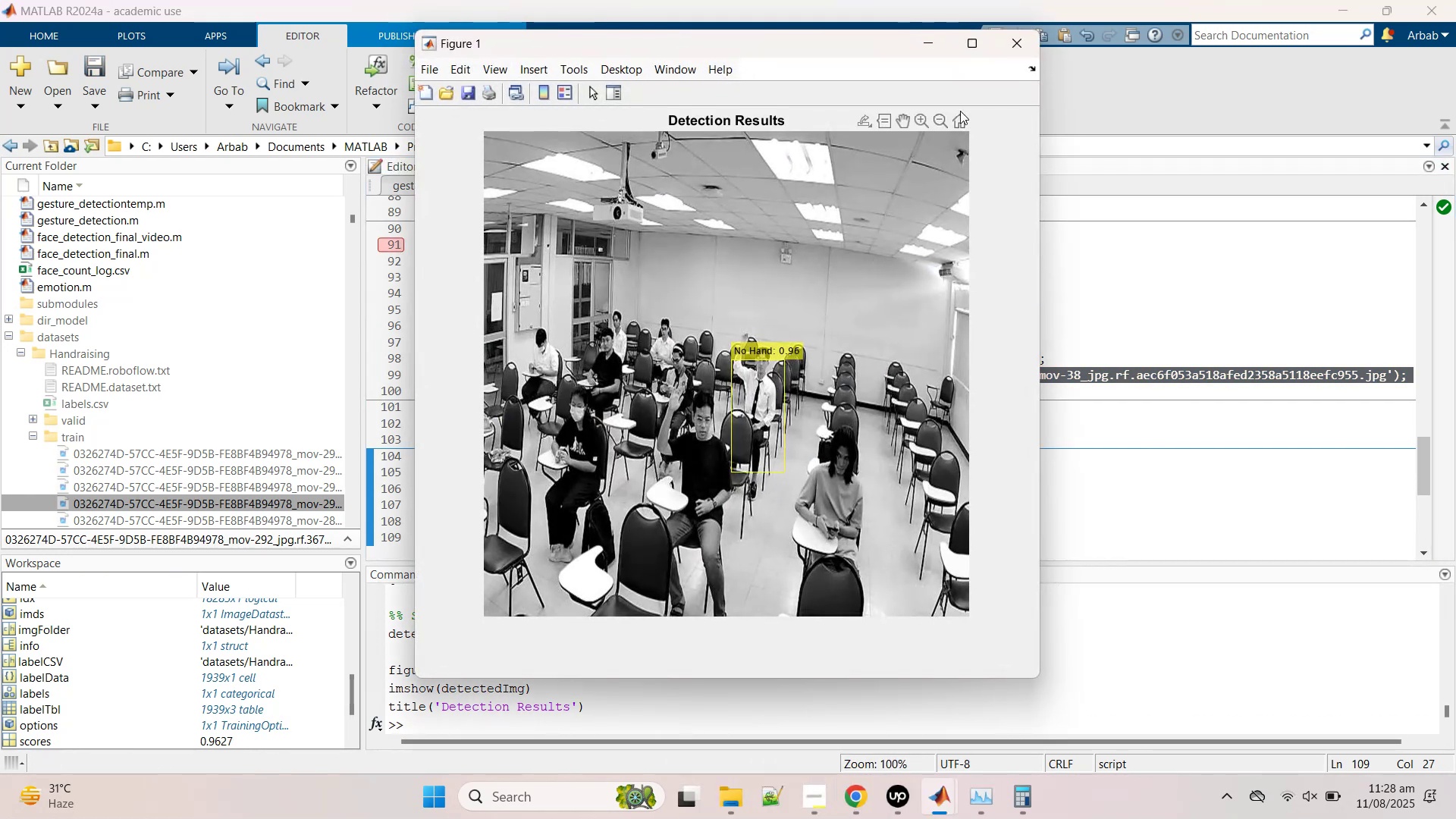 
left_click([1008, 37])
 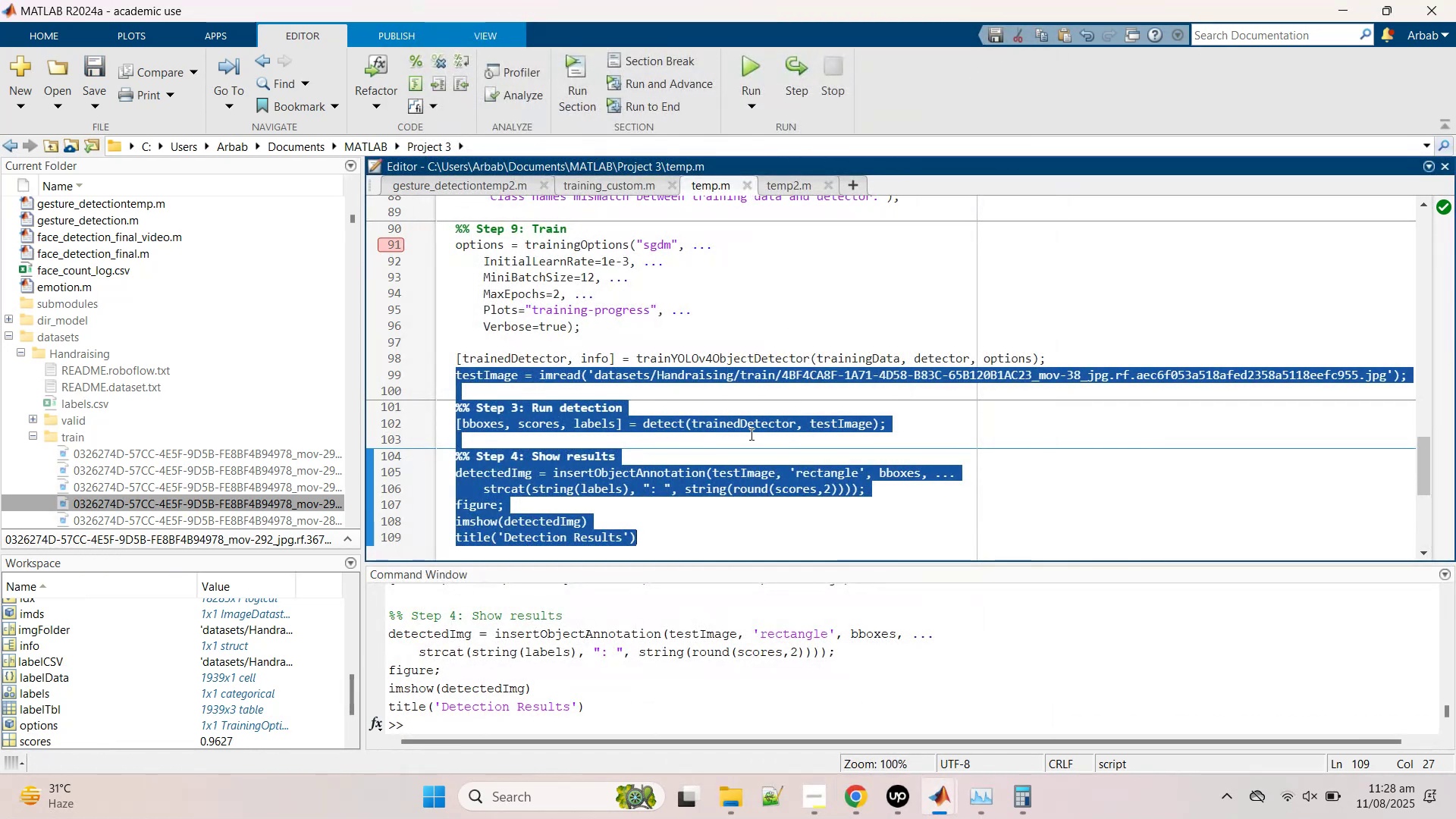 
hold_key(key=ControlLeft, duration=0.49)
 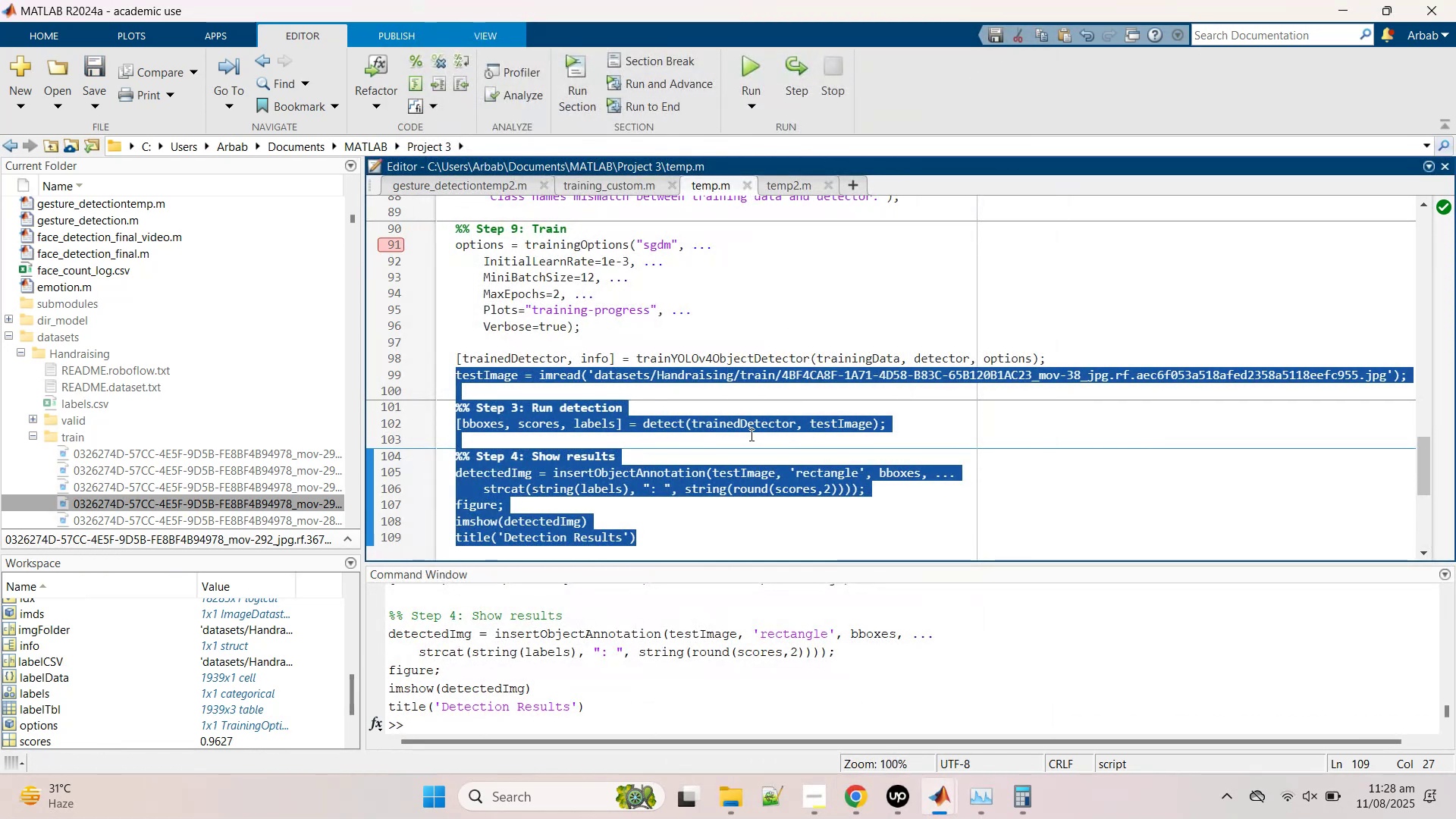 
key(R)
 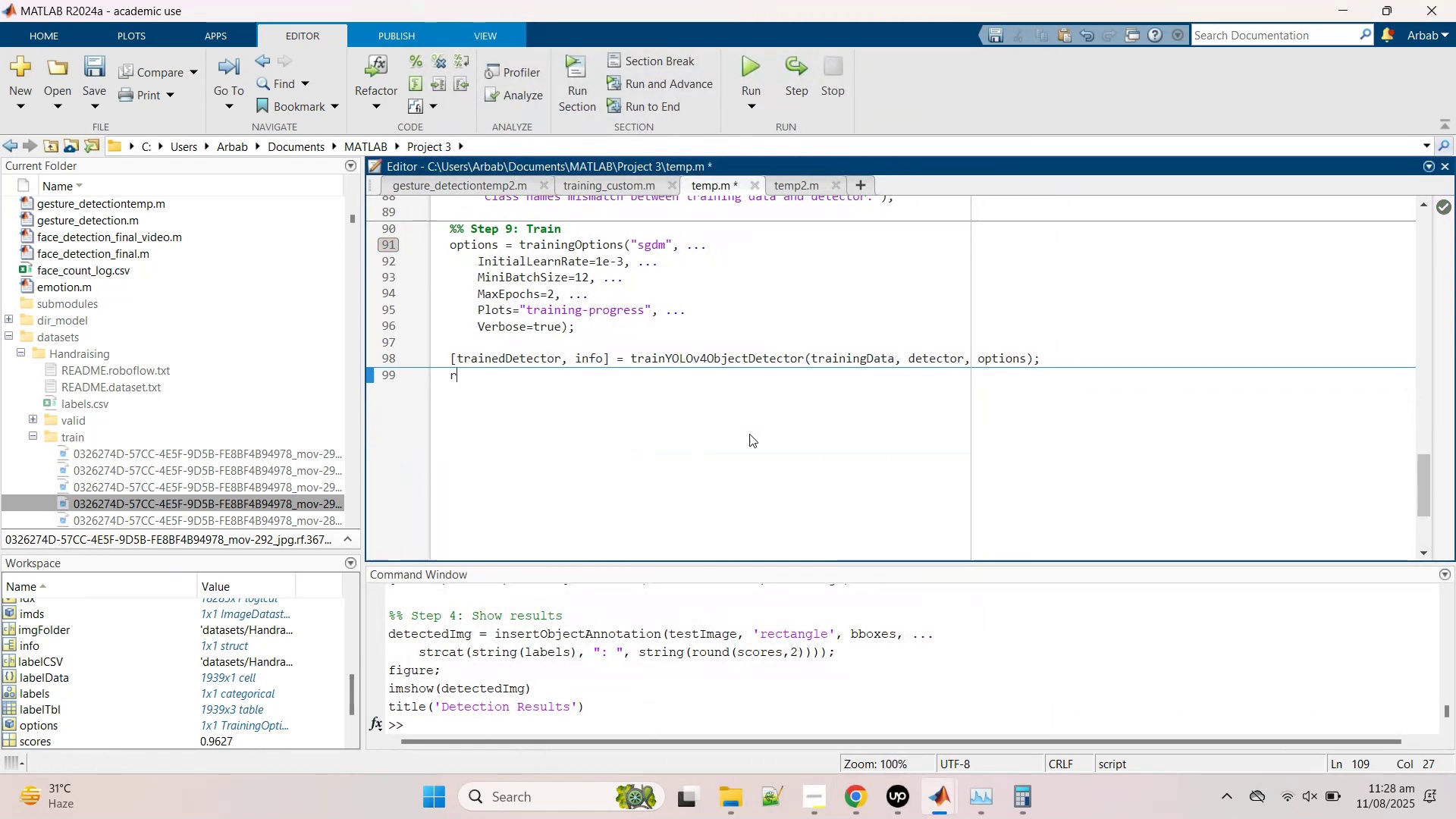 
hold_key(key=ControlLeft, duration=0.57)
 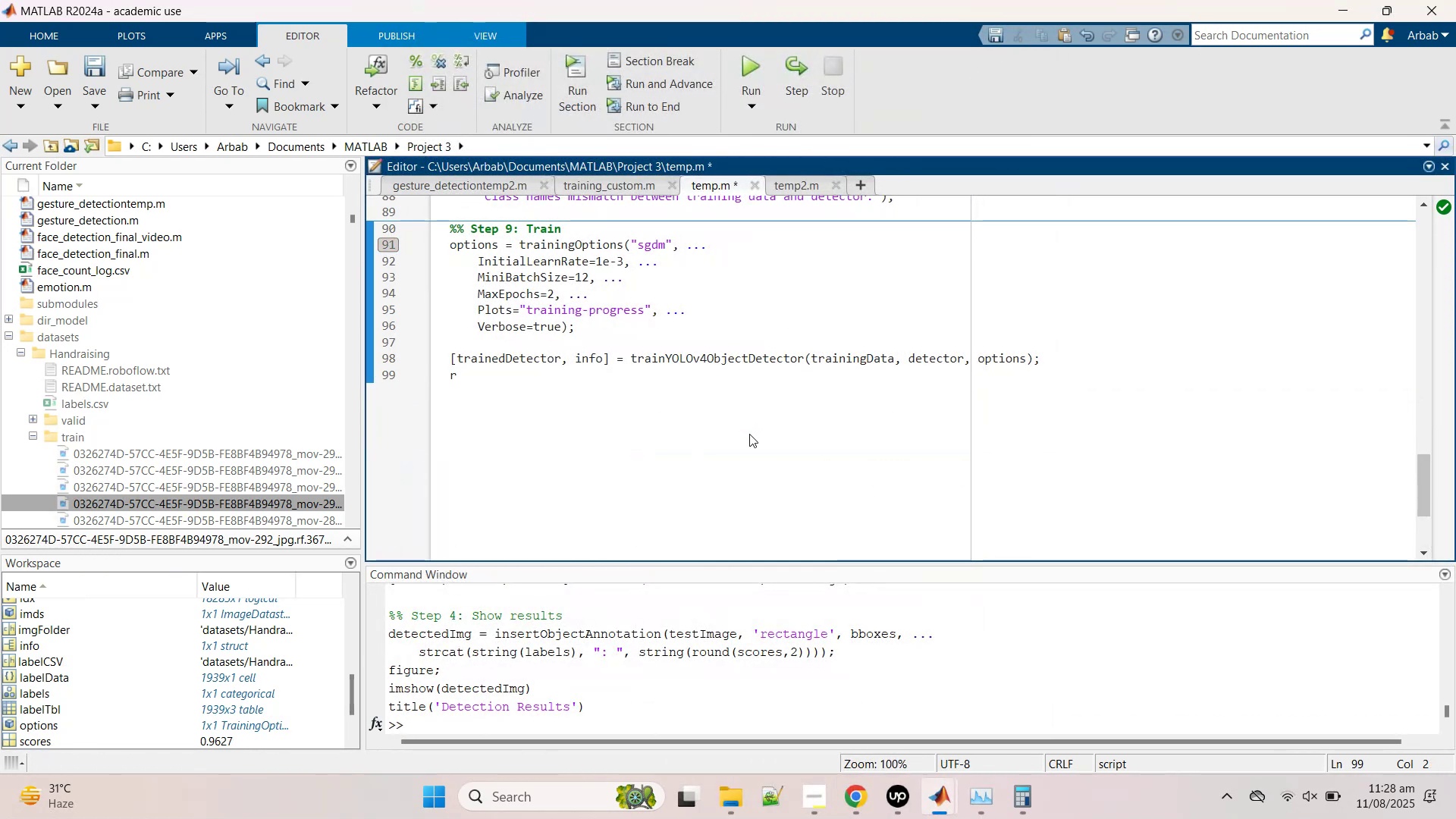 
key(Control+Z)
 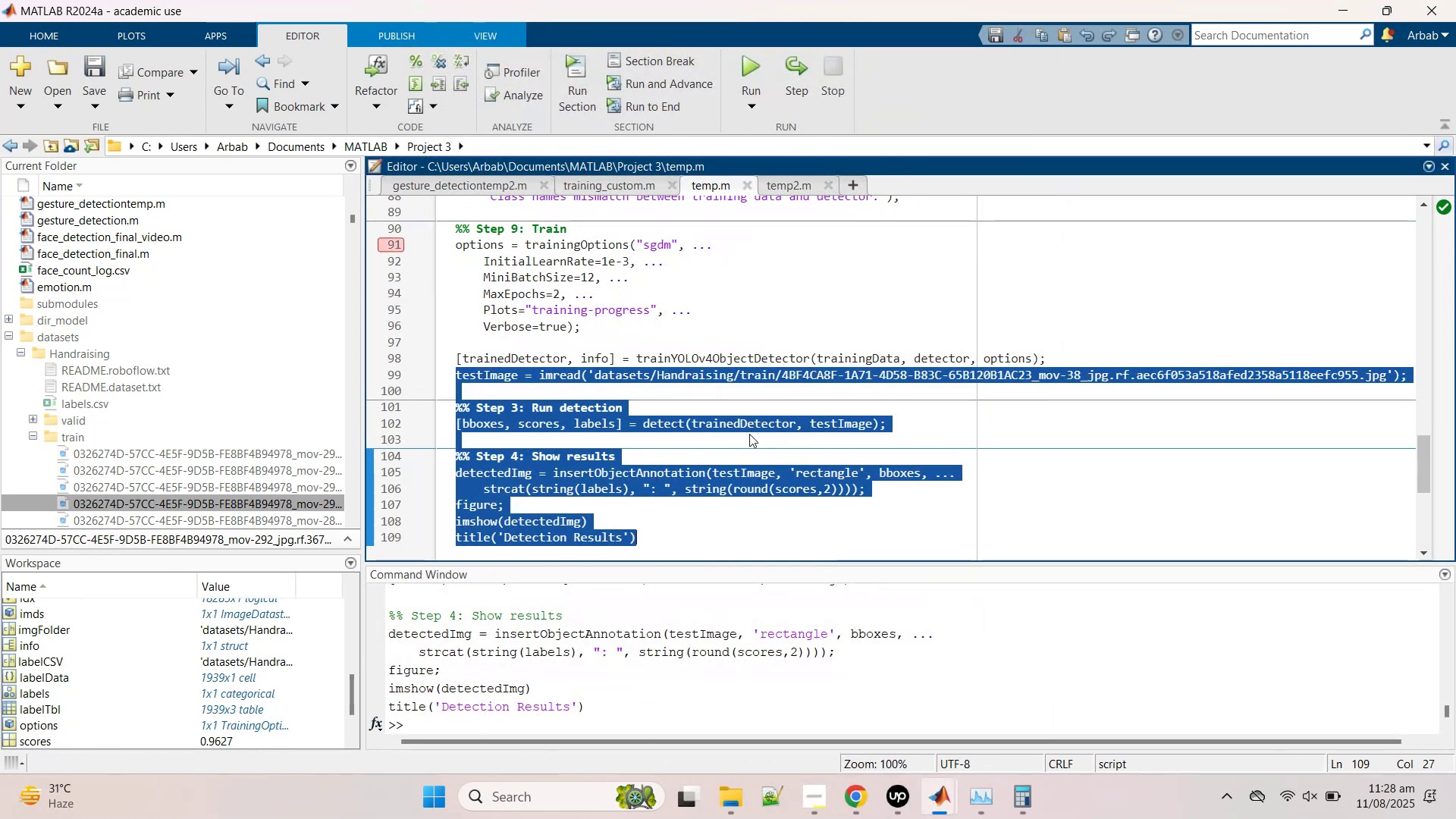 
key(Control+R)
 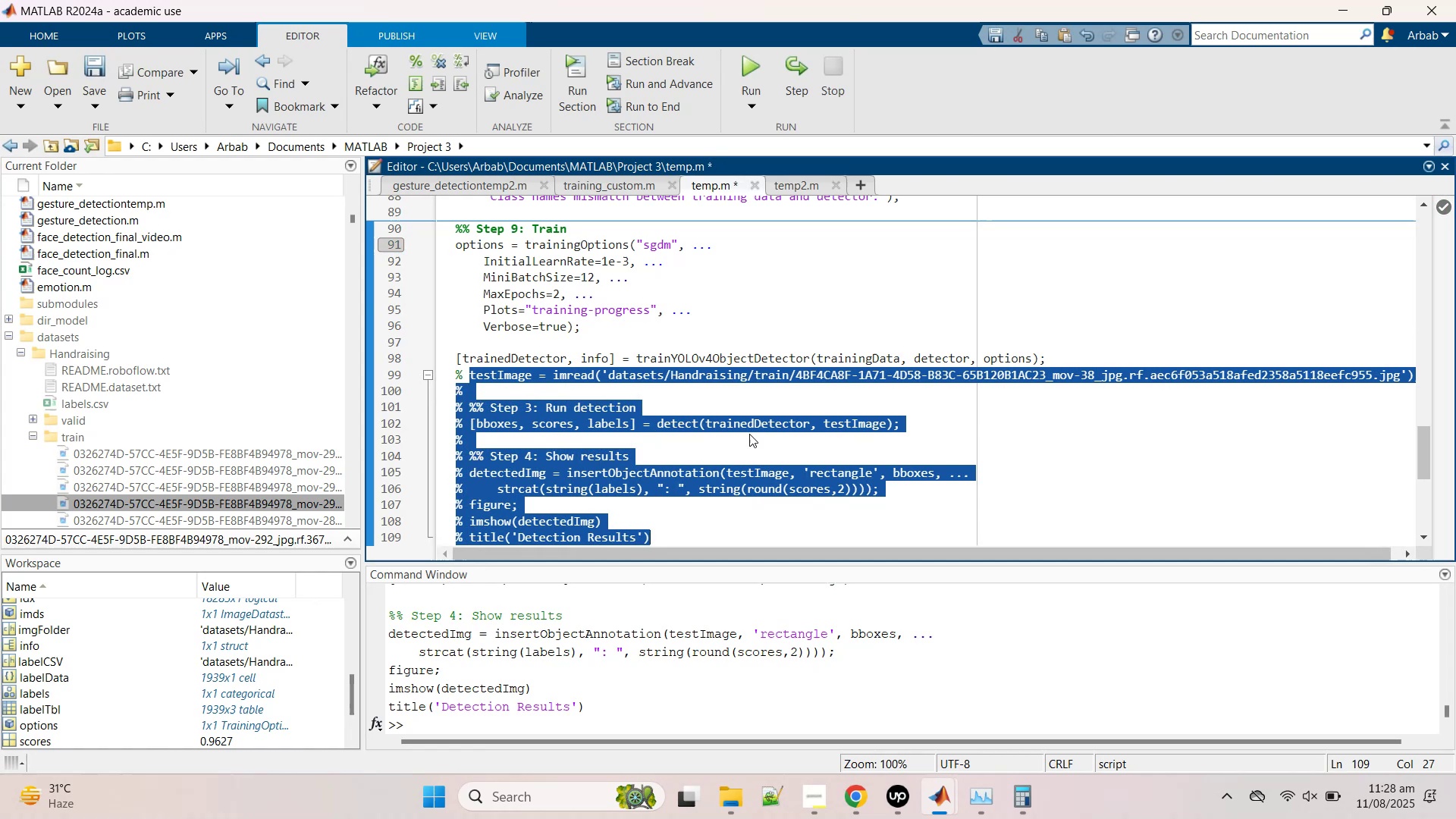 
key(Control+S)
 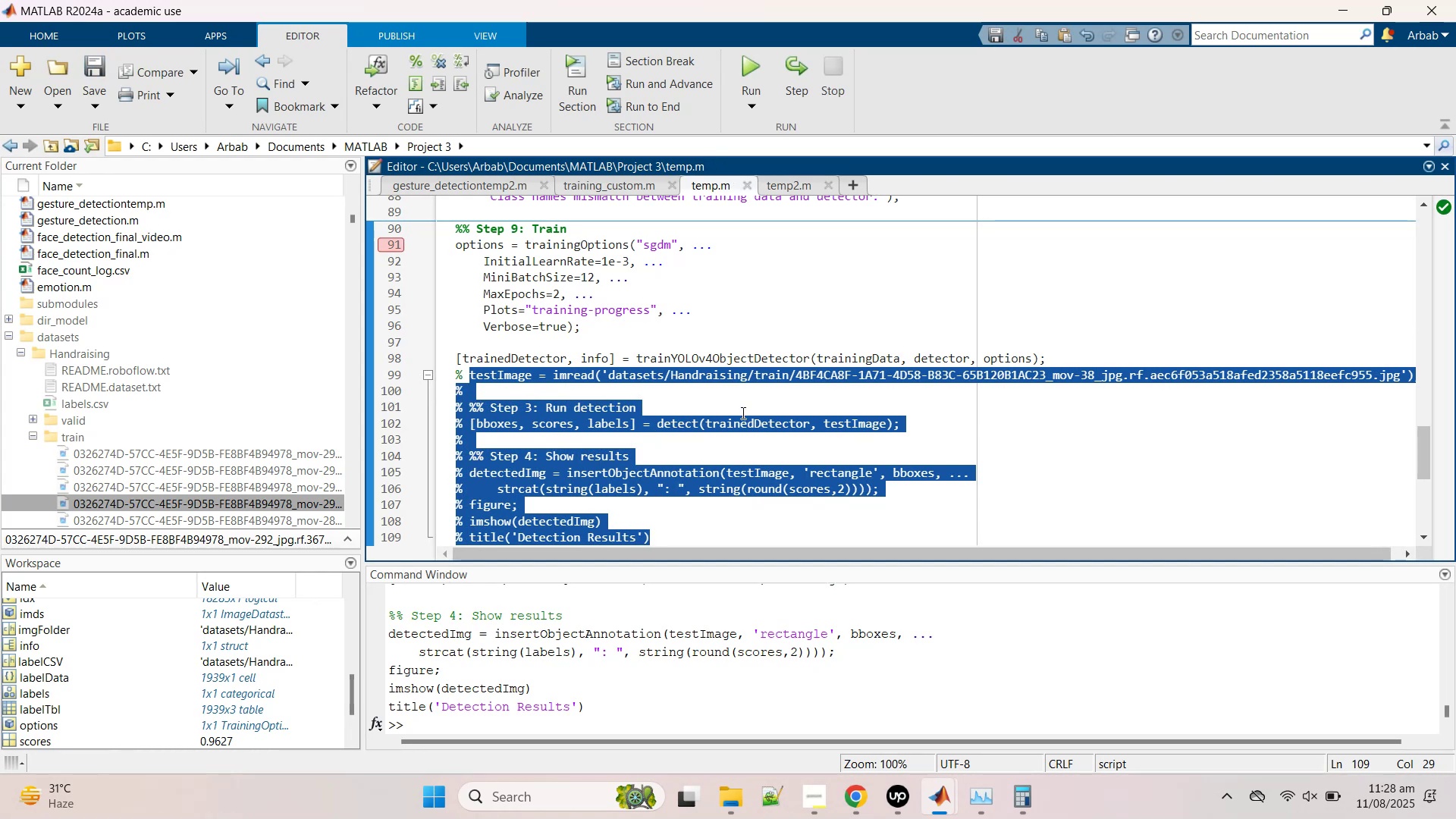 
scroll: coordinate [742, 411], scroll_direction: up, amount: 6.0
 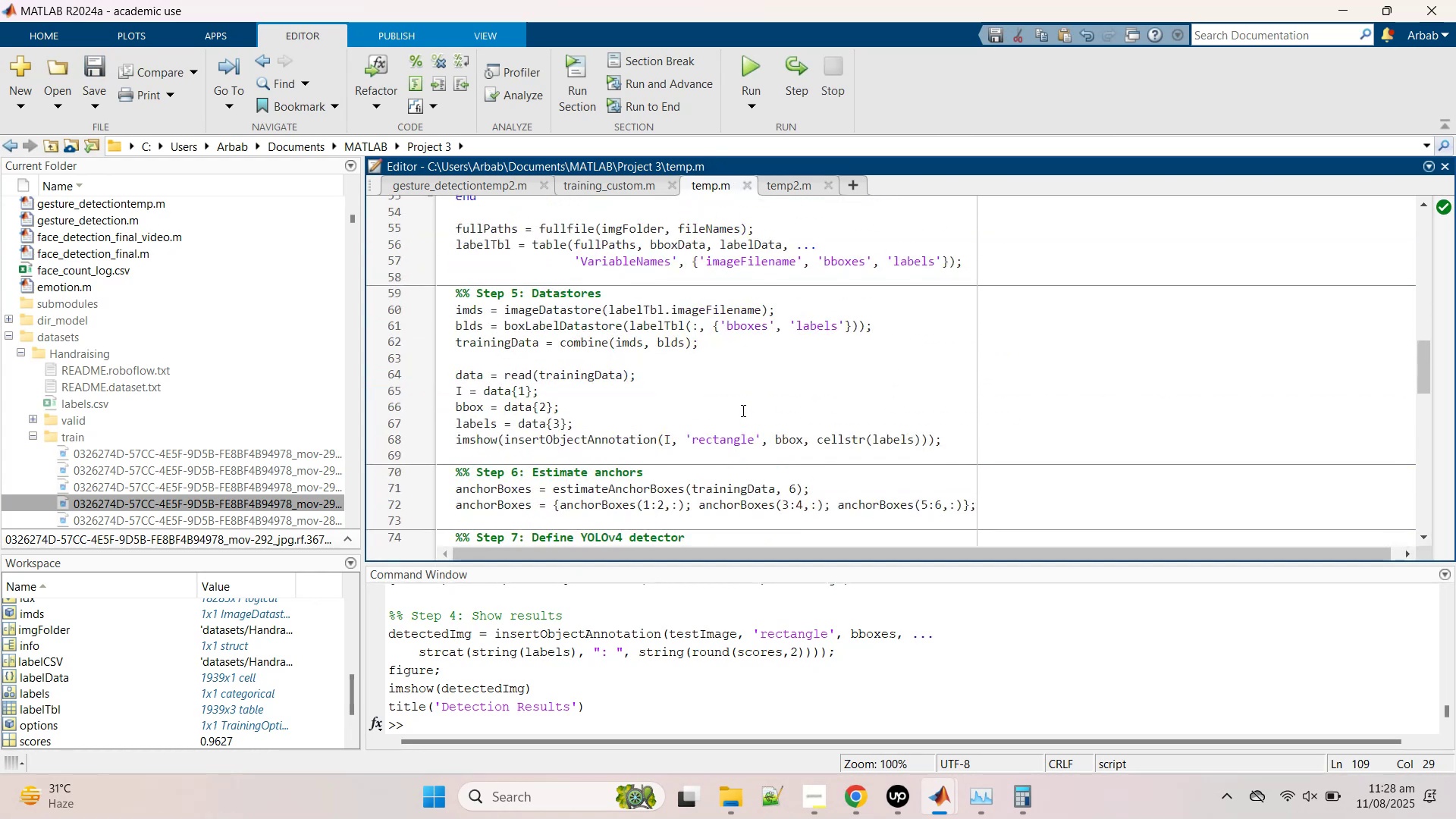 
scroll: coordinate [742, 410], scroll_direction: down, amount: 2.0
 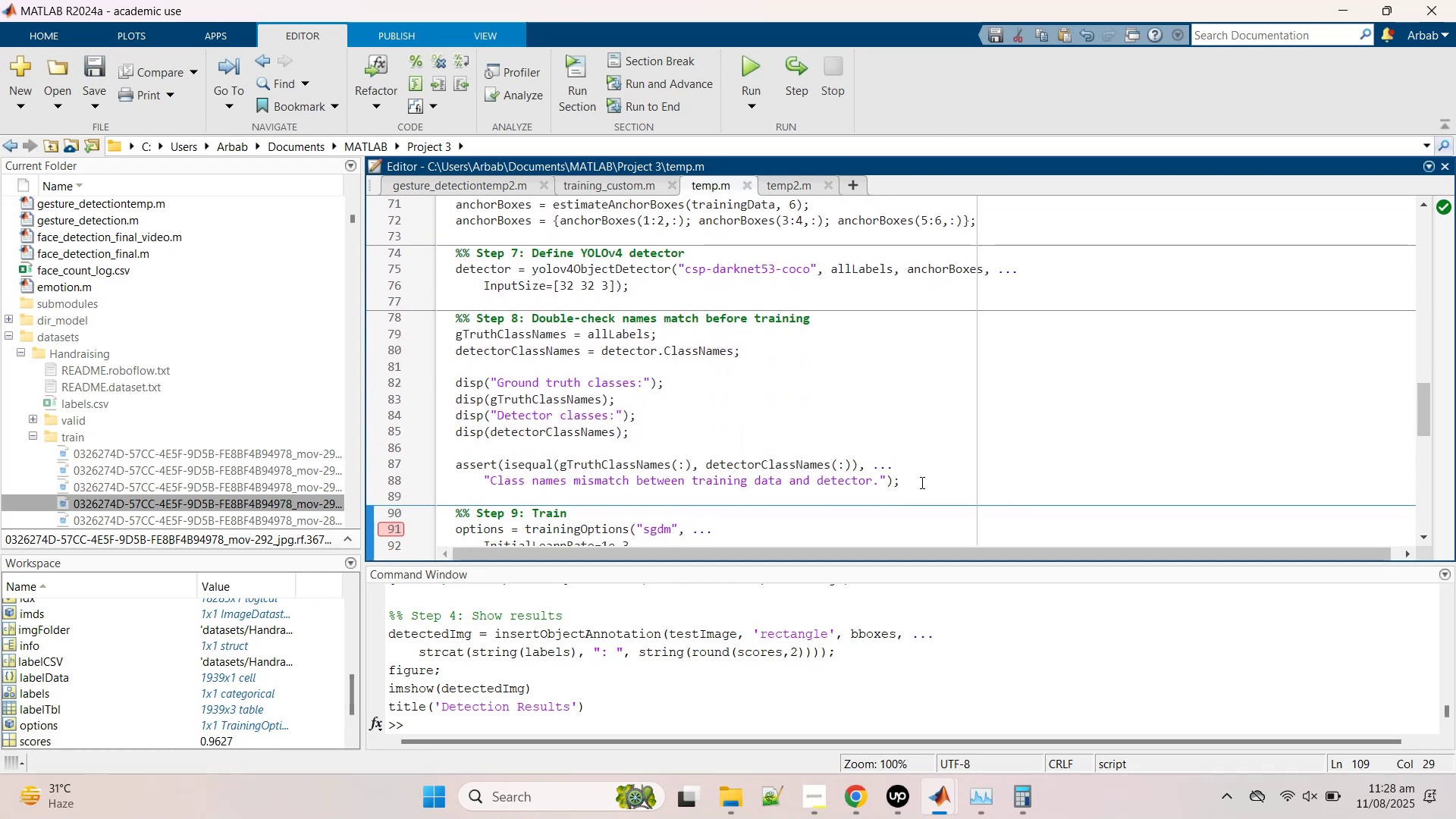 
scroll: coordinate [920, 482], scroll_direction: up, amount: 3.0
 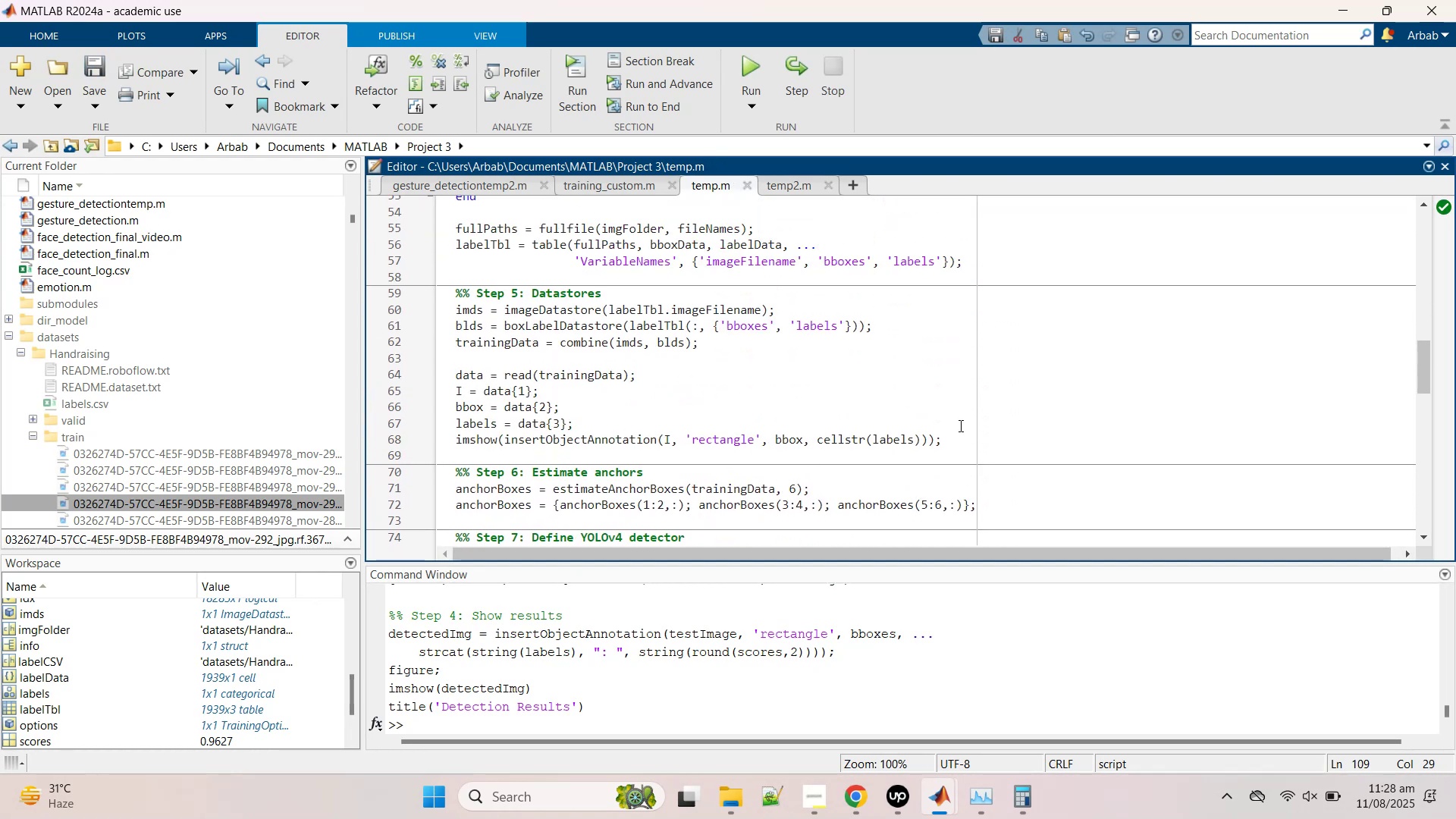 
left_click_drag(start_coordinate=[968, 438], to_coordinate=[459, 378])
 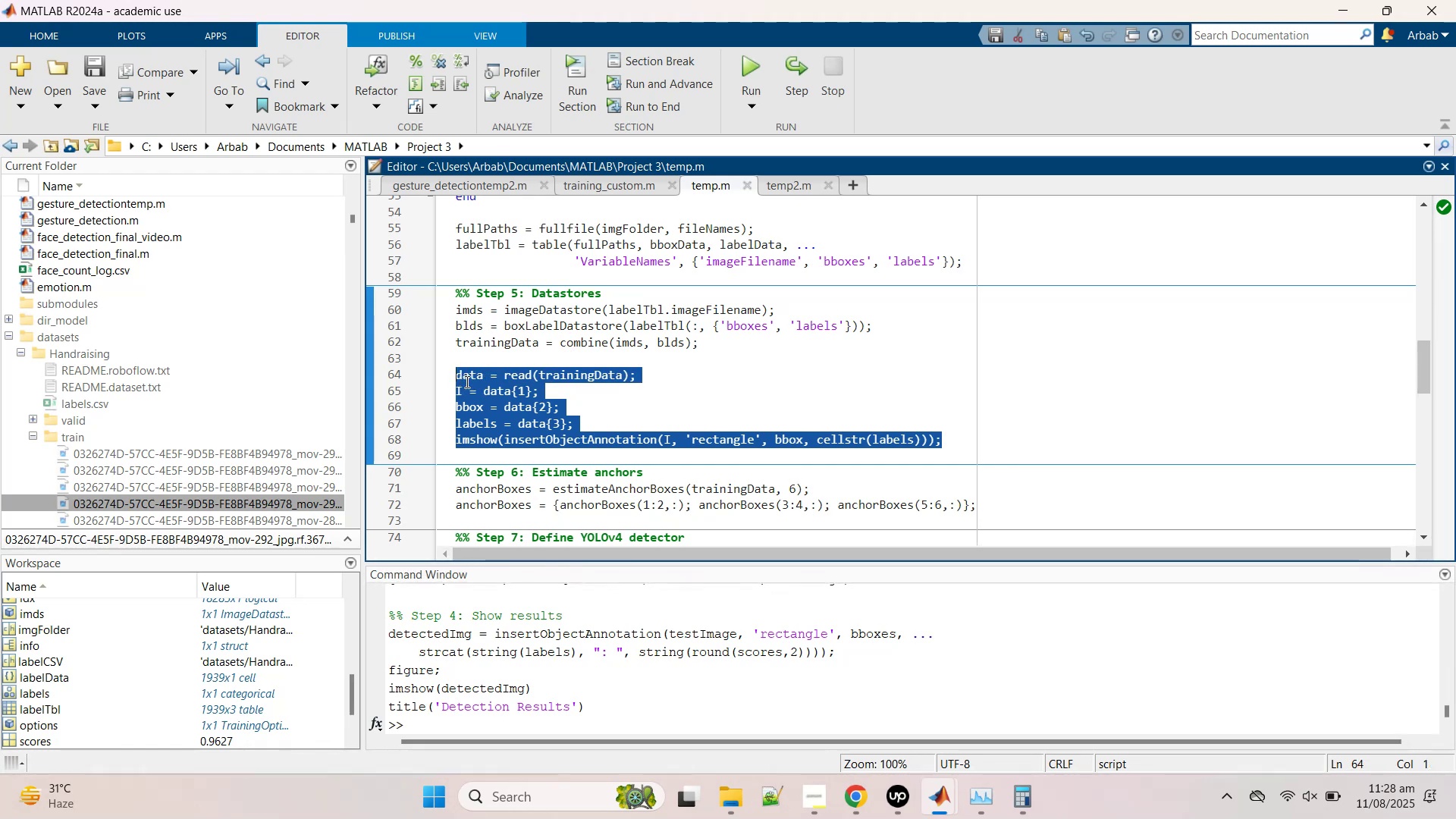 
right_click([466, 381])
 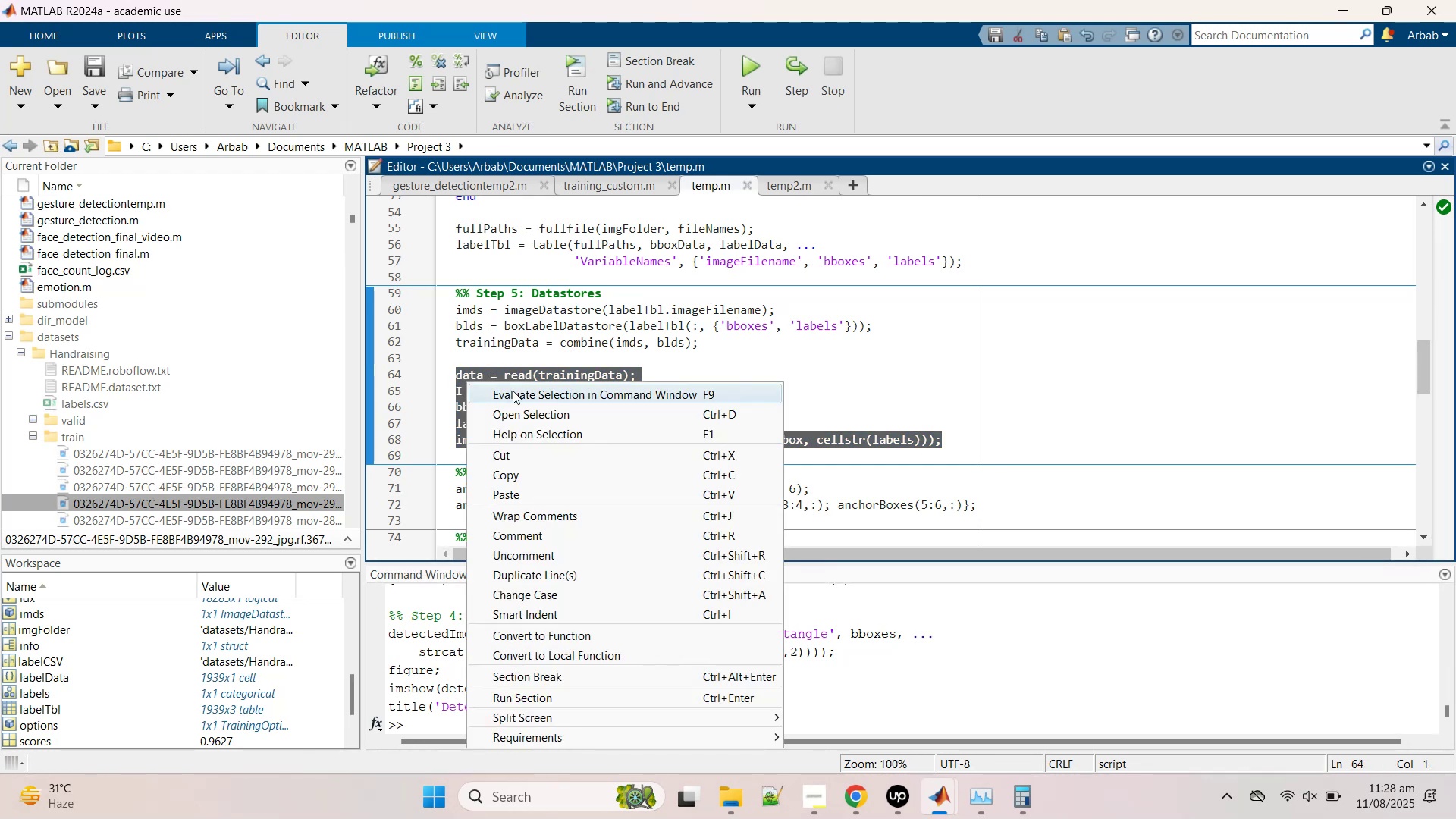 
left_click([513, 391])
 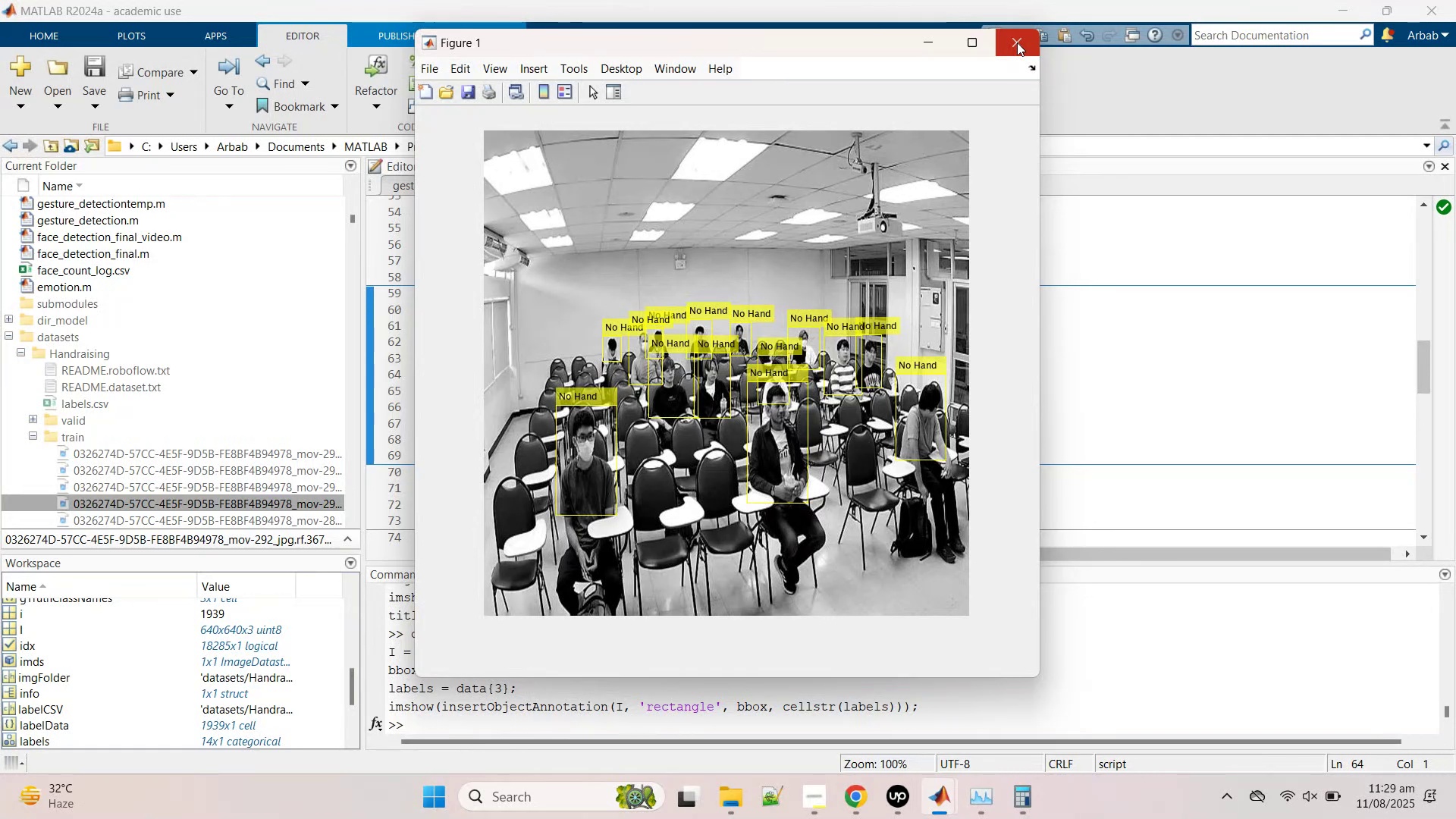 
wait(19.06)
 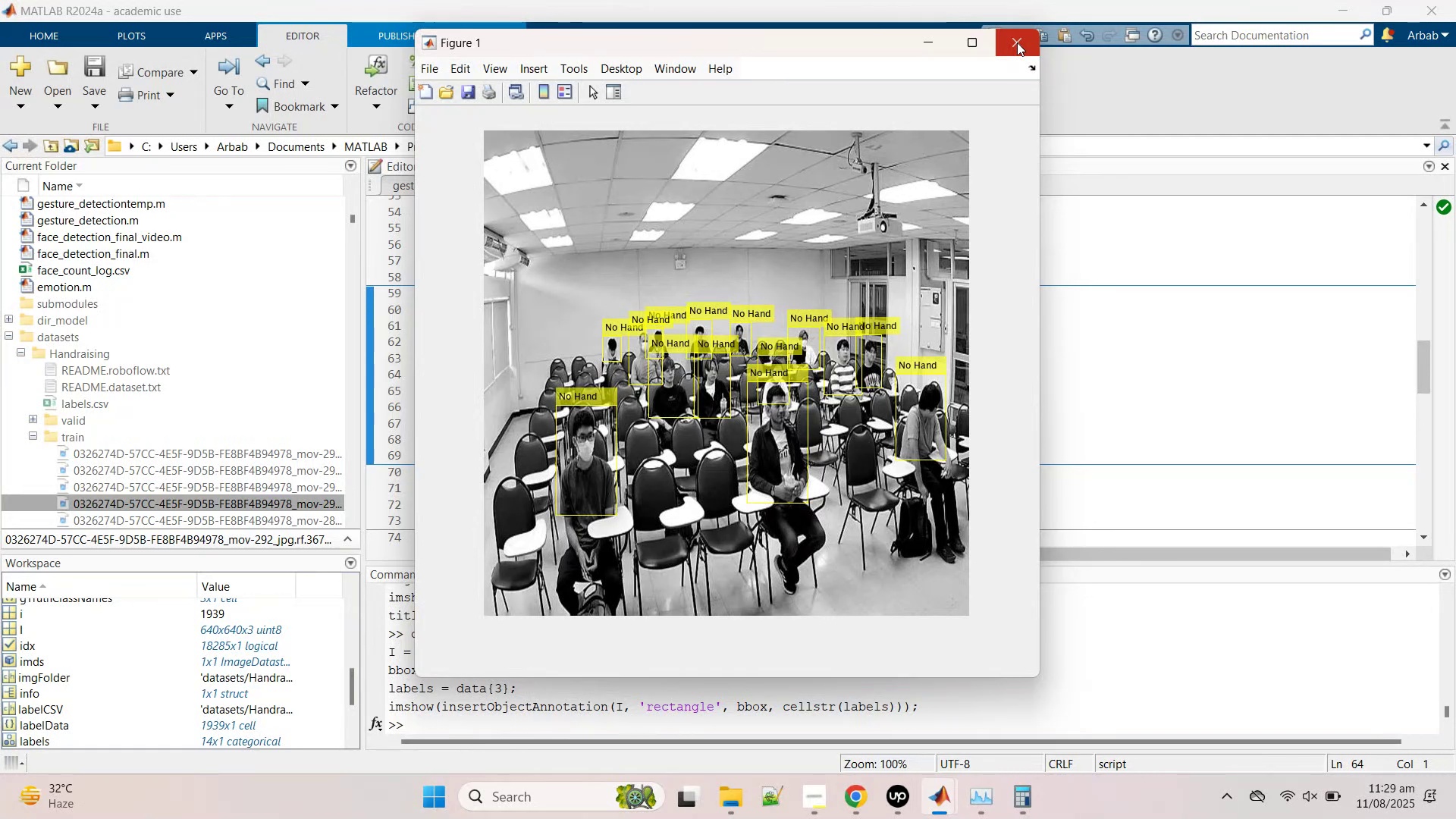 
left_click([1017, 42])
 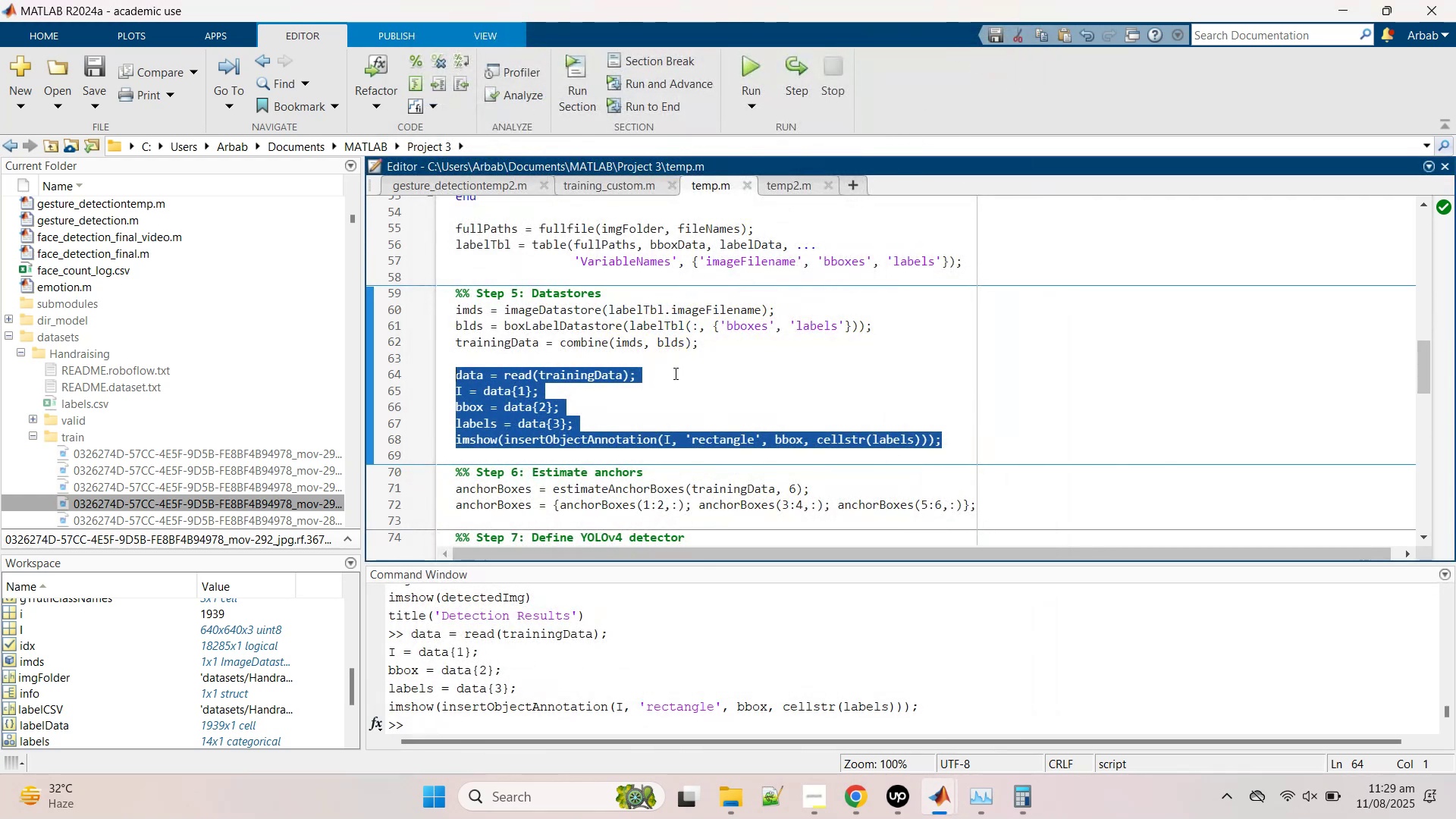 
scroll: coordinate [674, 369], scroll_direction: up, amount: 7.0
 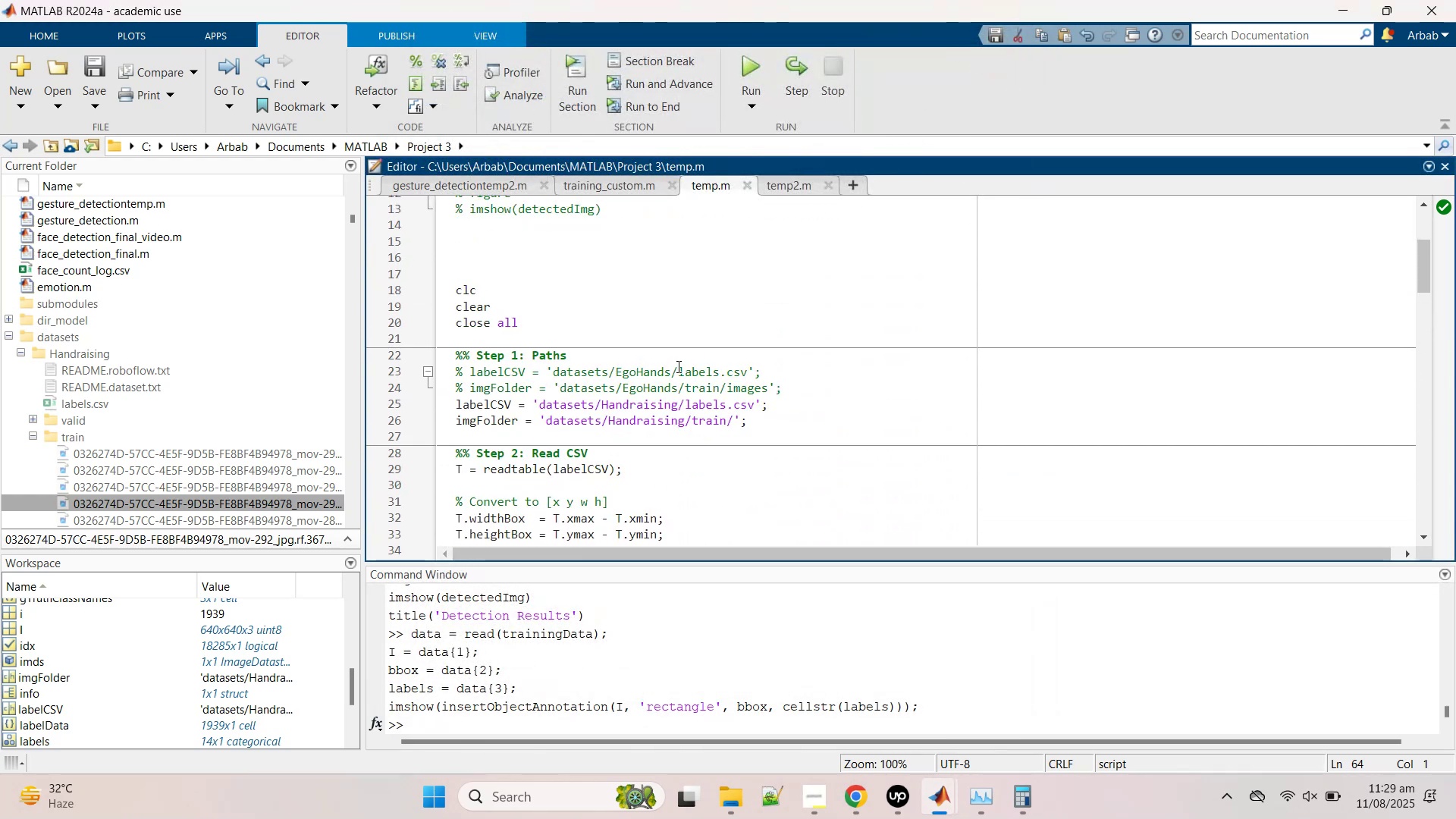 
scroll: coordinate [689, 337], scroll_direction: down, amount: 7.0
 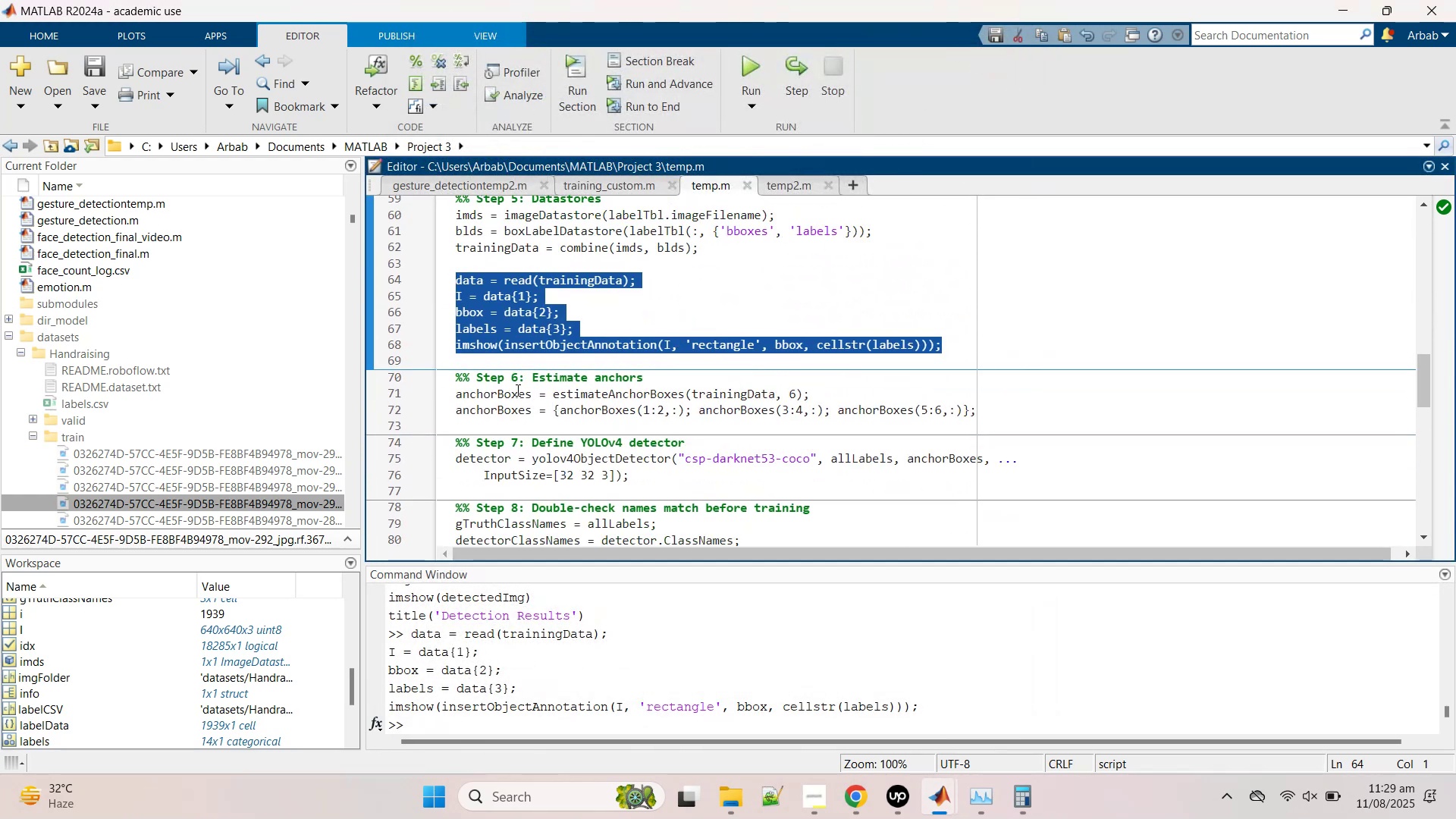 
scroll: coordinate [535, 372], scroll_direction: up, amount: 6.0
 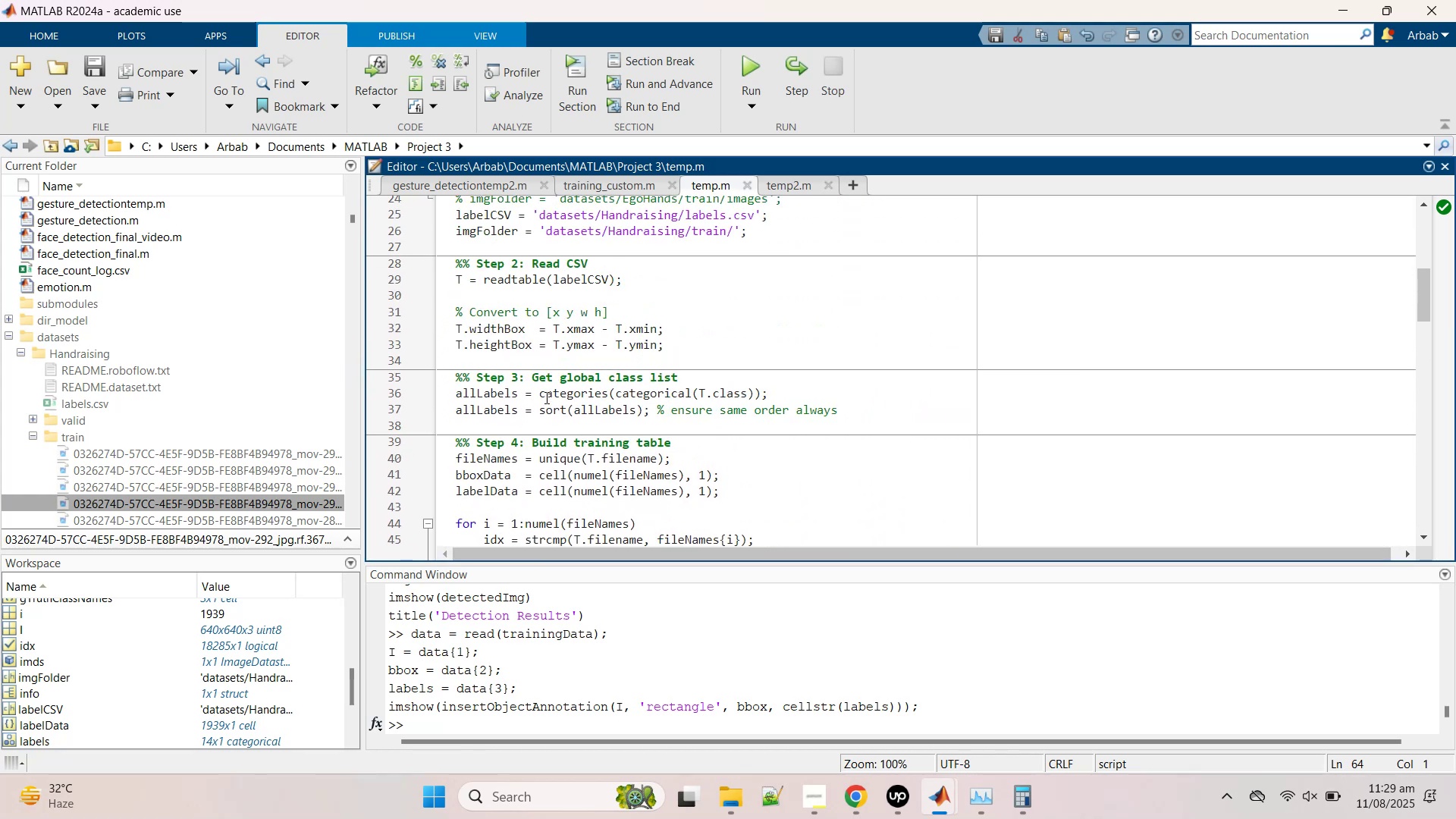 
scroll: coordinate [551, 397], scroll_direction: down, amount: 5.0
 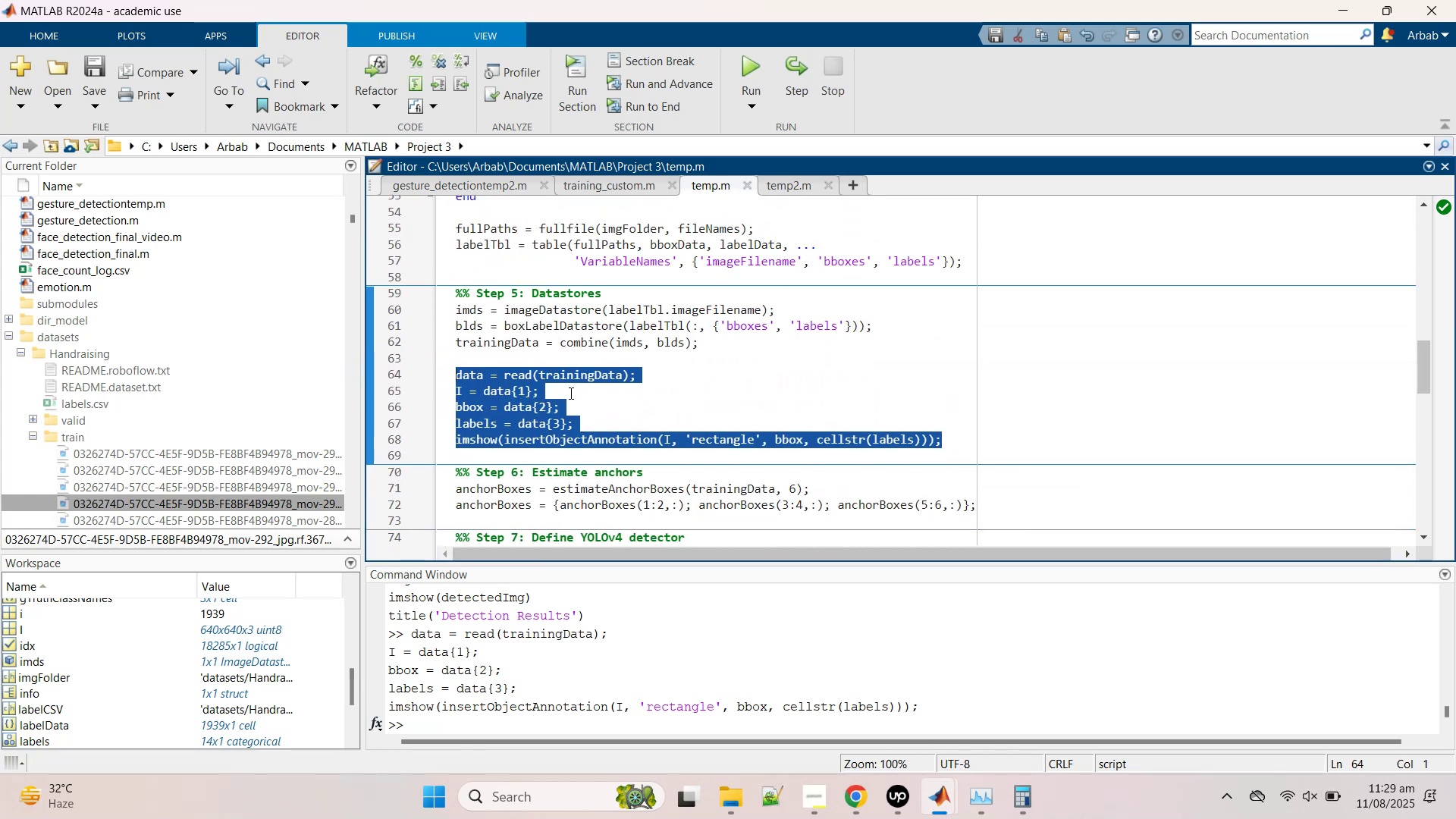 
left_click([570, 393])
 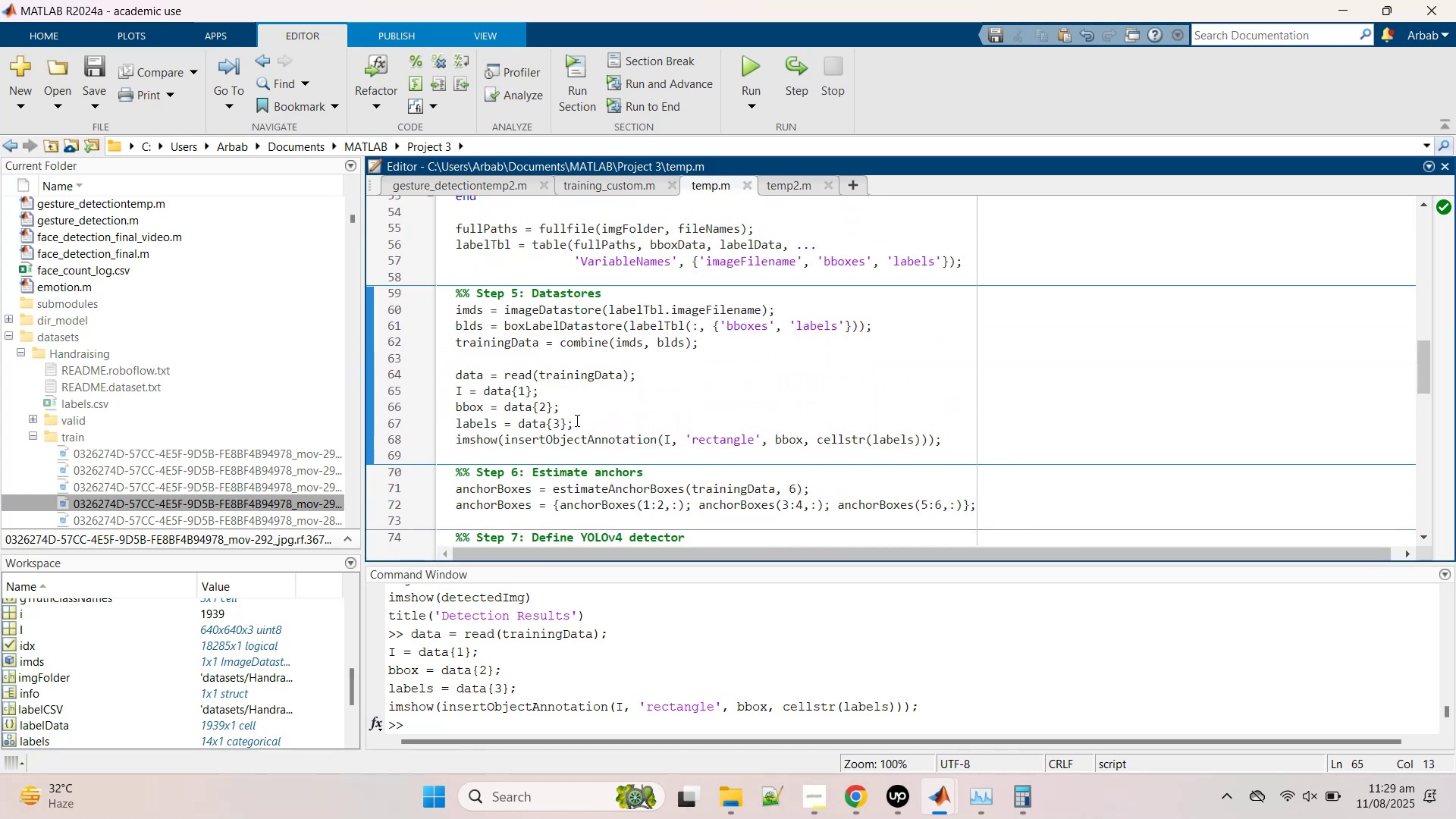 
scroll: coordinate [576, 420], scroll_direction: down, amount: 2.0
 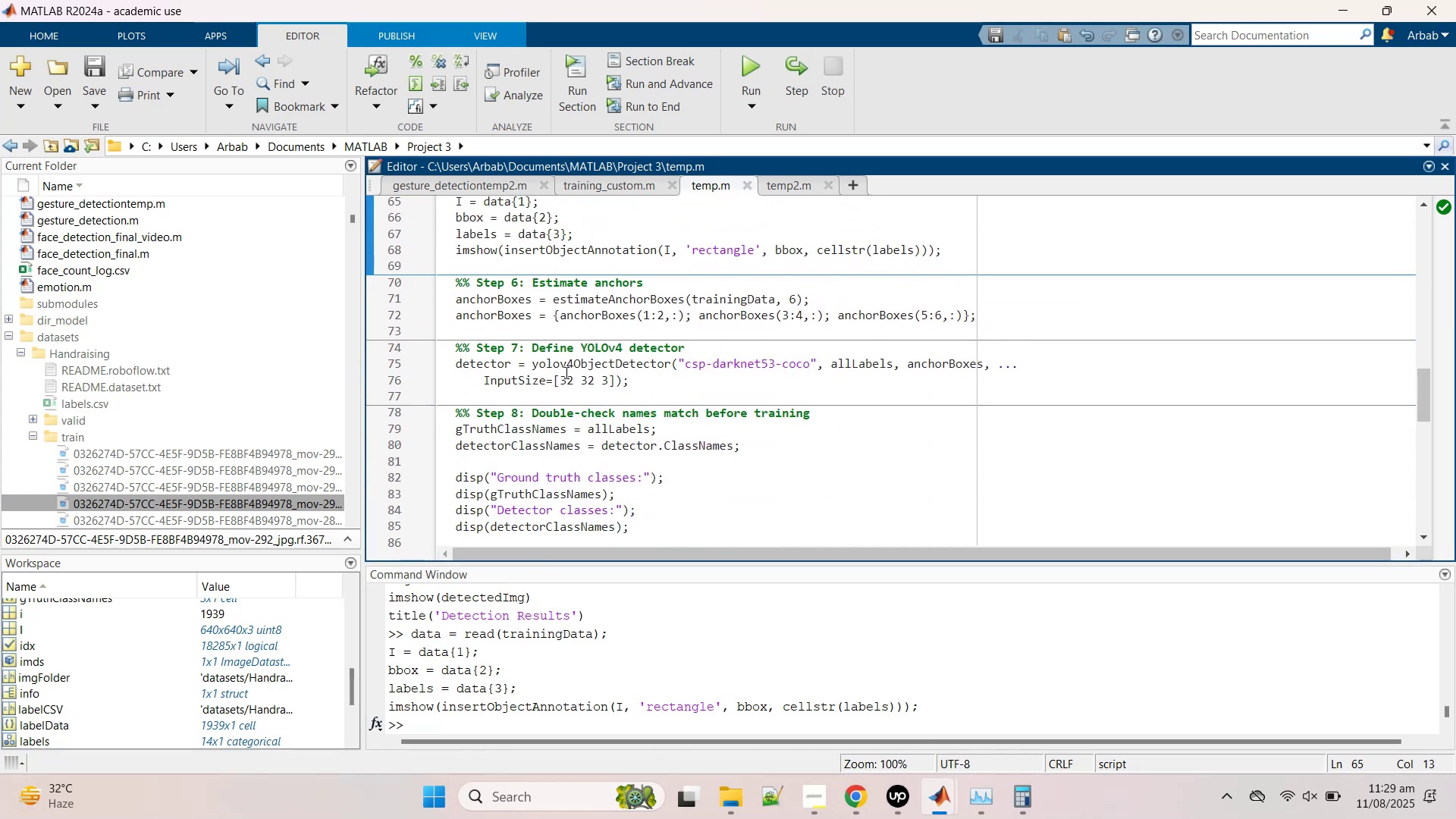 
double_click([565, 372])
 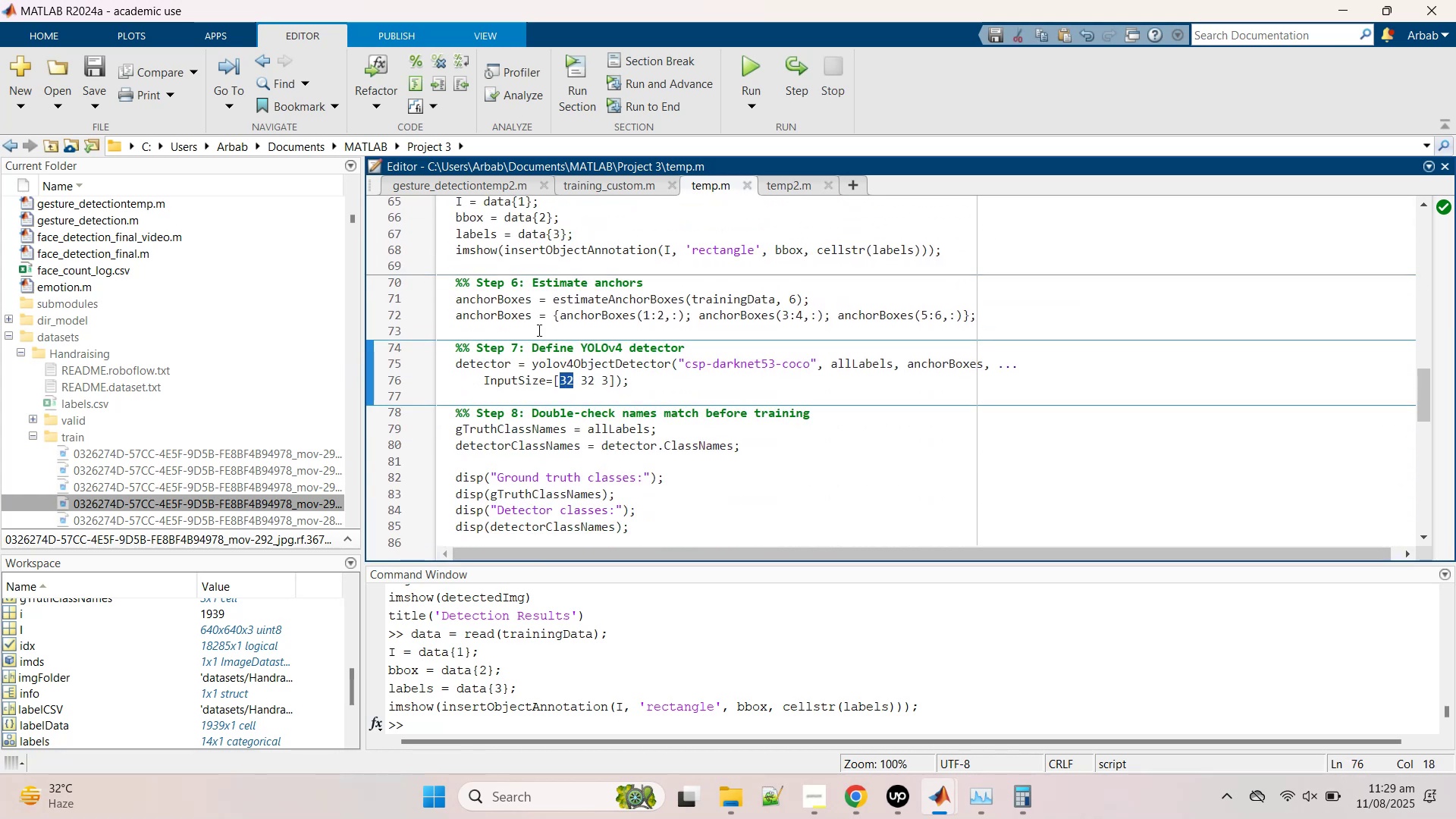 
scroll: coordinate [538, 318], scroll_direction: up, amount: 1.0
 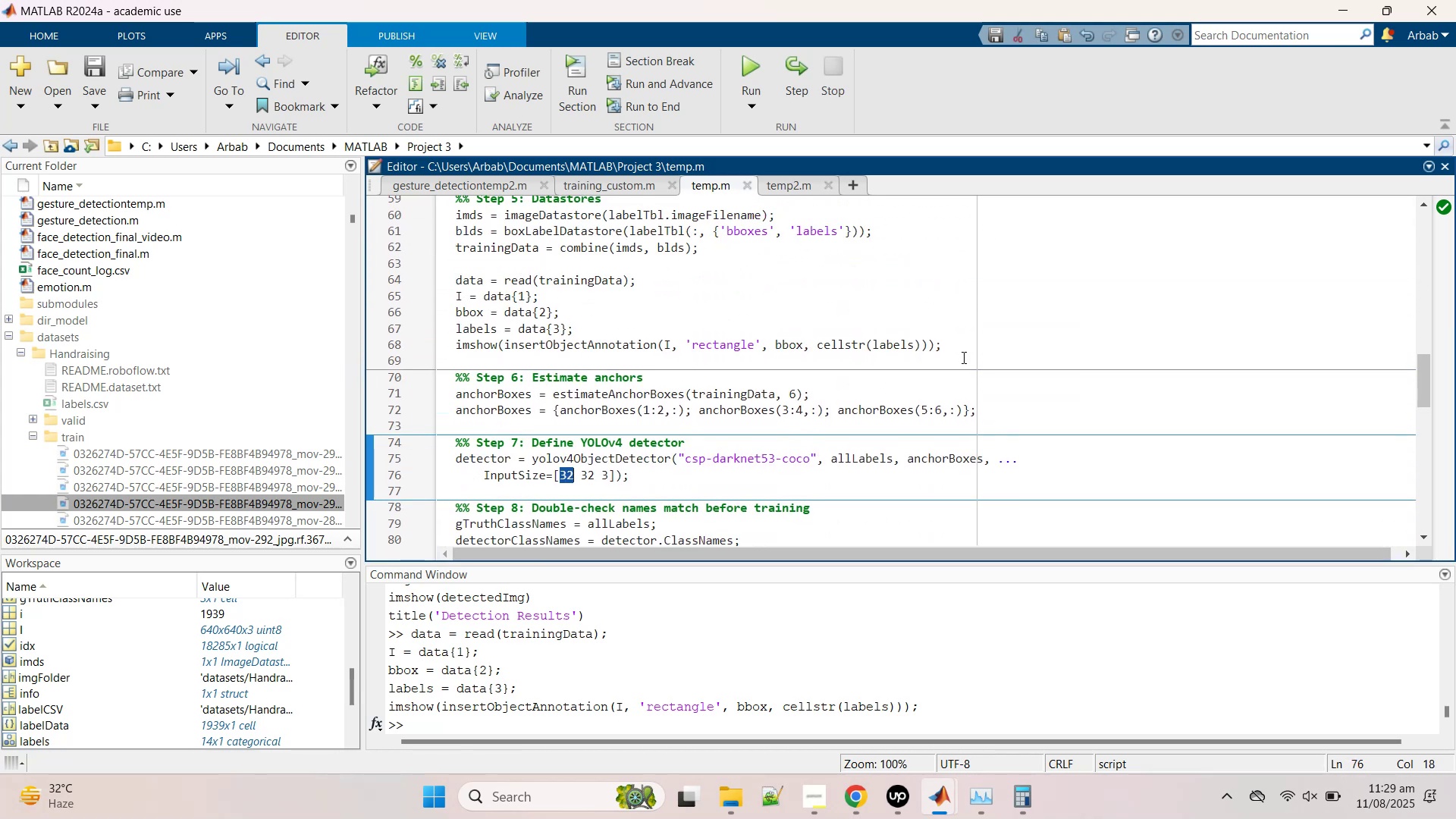 
left_click_drag(start_coordinate=[954, 334], to_coordinate=[809, 337])
 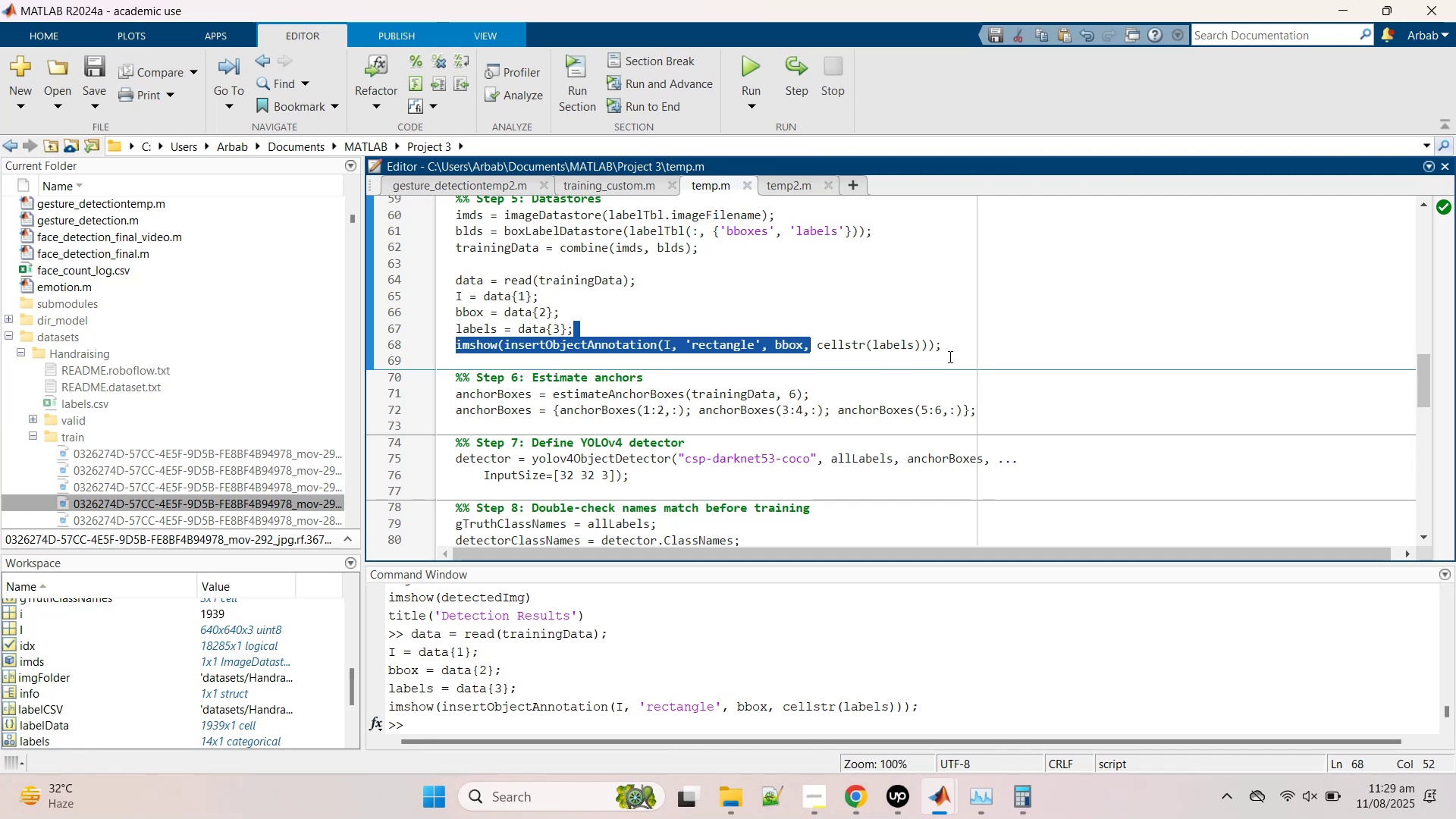 
left_click([935, 351])
 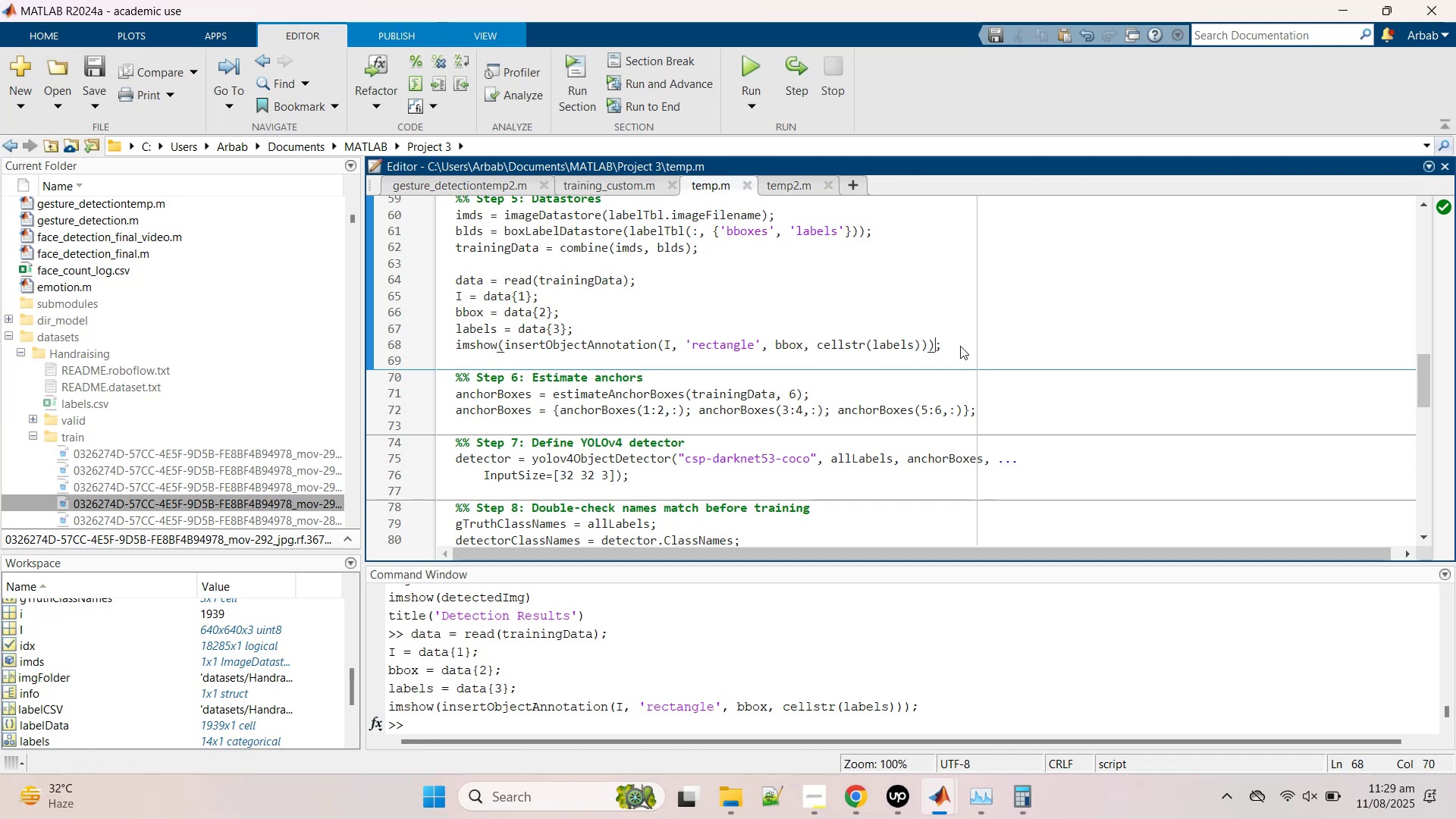 
left_click_drag(start_coordinate=[960, 346], to_coordinate=[413, 275])
 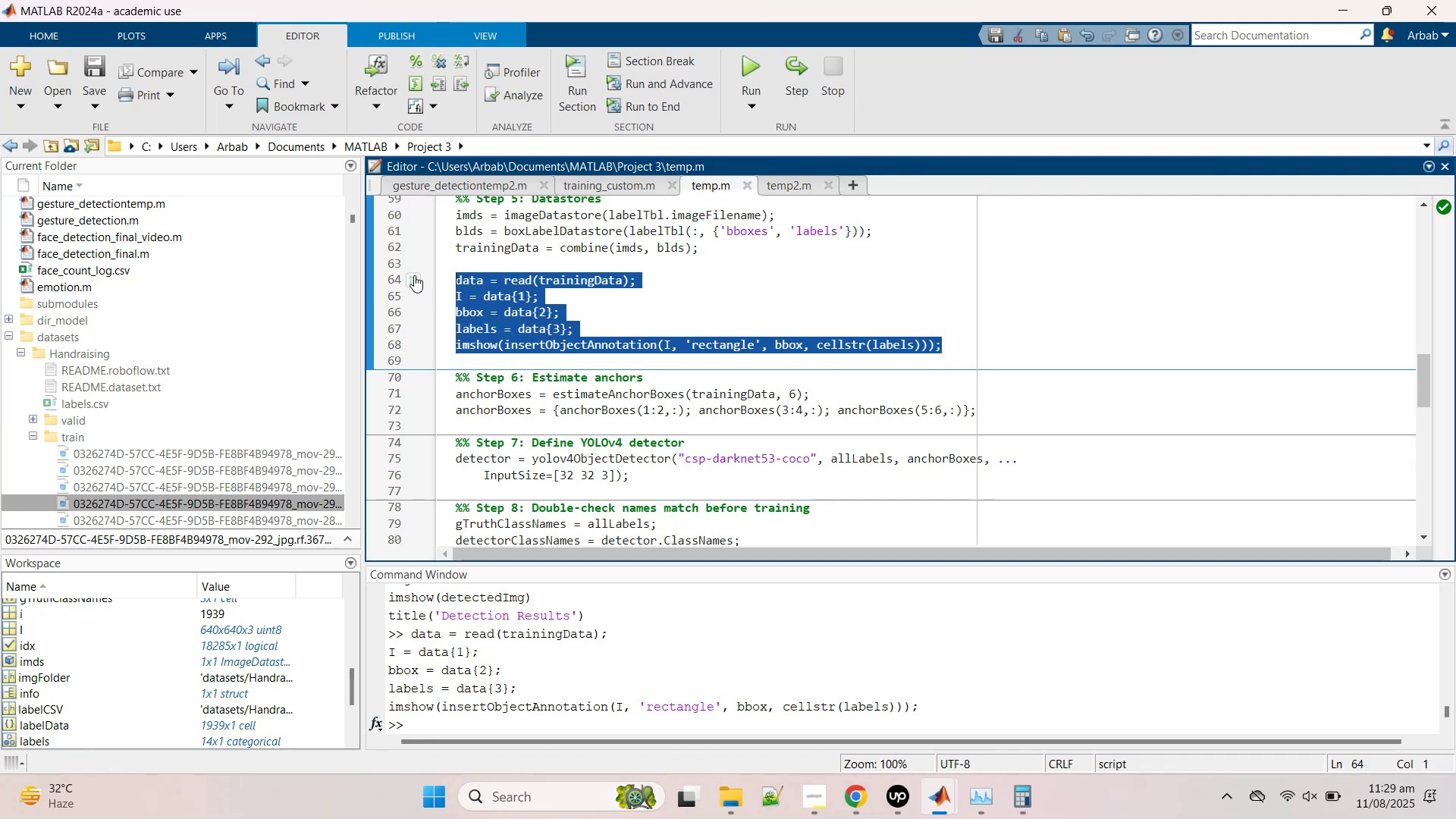 
key(Control+R)
 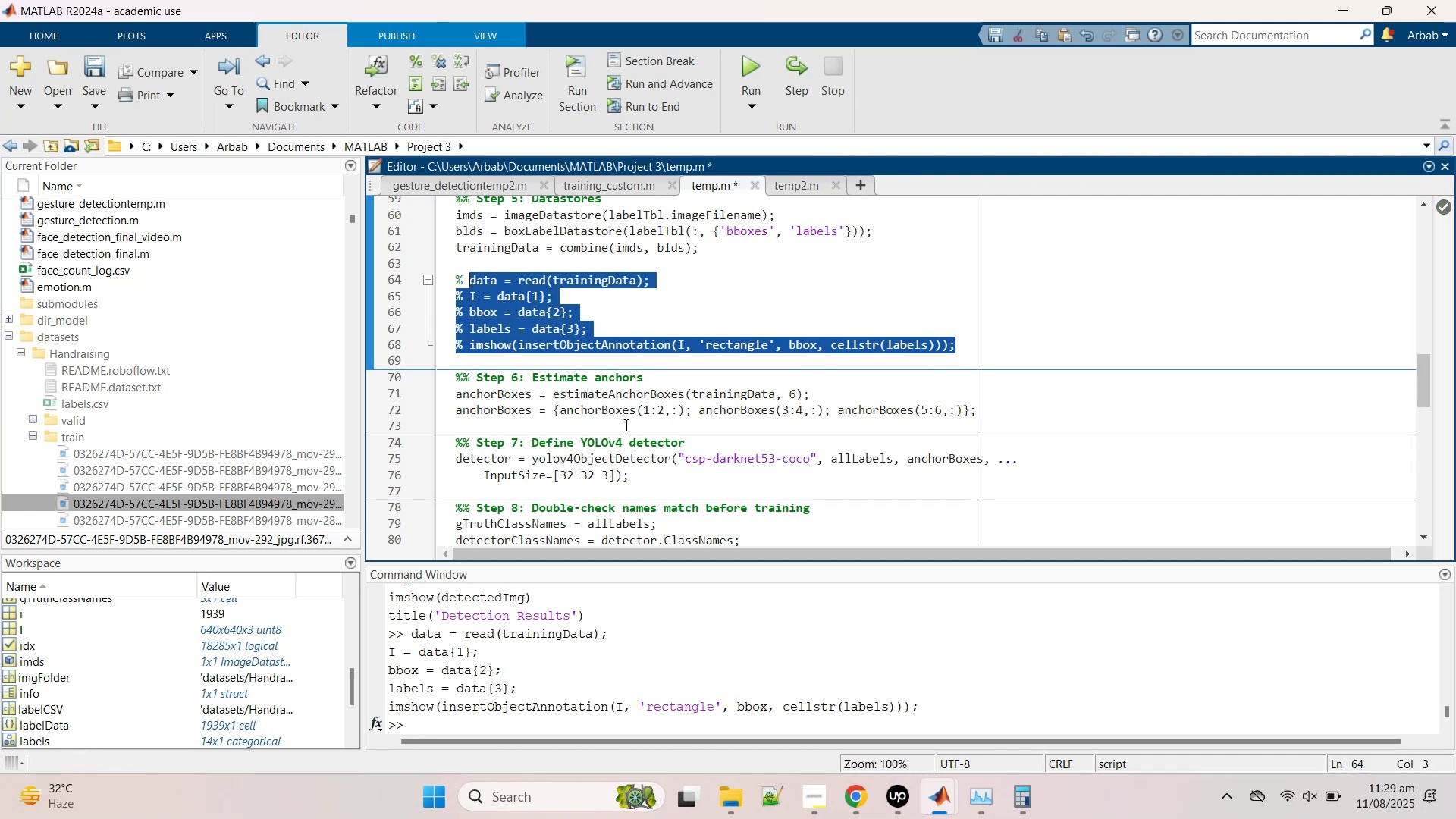 
left_click([627, 427])
 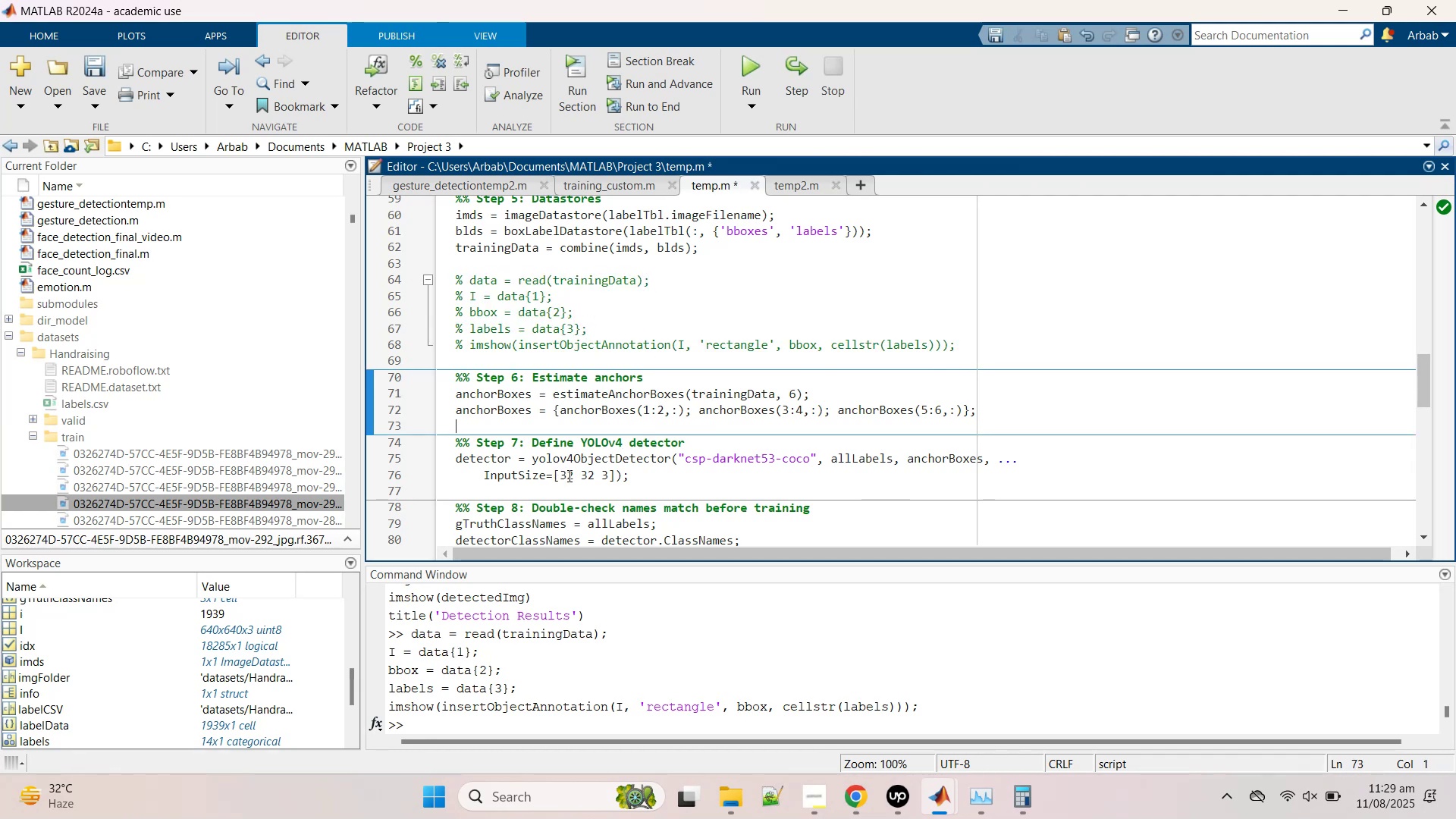 
double_click([570, 476])
 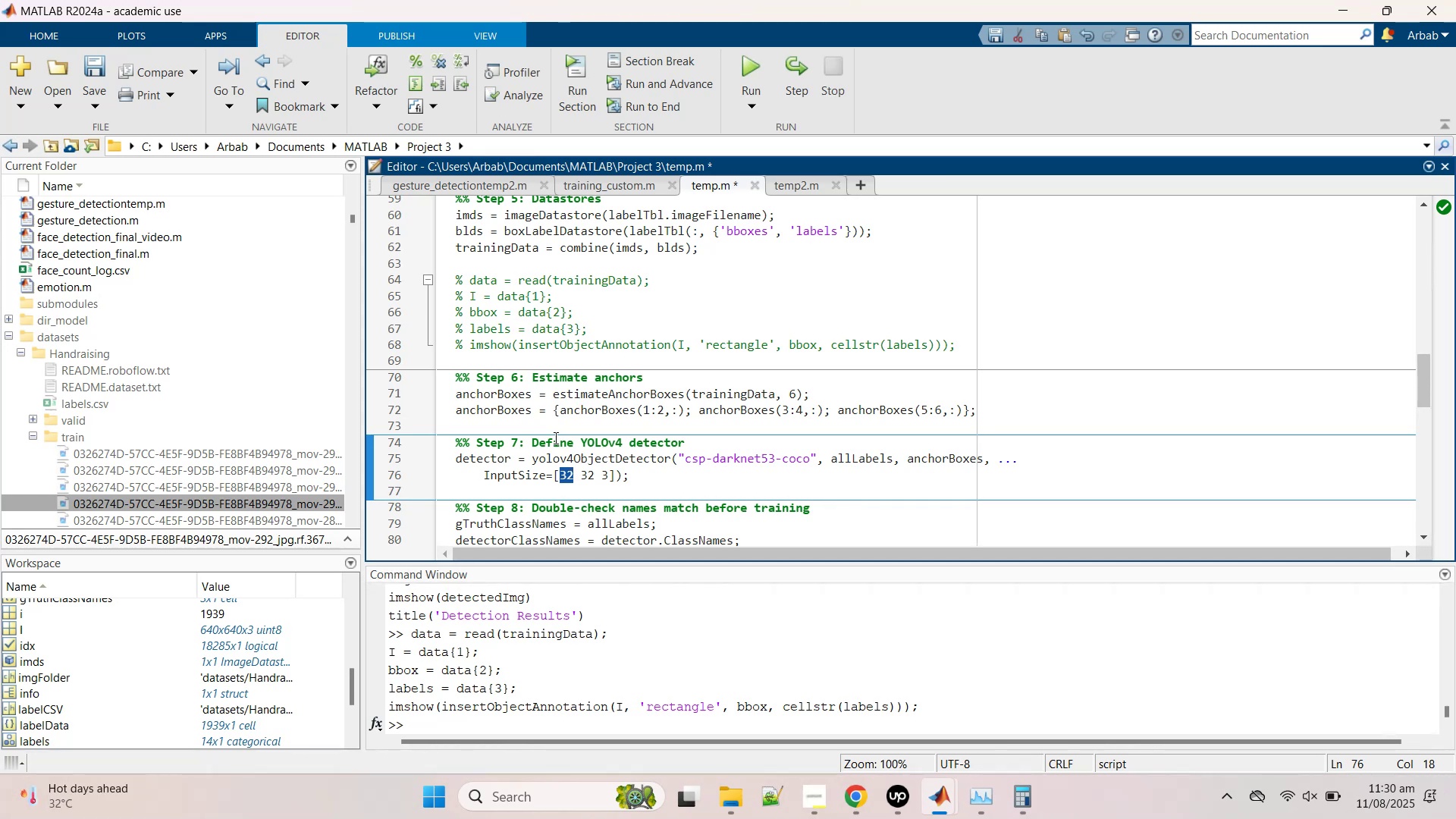 
wait(38.9)
 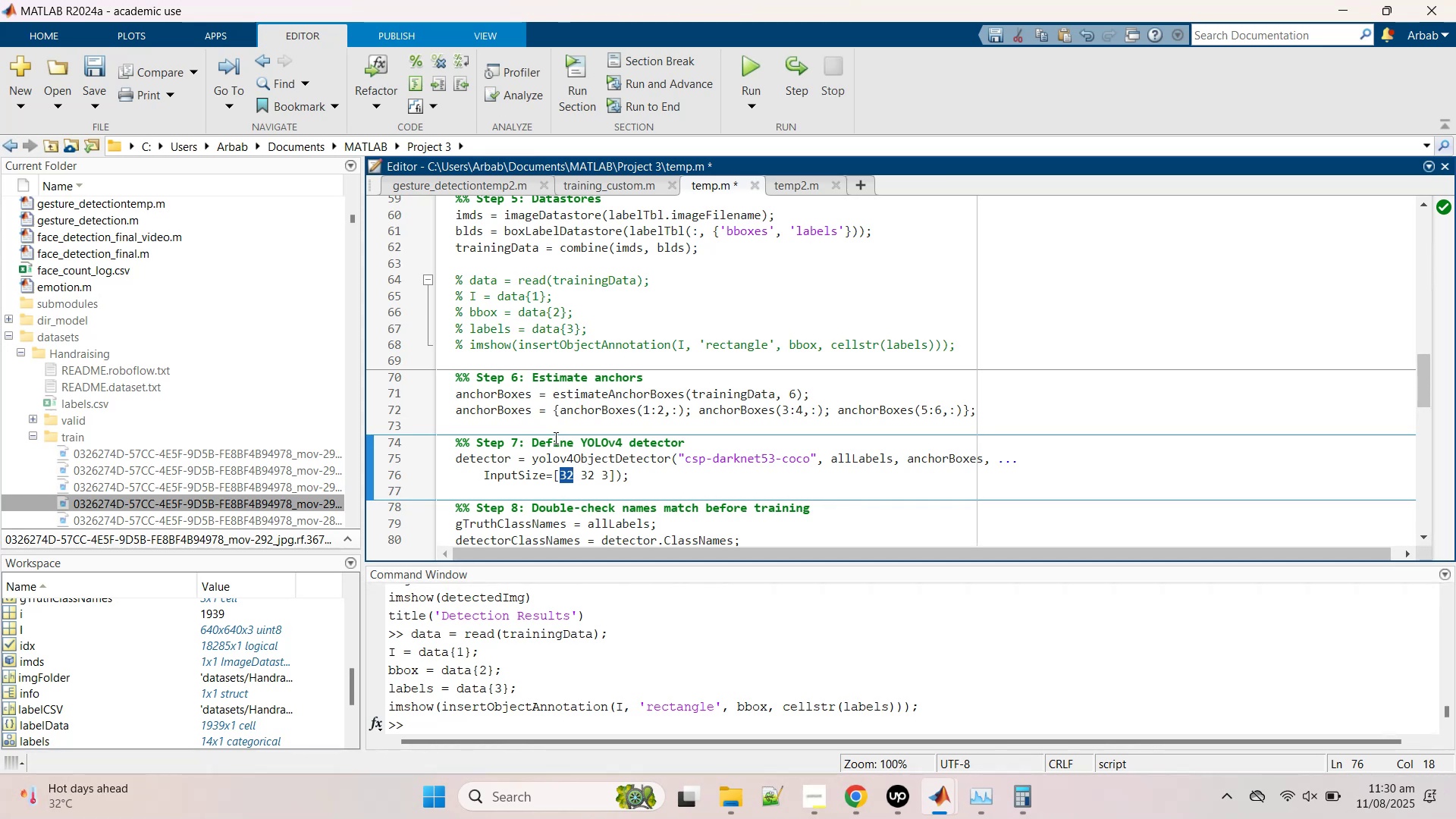 
type(128)
 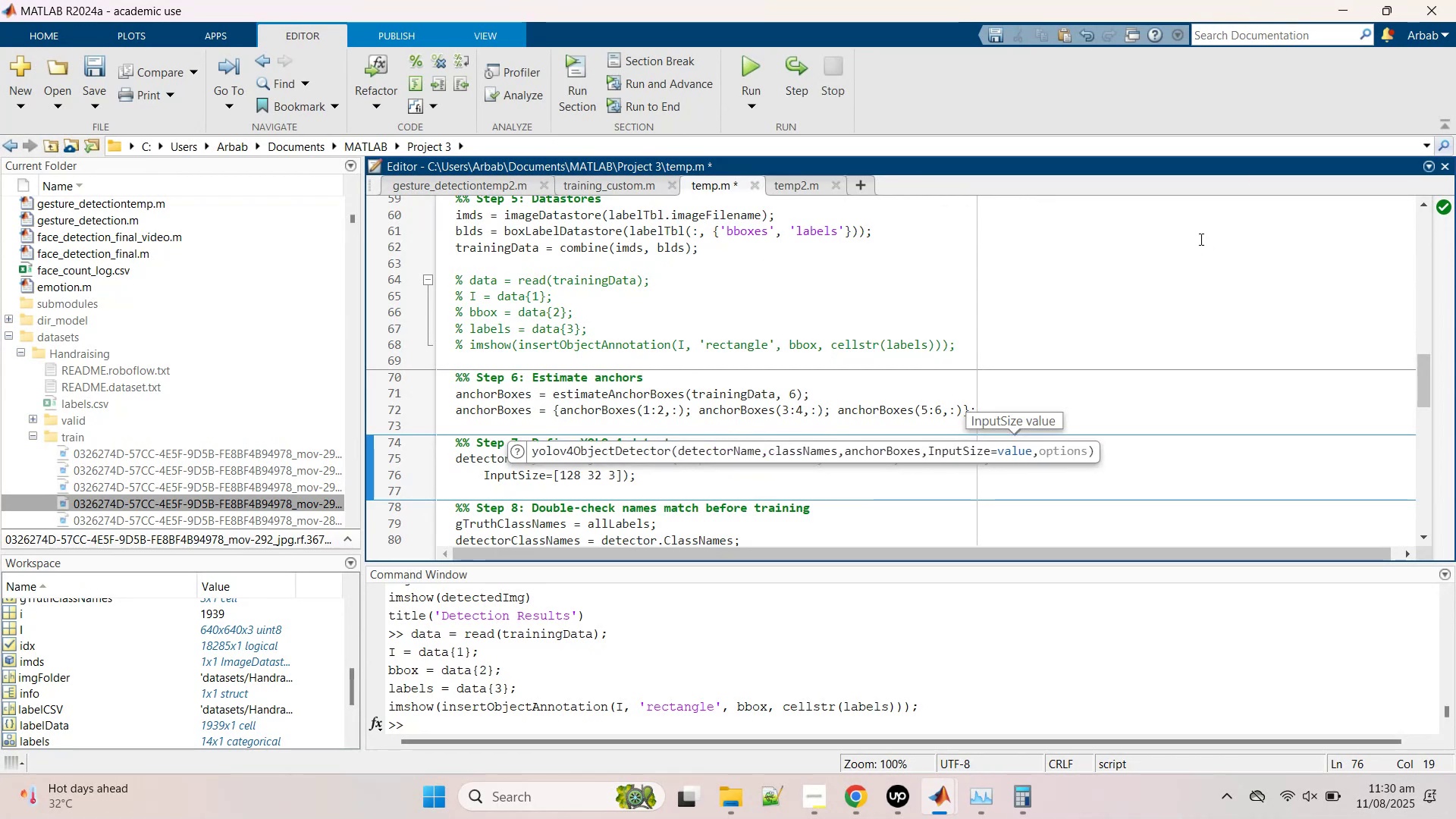 
key(ArrowRight)
 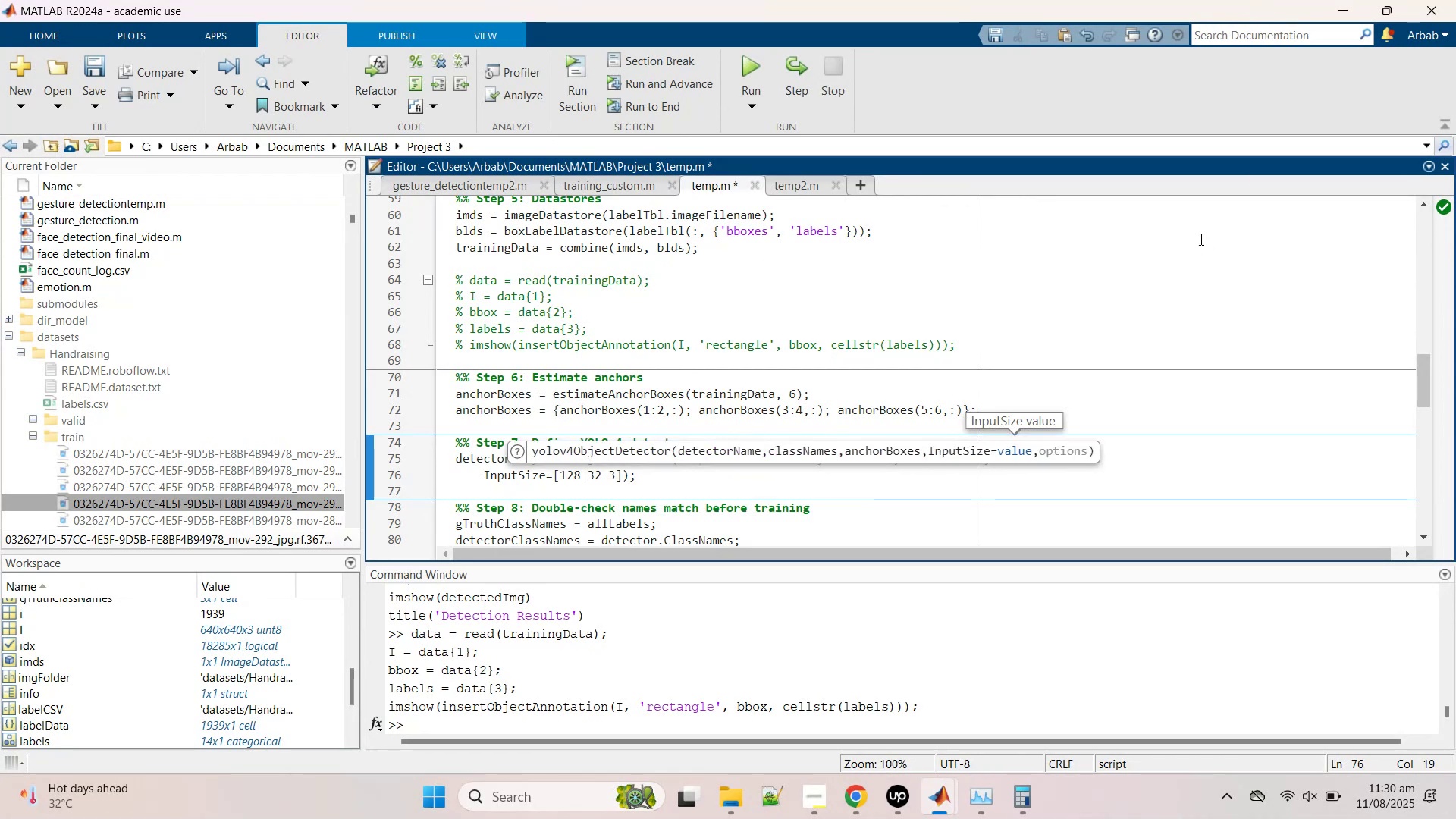 
key(ArrowRight)
 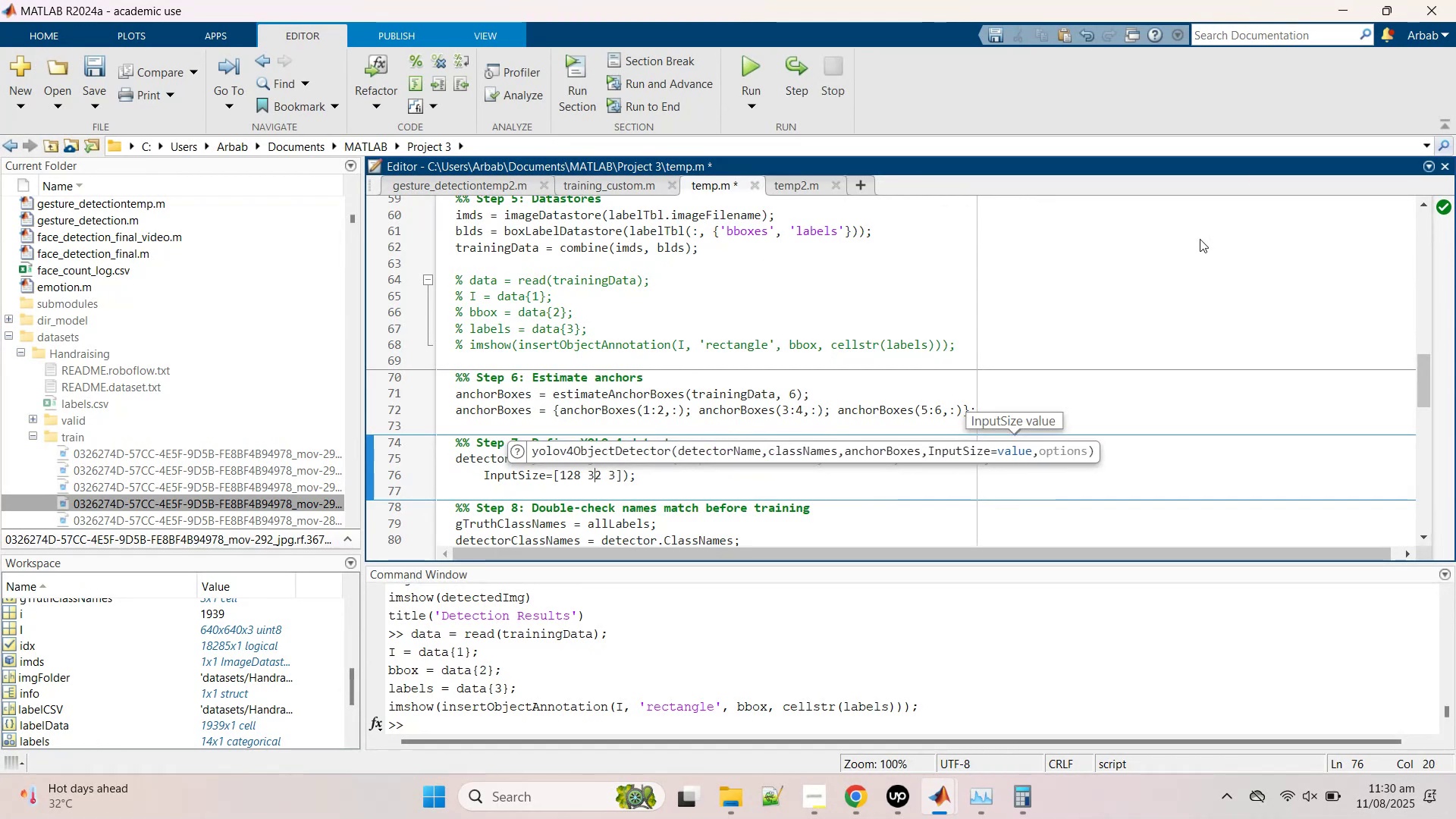 
key(ArrowRight)
 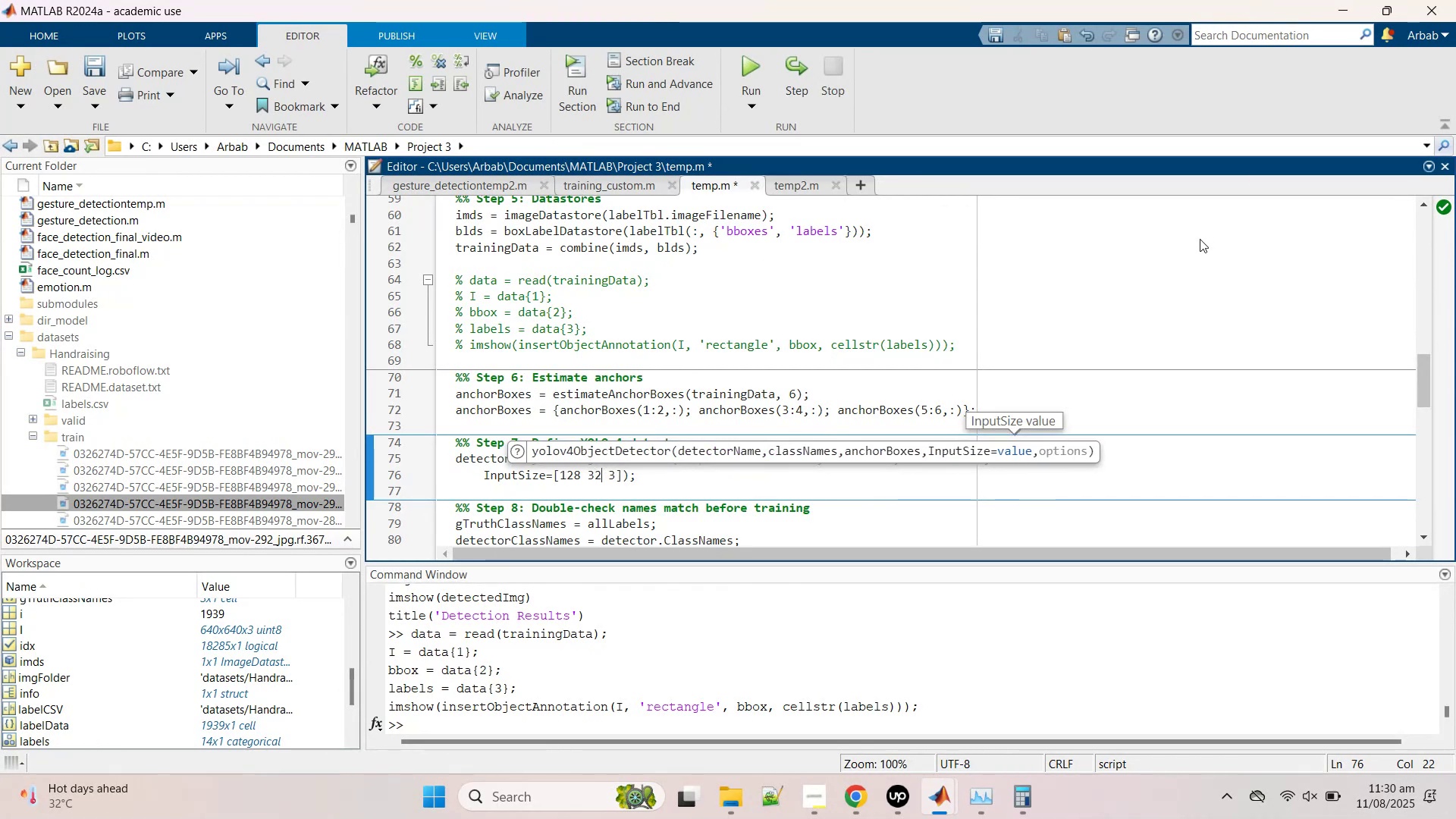 
key(Backspace)
key(Backspace)
type(128)
 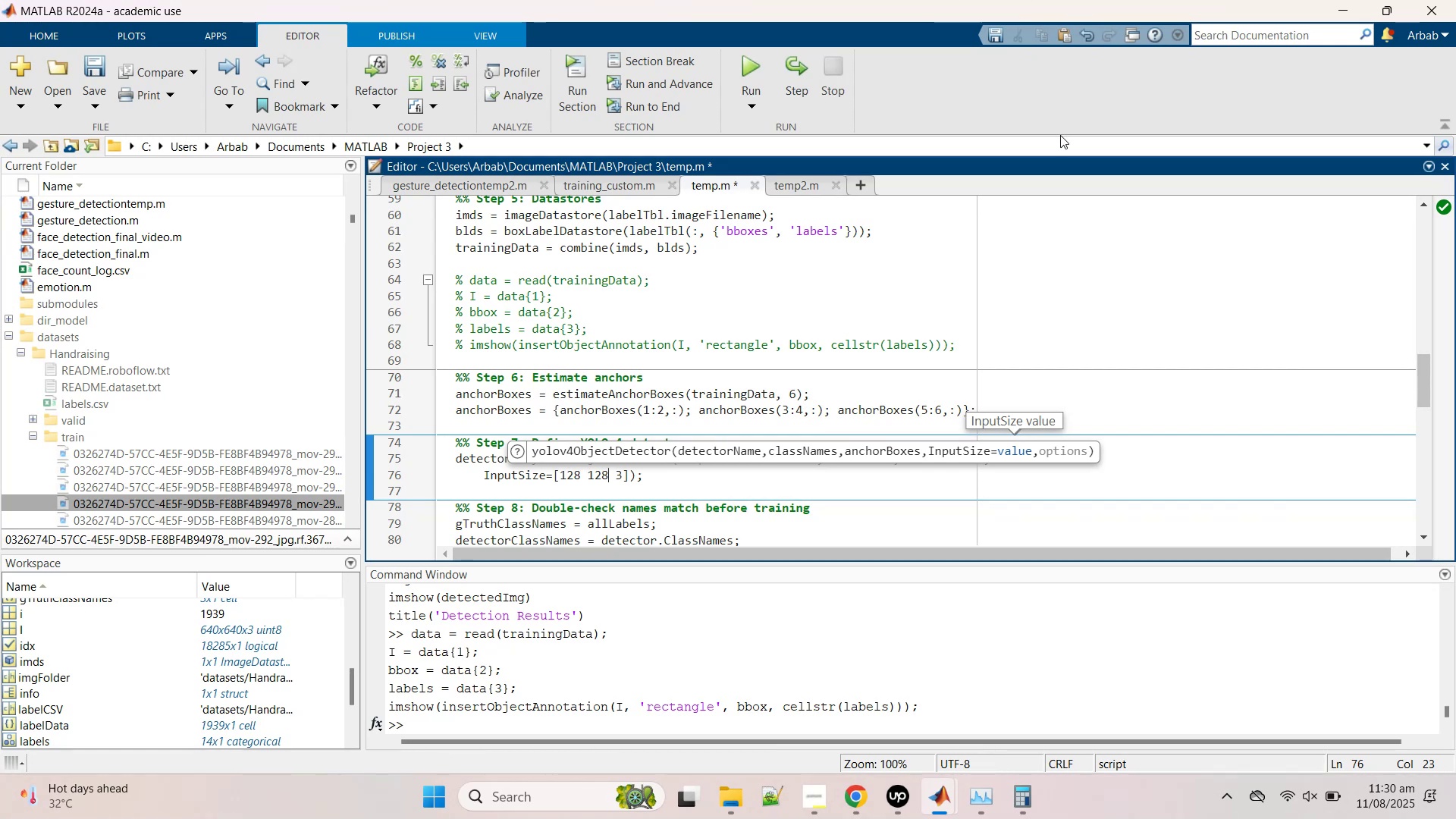 
scroll: coordinate [807, 301], scroll_direction: down, amount: 5.0
 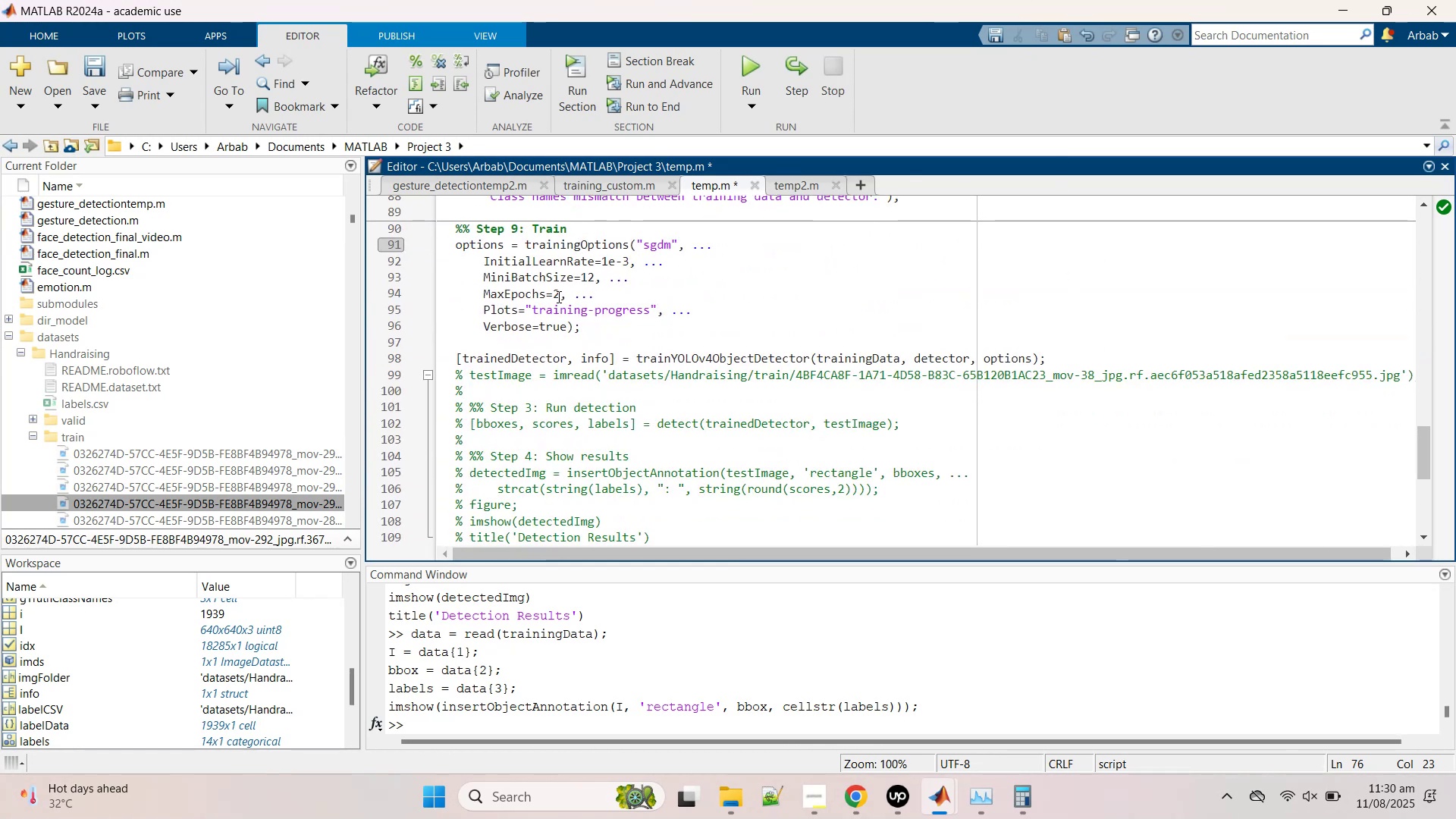 
wait(5.2)
 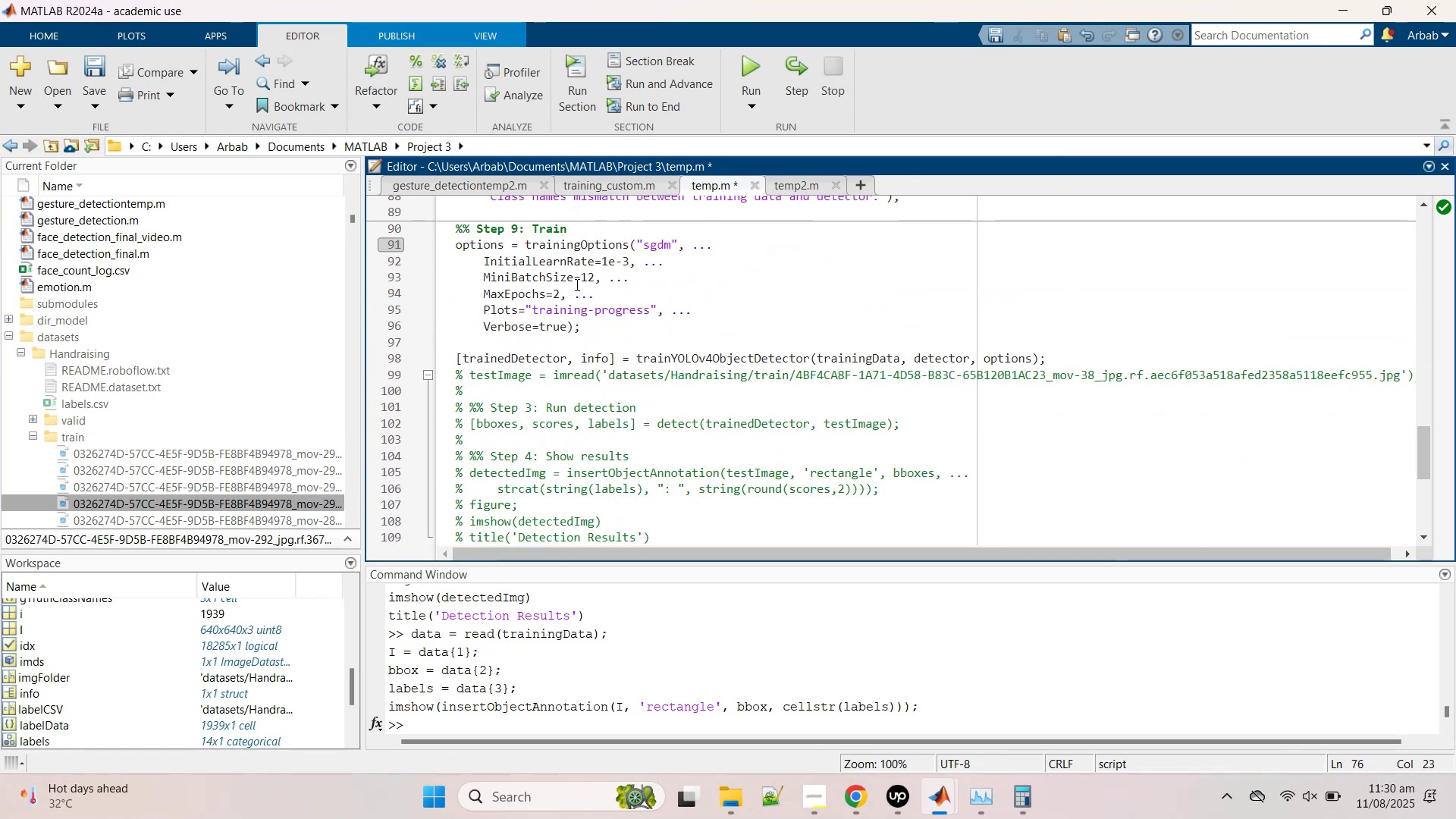 
scroll: coordinate [583, 321], scroll_direction: up, amount: 10.0
 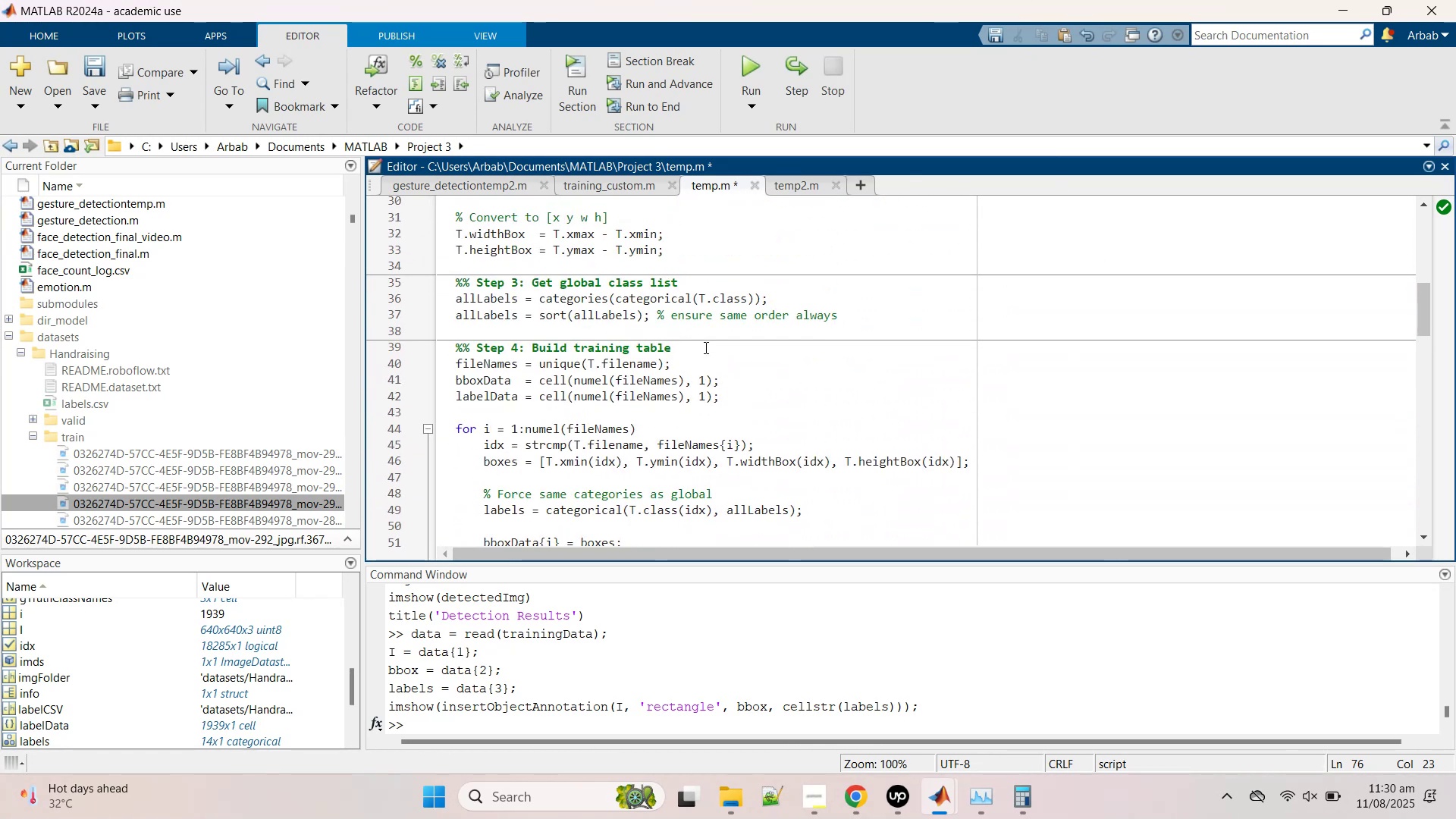 
key(Control+S)
 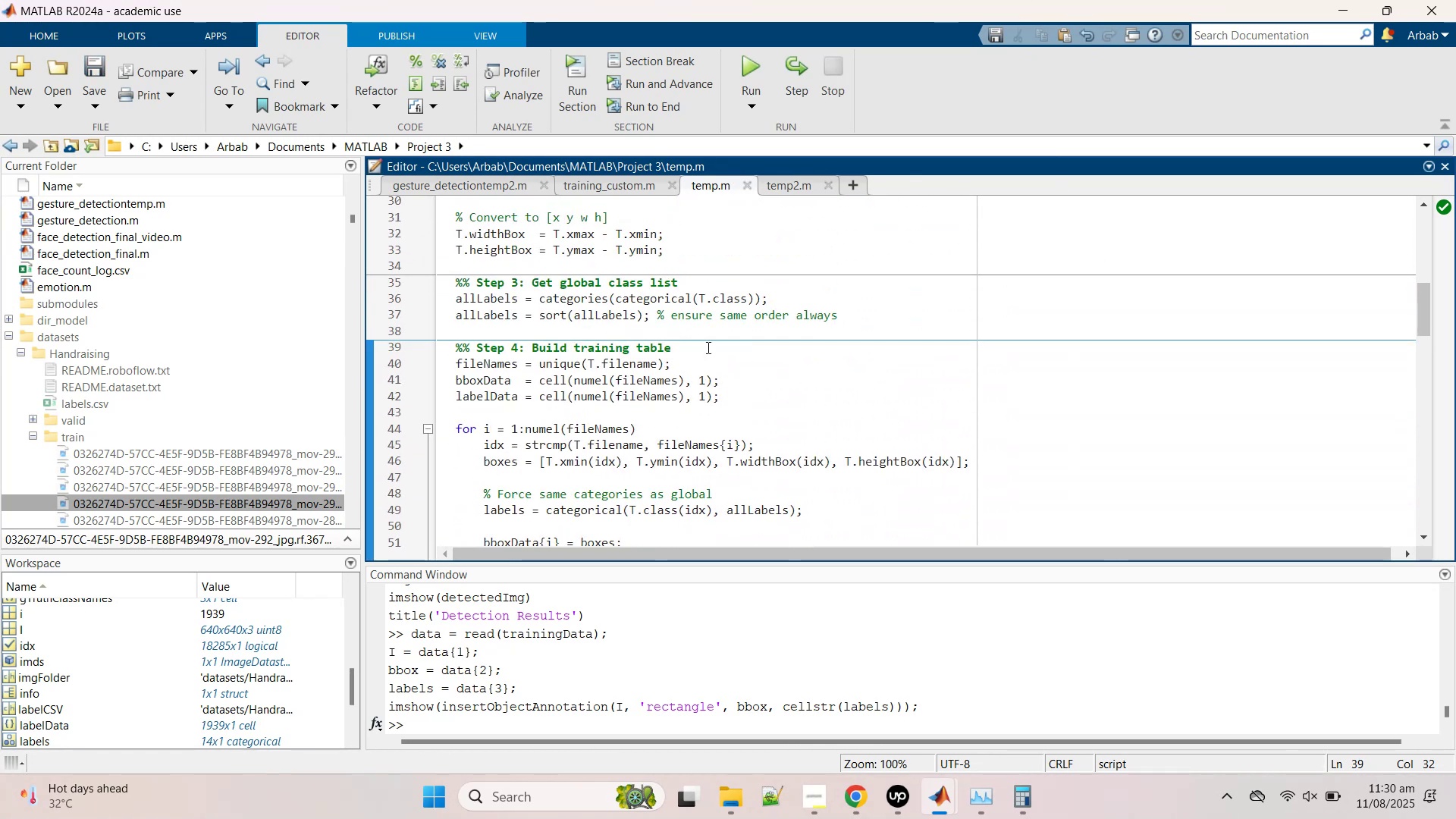 
left_click([709, 347])
 